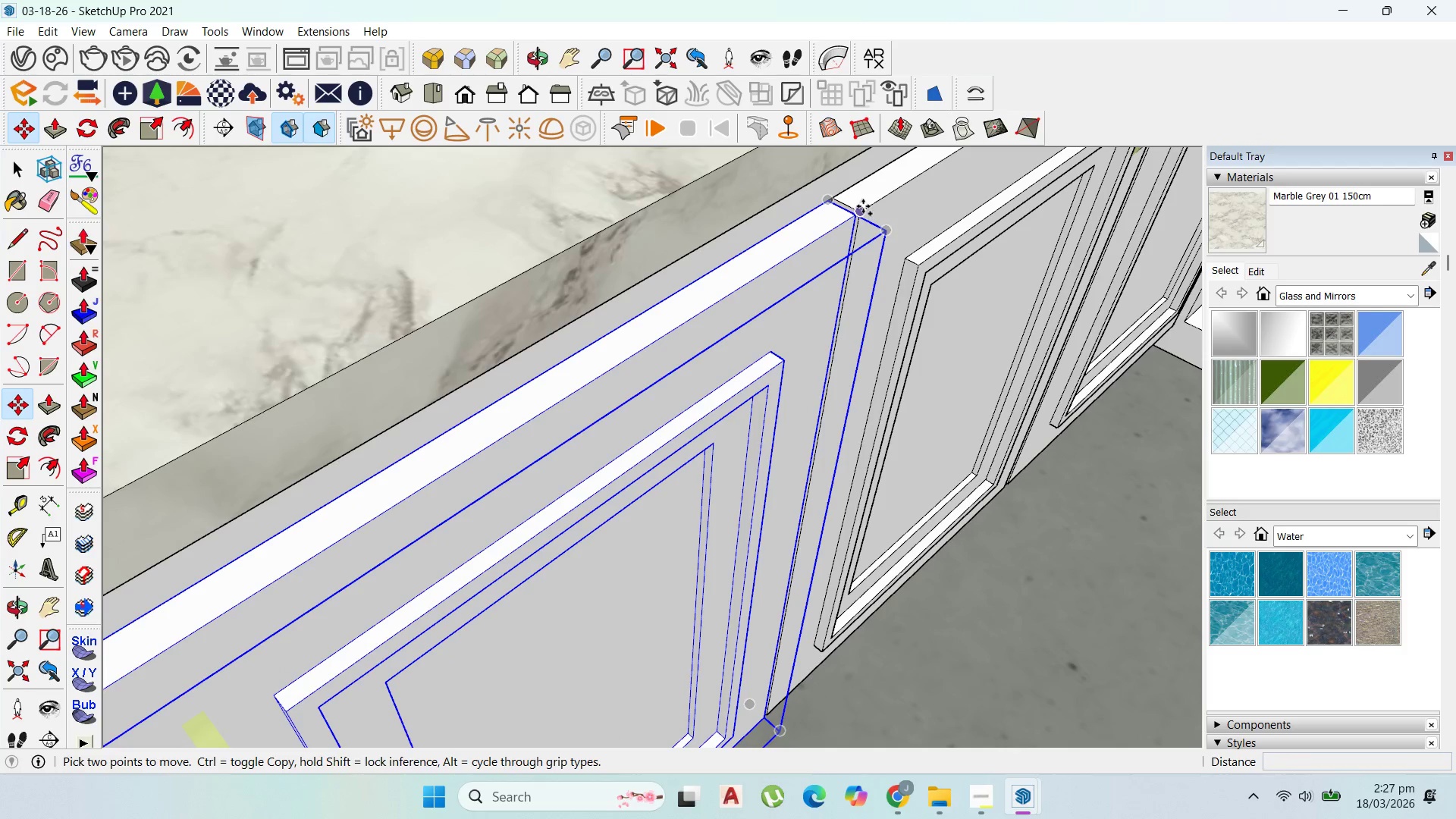 
key(Control+ControlLeft)
 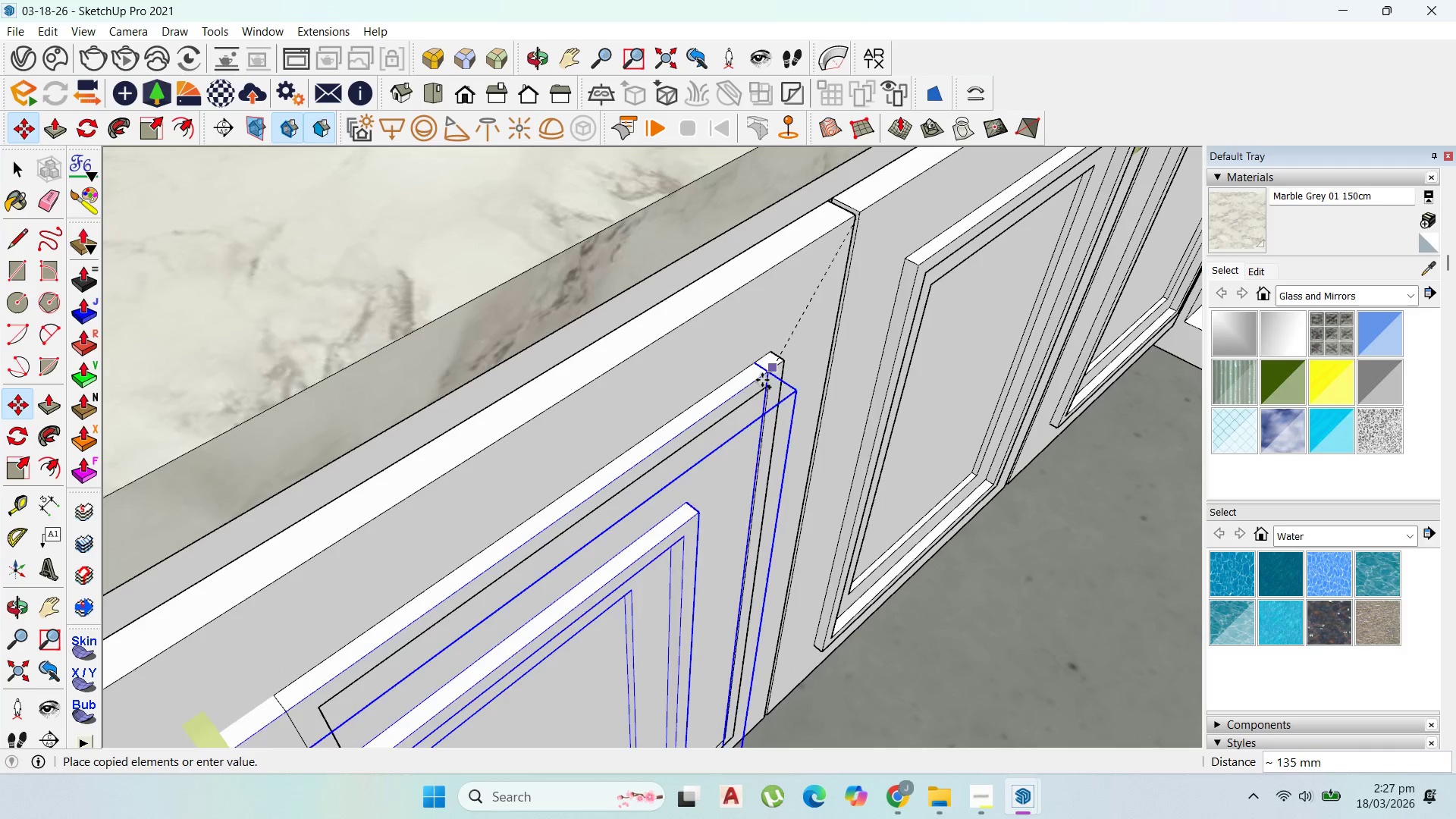 
scroll: coordinate [852, 271], scroll_direction: down, amount: 15.0
 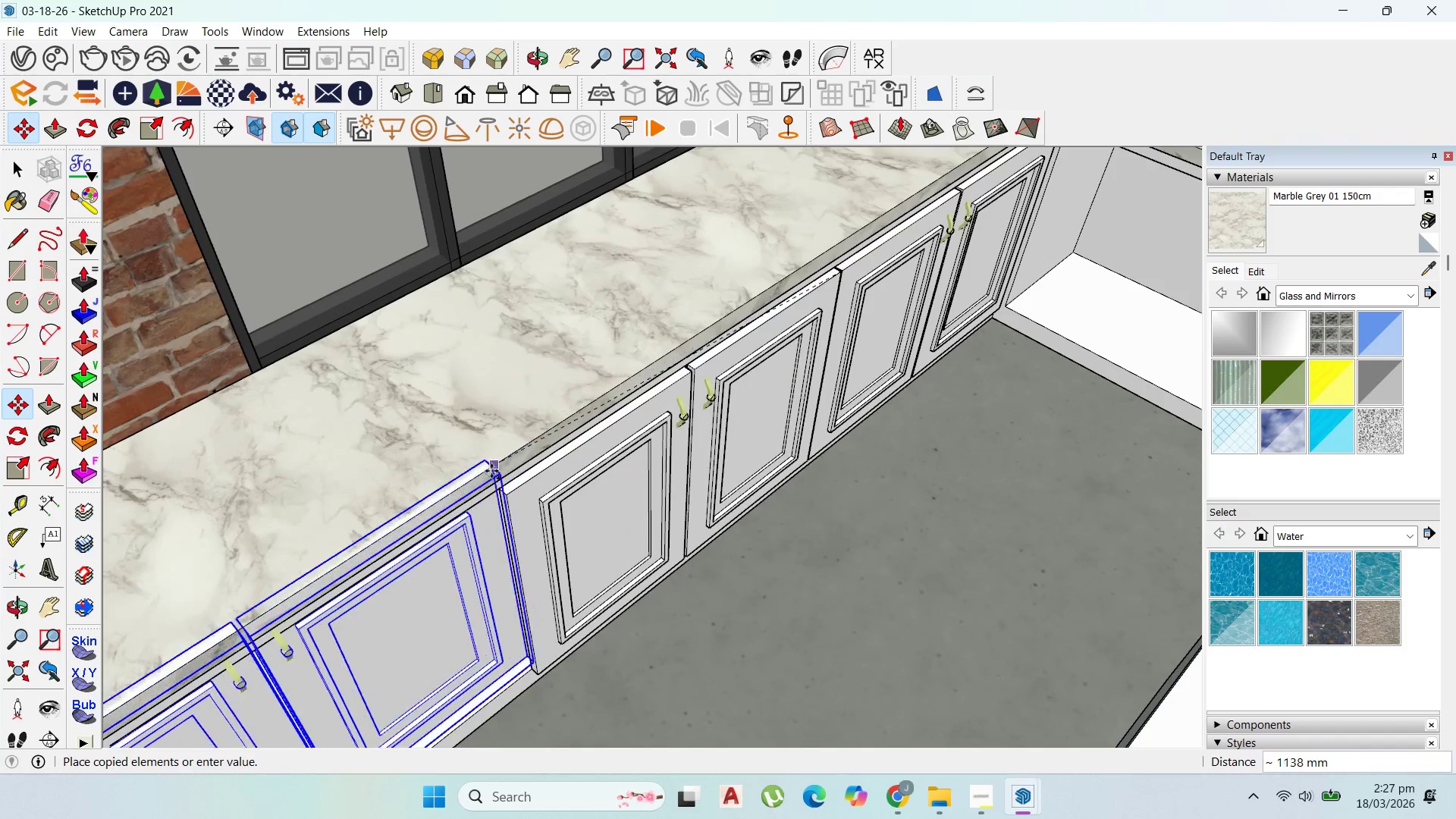 
scroll: coordinate [531, 510], scroll_direction: up, amount: 2.0
 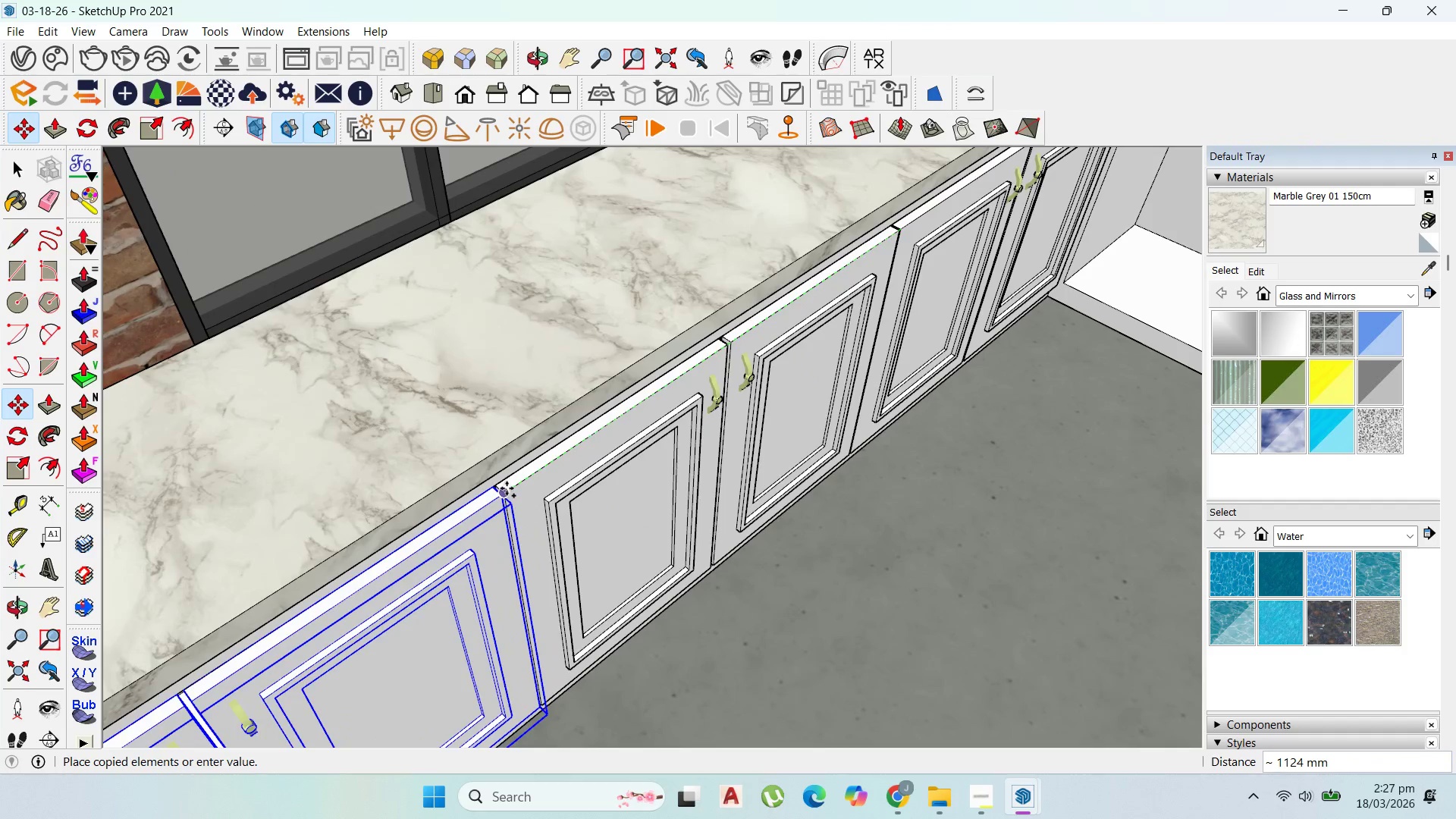 
left_click([507, 488])
 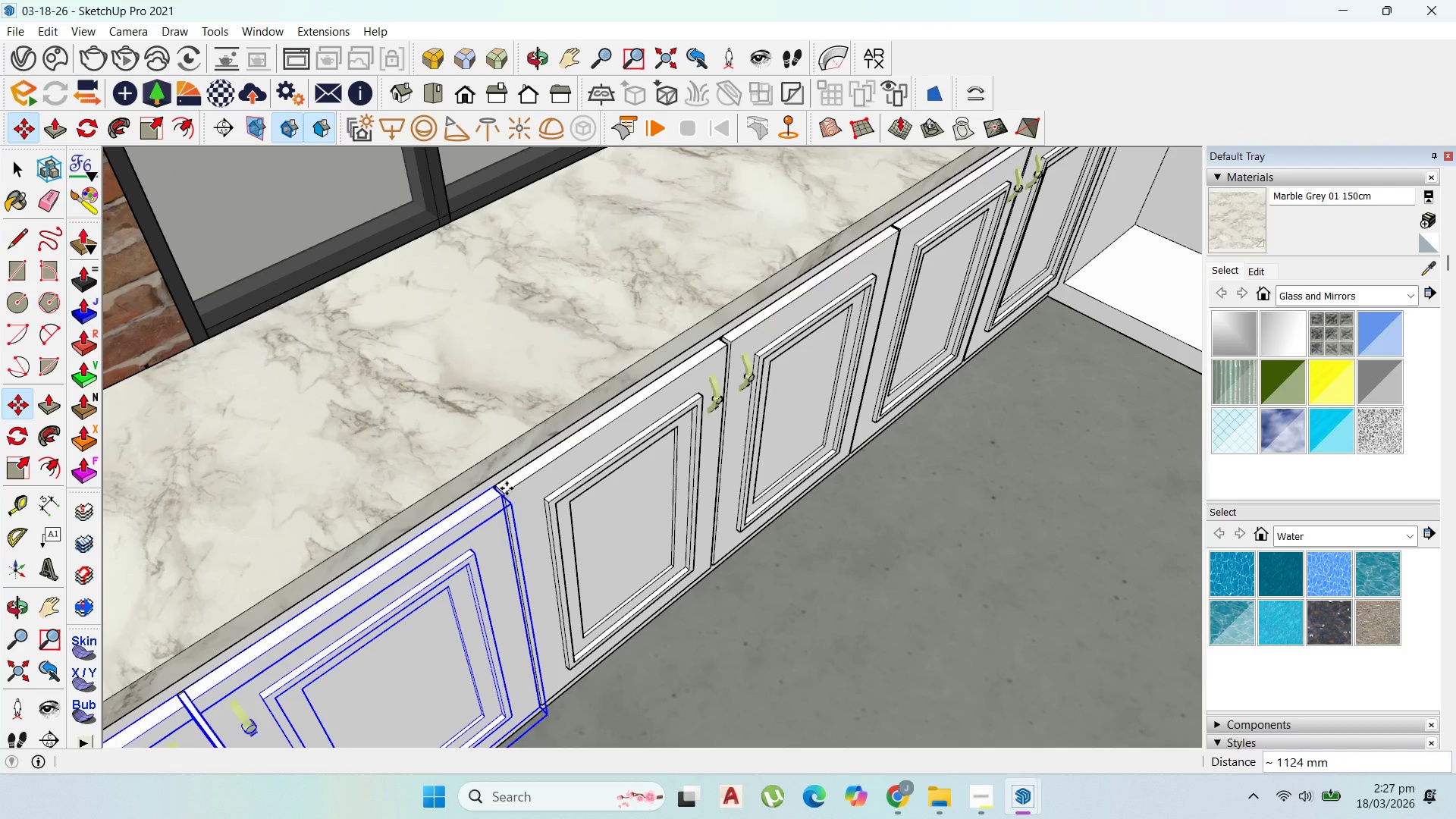 
scroll: coordinate [872, 381], scroll_direction: down, amount: 4.0
 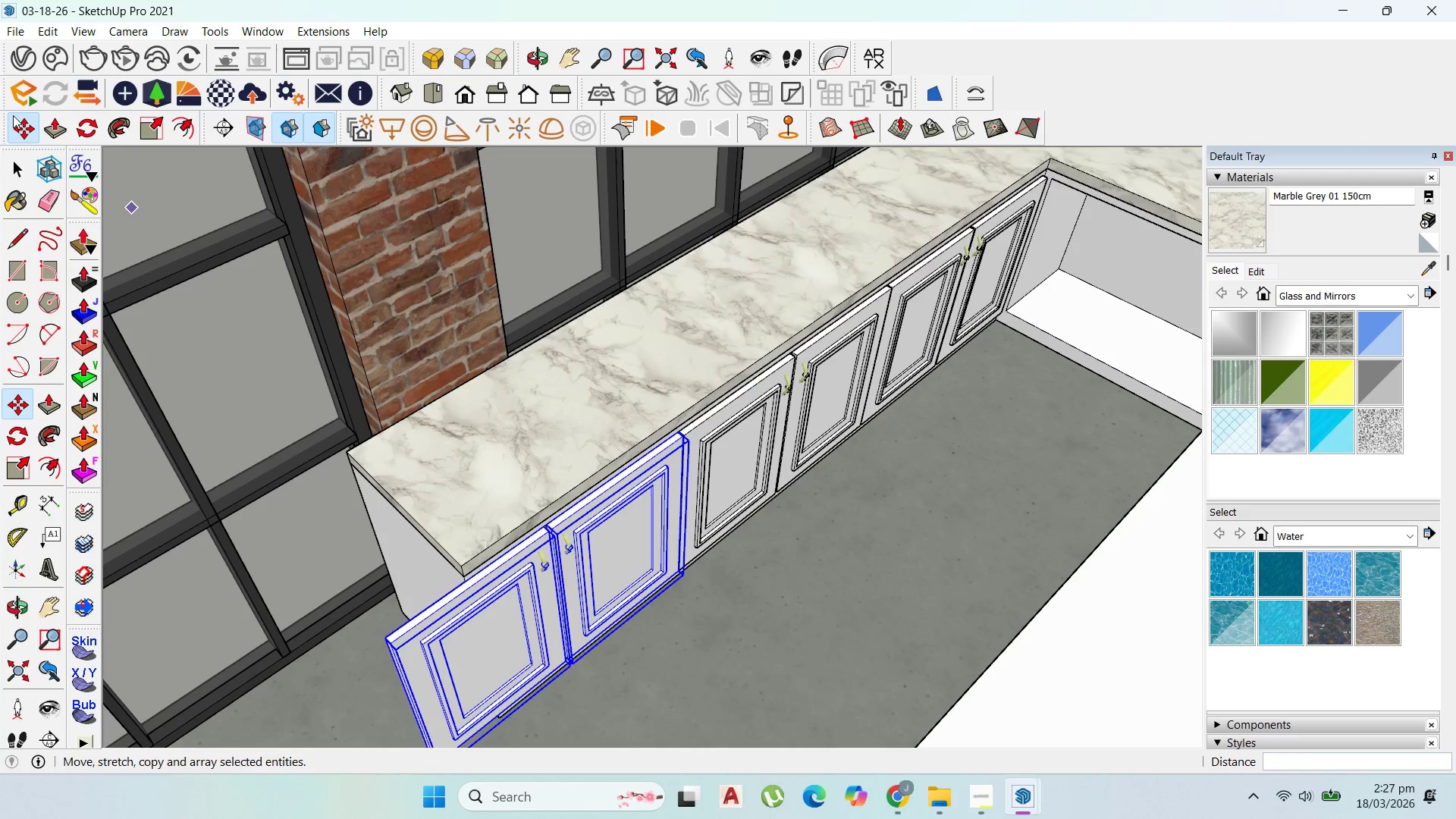 
left_click([12, 168])
 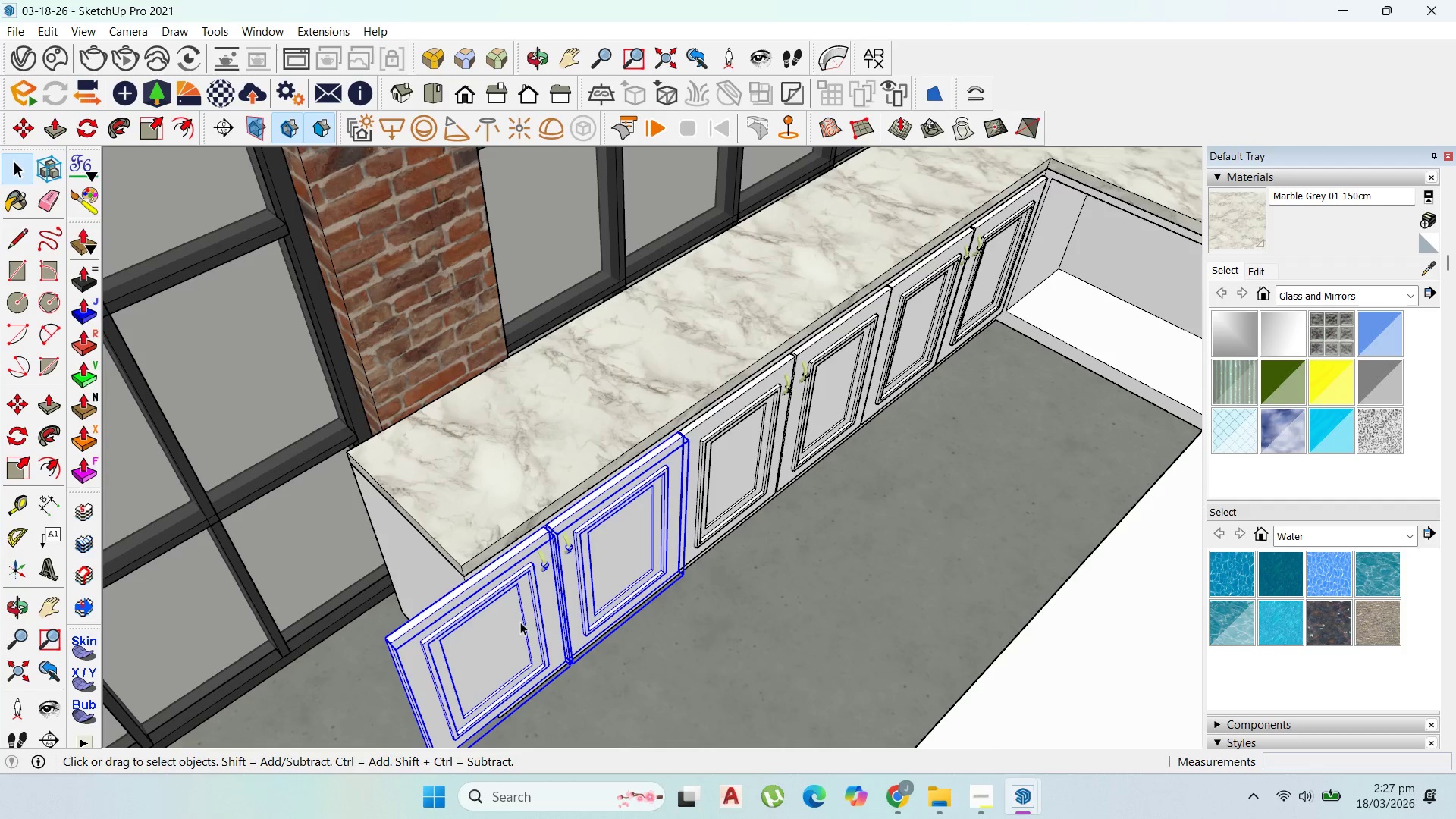 
hold_key(key=ShiftLeft, duration=1.52)
 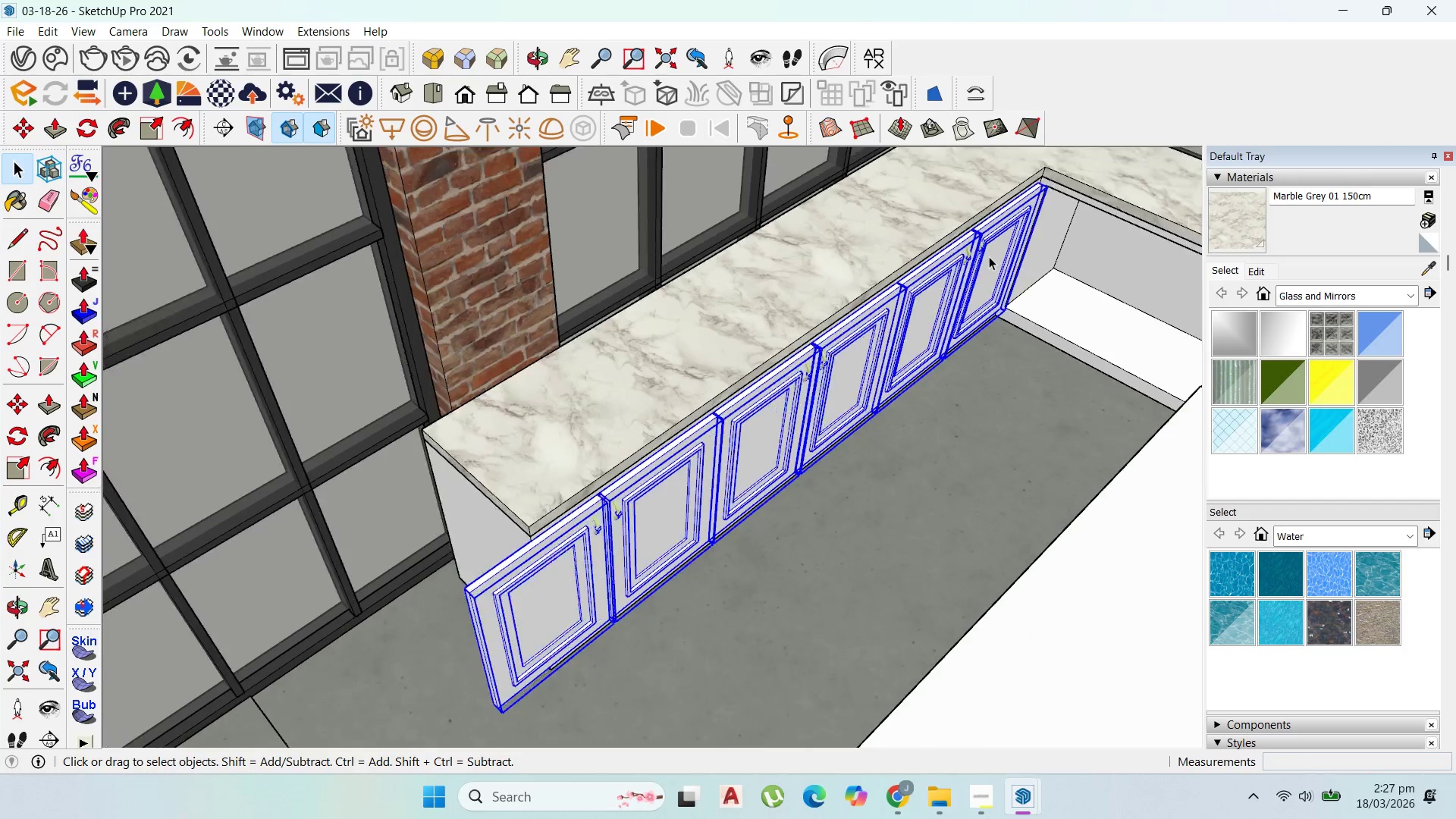 
hold_key(key=ShiftLeft, duration=0.53)
triple_click([984, 278])
 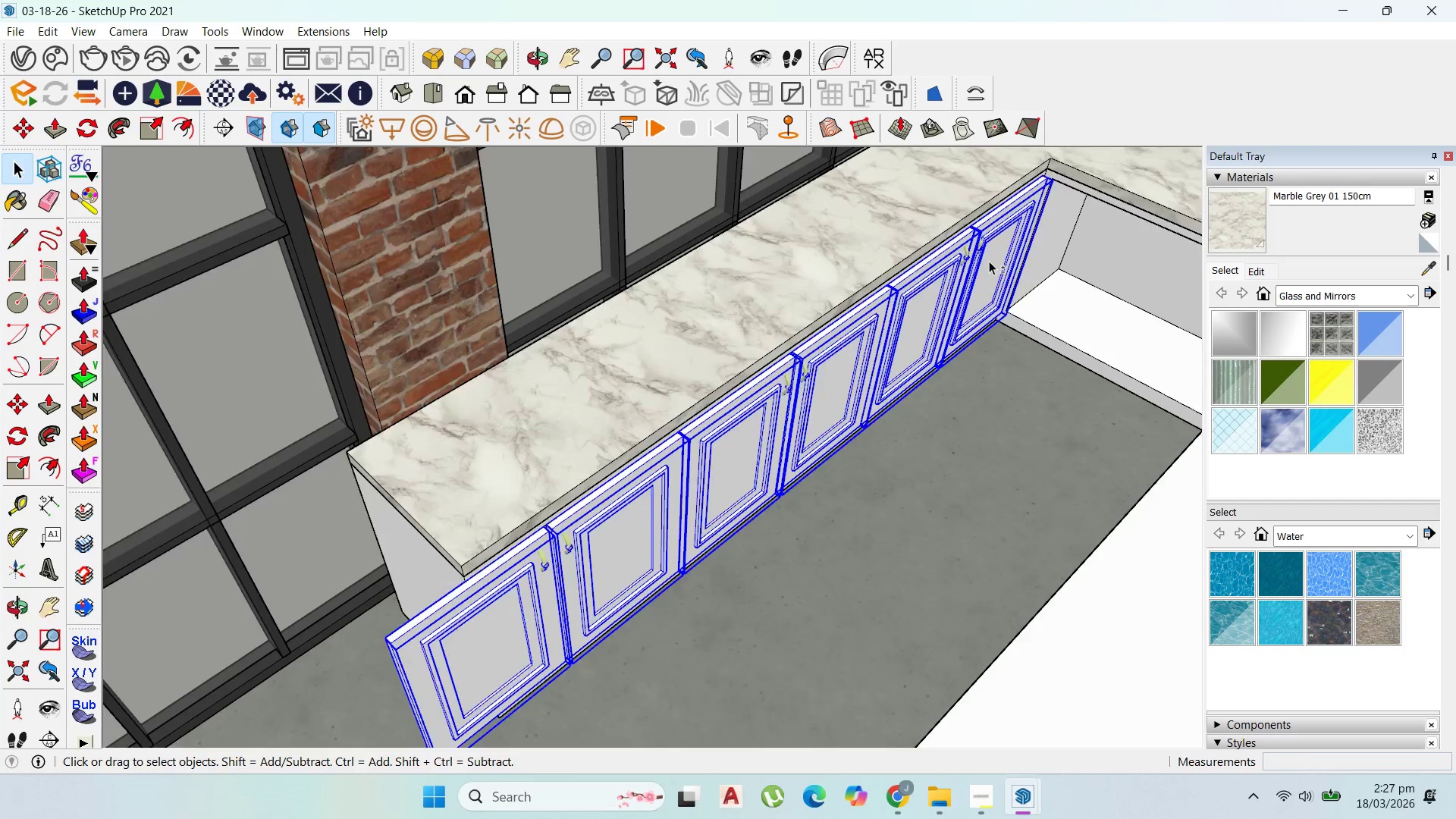 
scroll: coordinate [977, 246], scroll_direction: down, amount: 5.0
 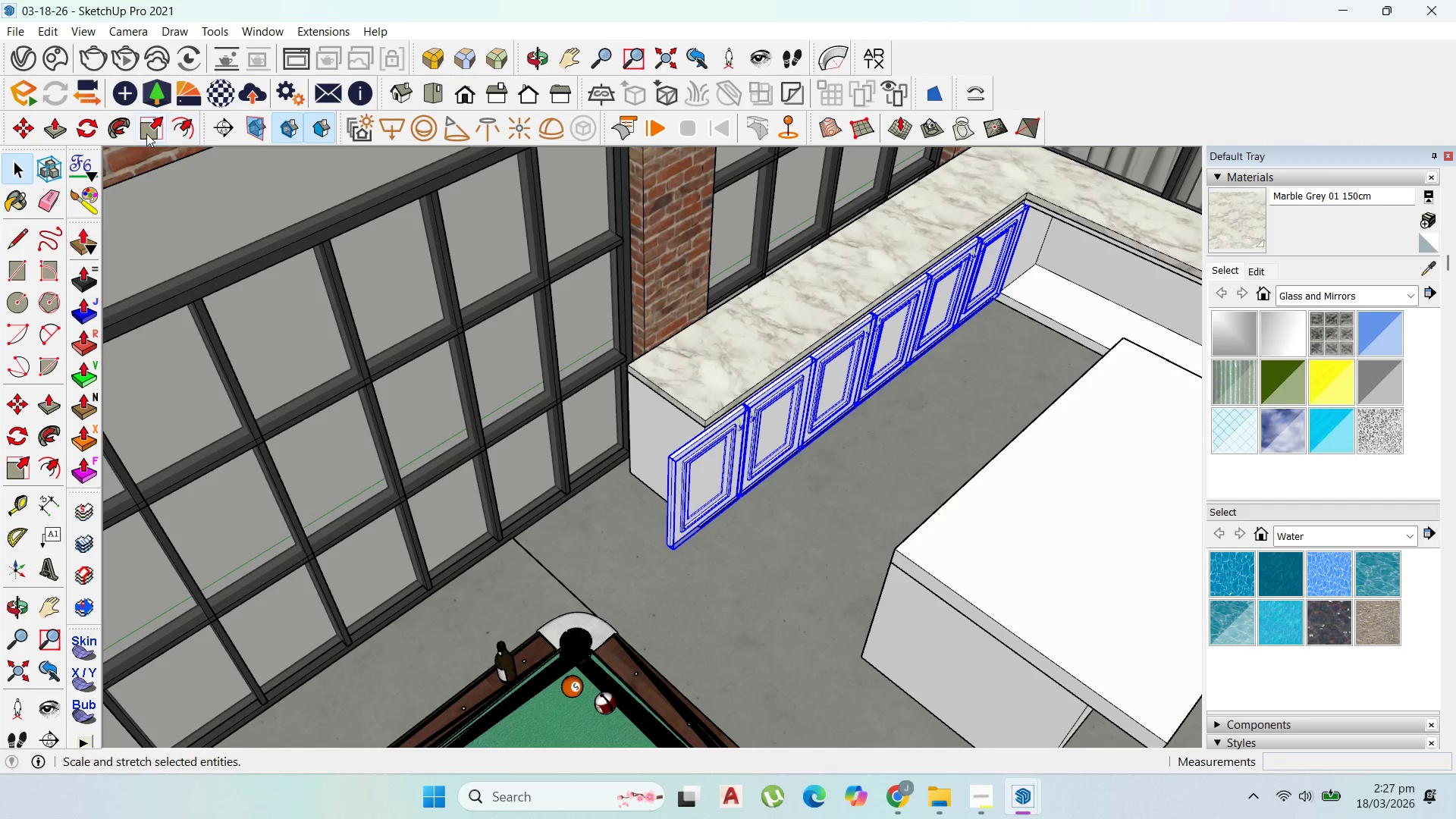 
left_click([144, 133])
 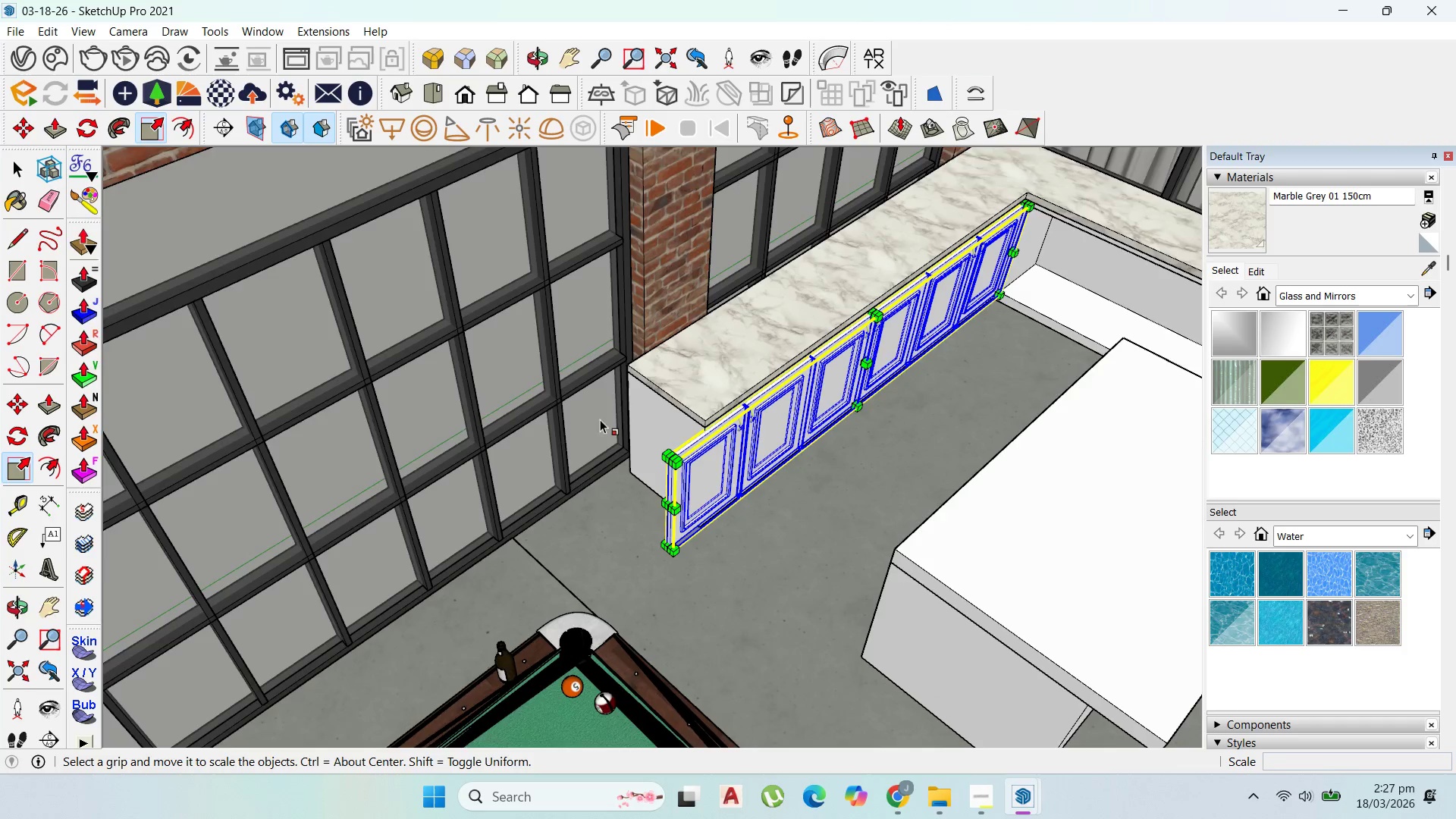 
scroll: coordinate [604, 501], scroll_direction: up, amount: 9.0
 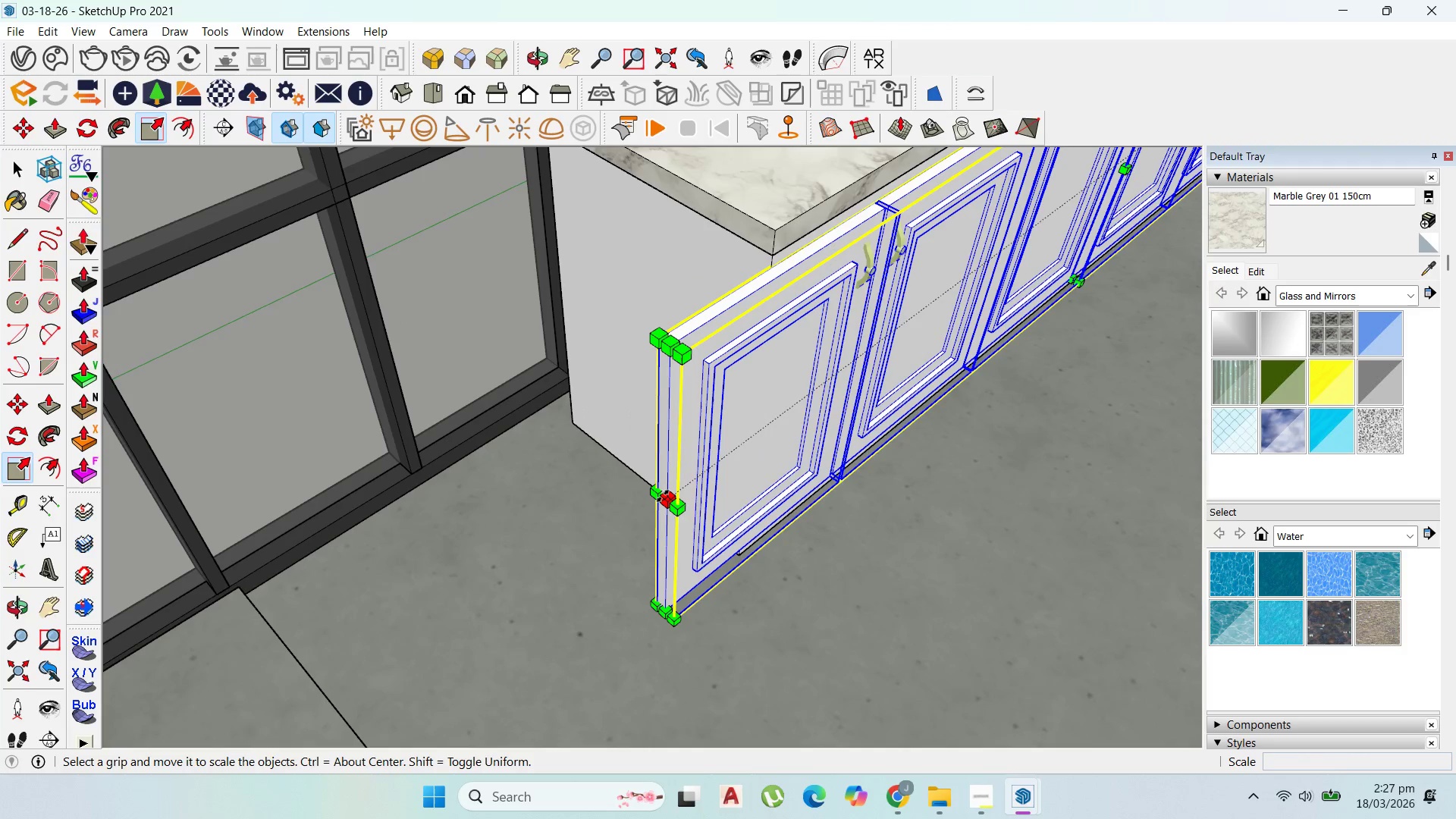 
left_click([663, 496])
 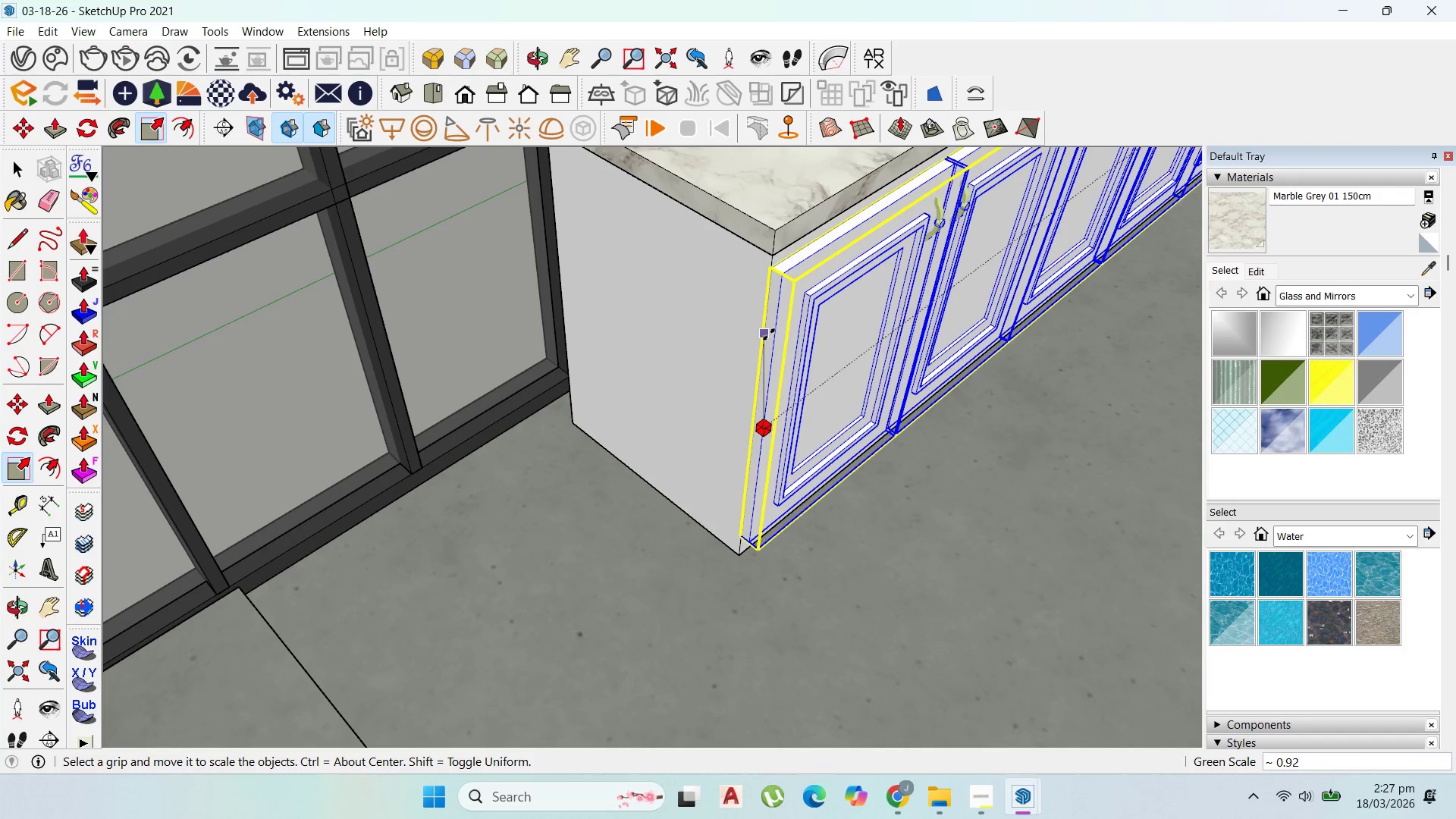 
left_click([769, 334])
 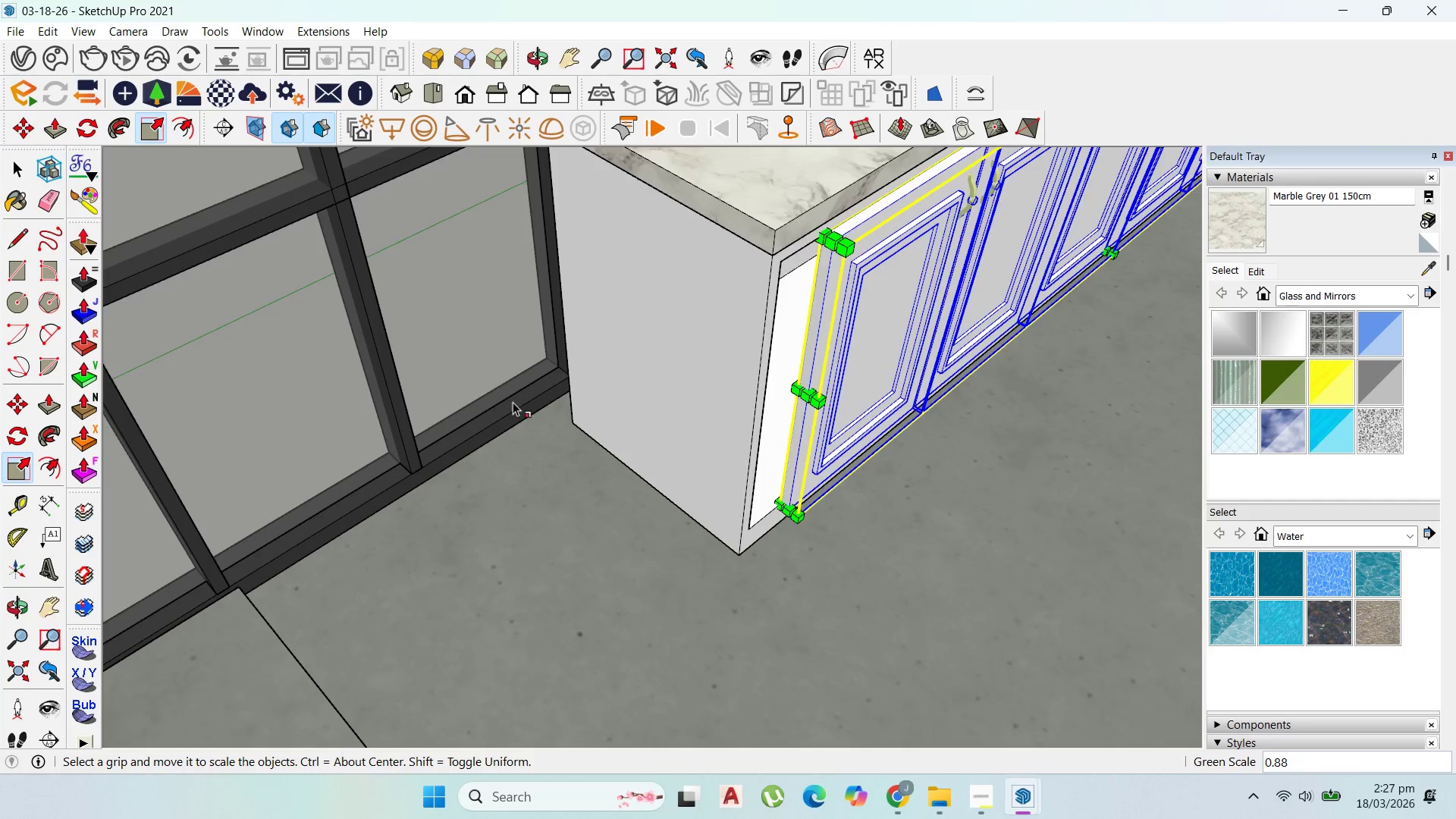 
scroll: coordinate [684, 406], scroll_direction: down, amount: 1.0
 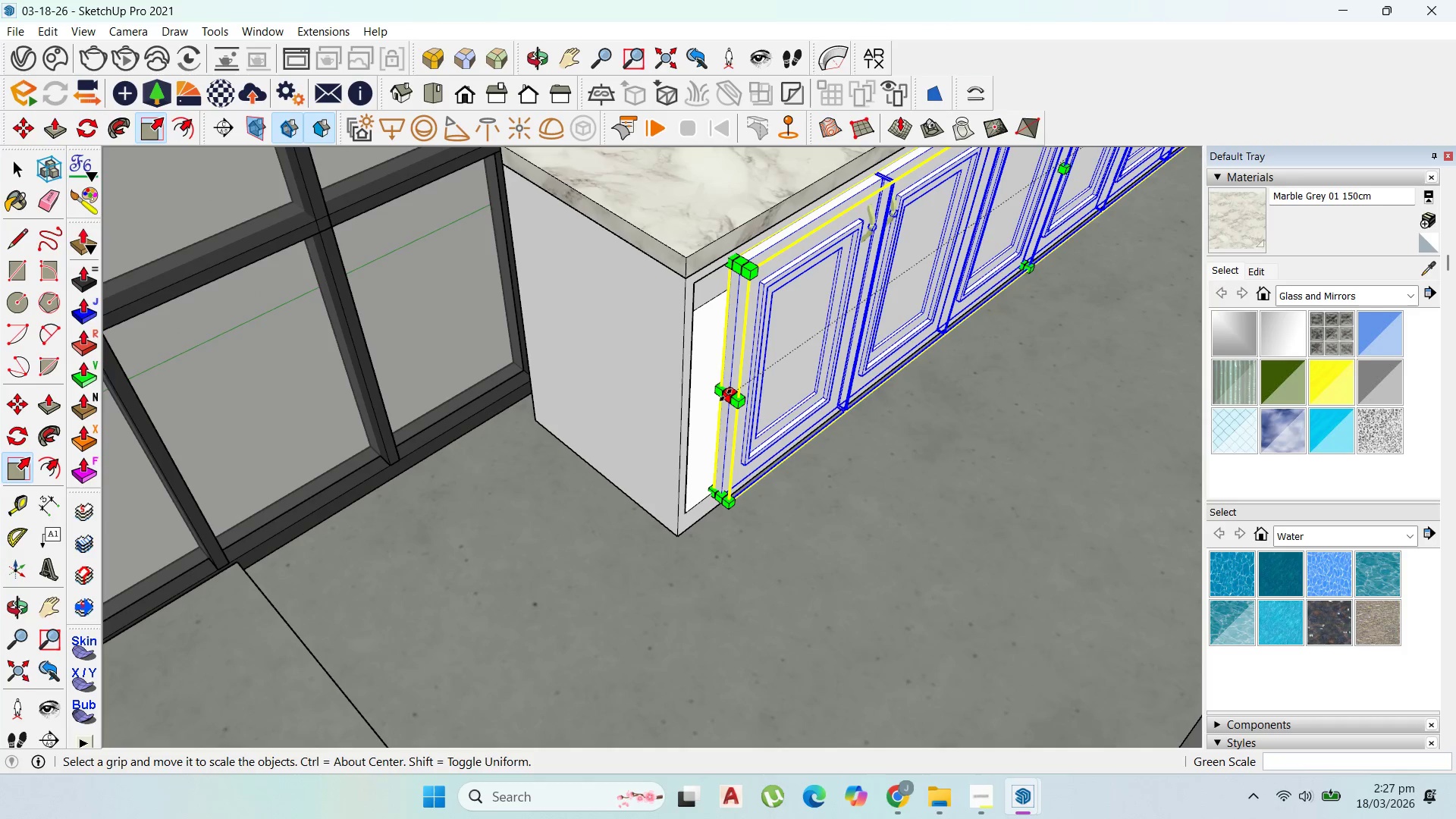 
left_click([726, 394])
 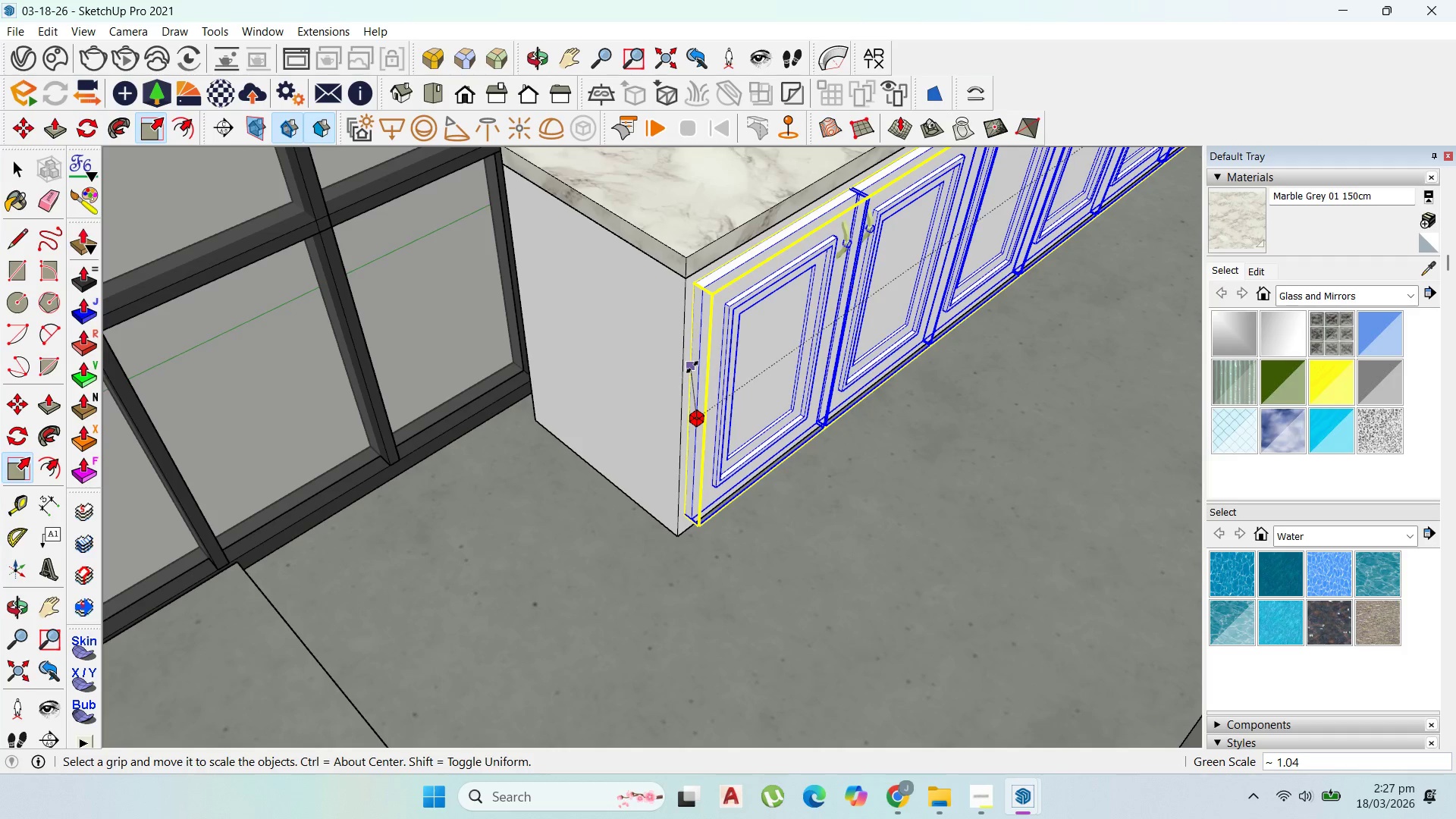 
left_click([692, 367])
 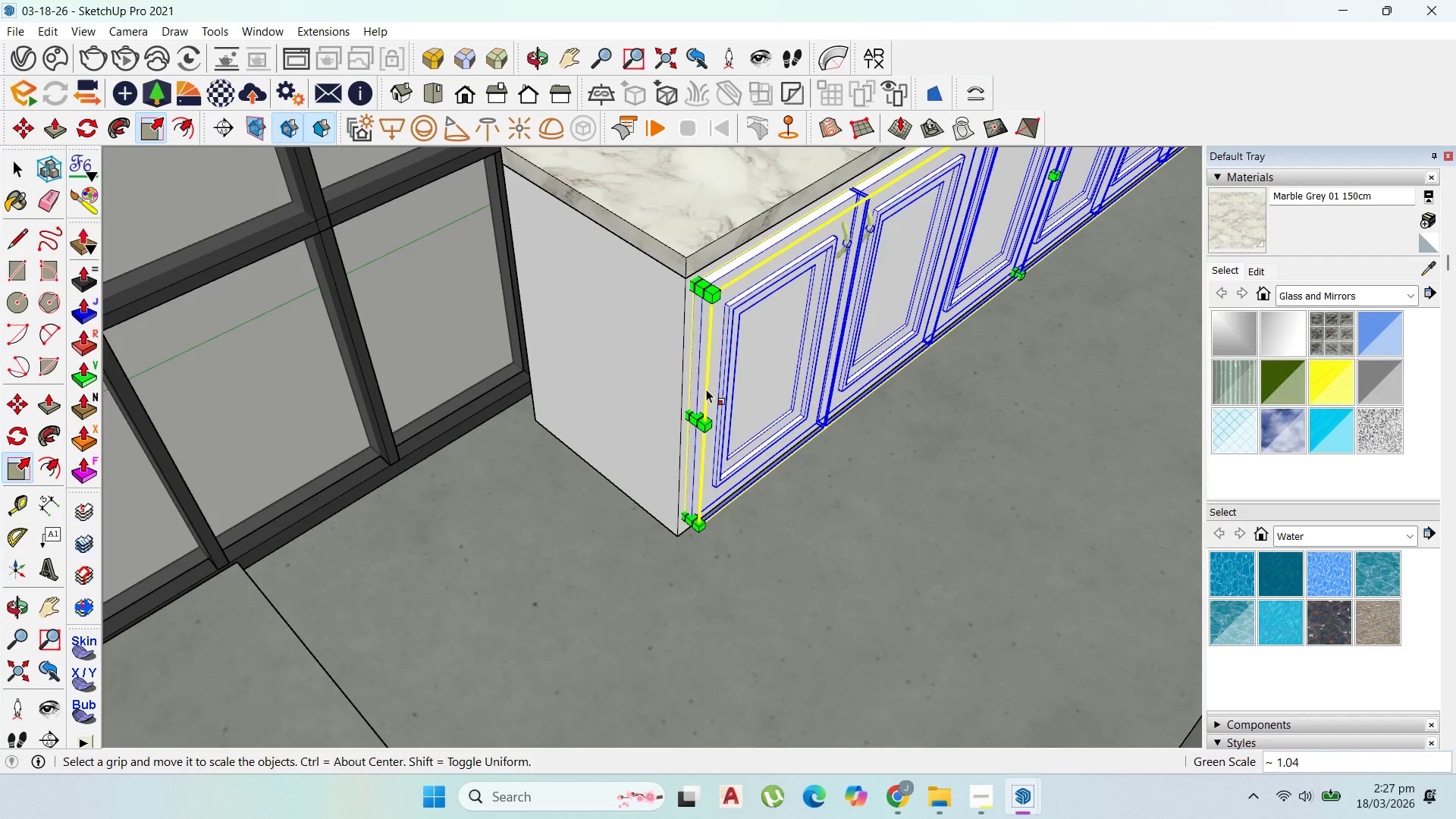 
scroll: coordinate [283, 315], scroll_direction: down, amount: 2.0
 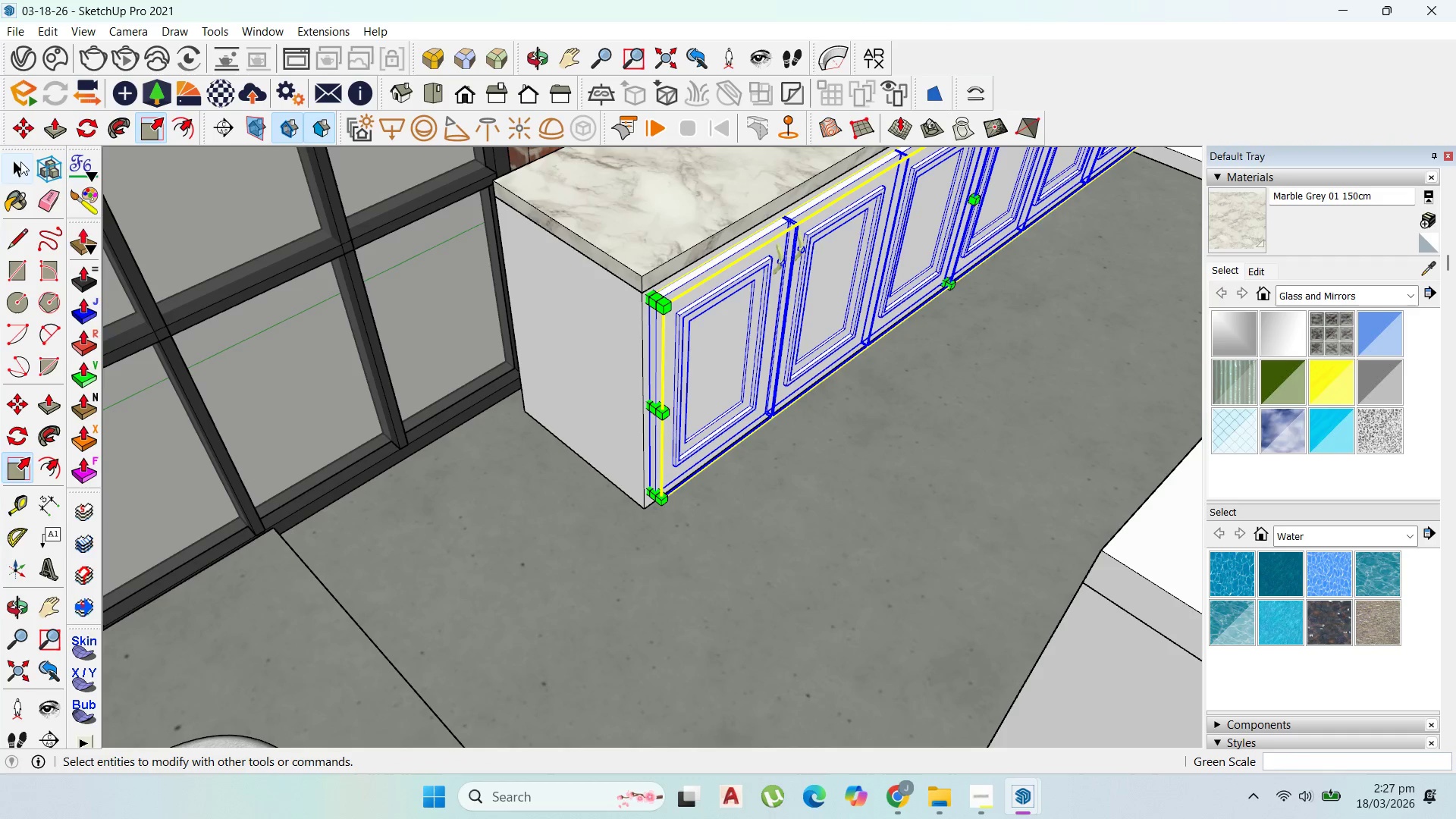 
left_click([18, 168])
 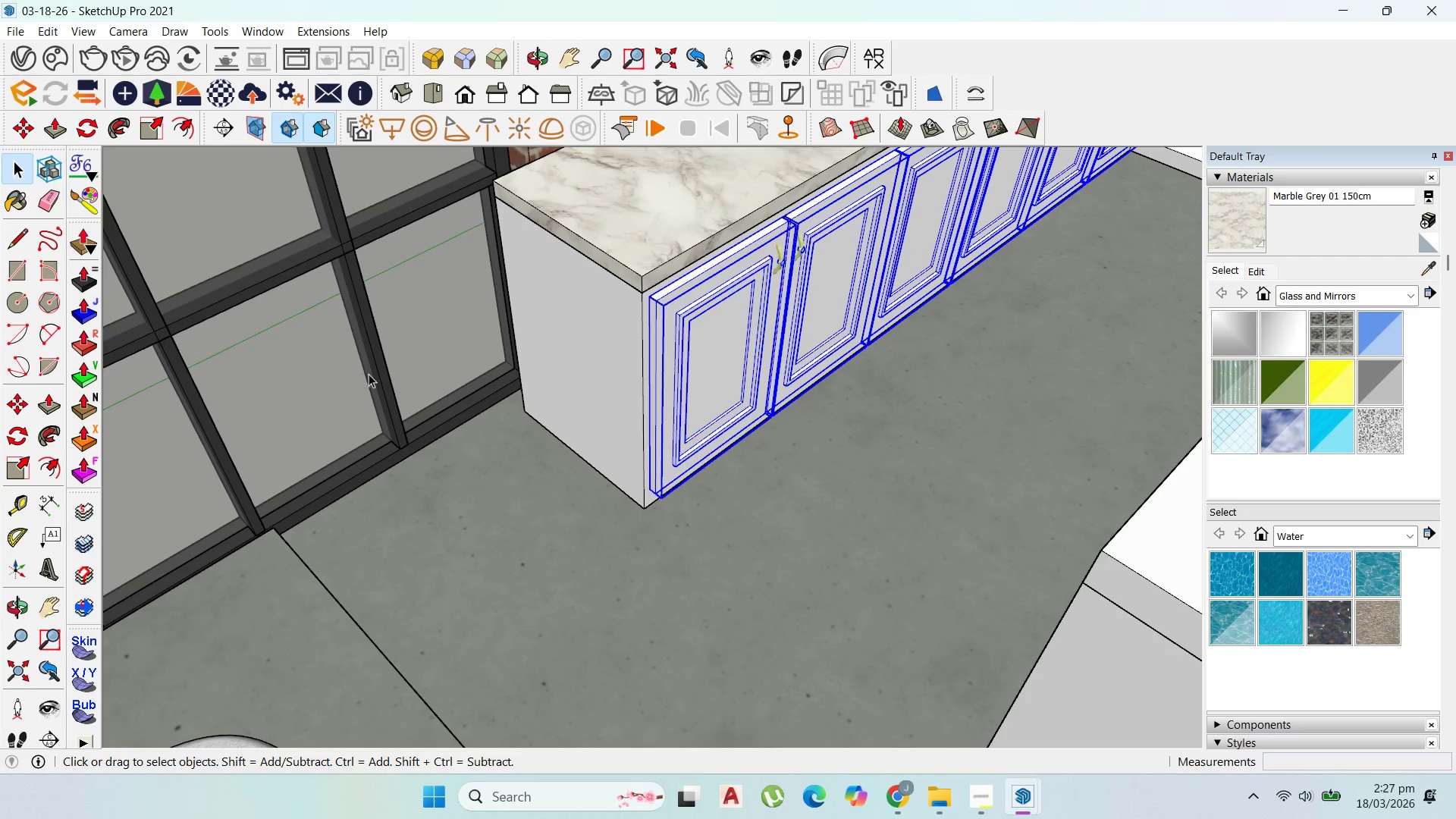 
scroll: coordinate [442, 417], scroll_direction: down, amount: 5.0
 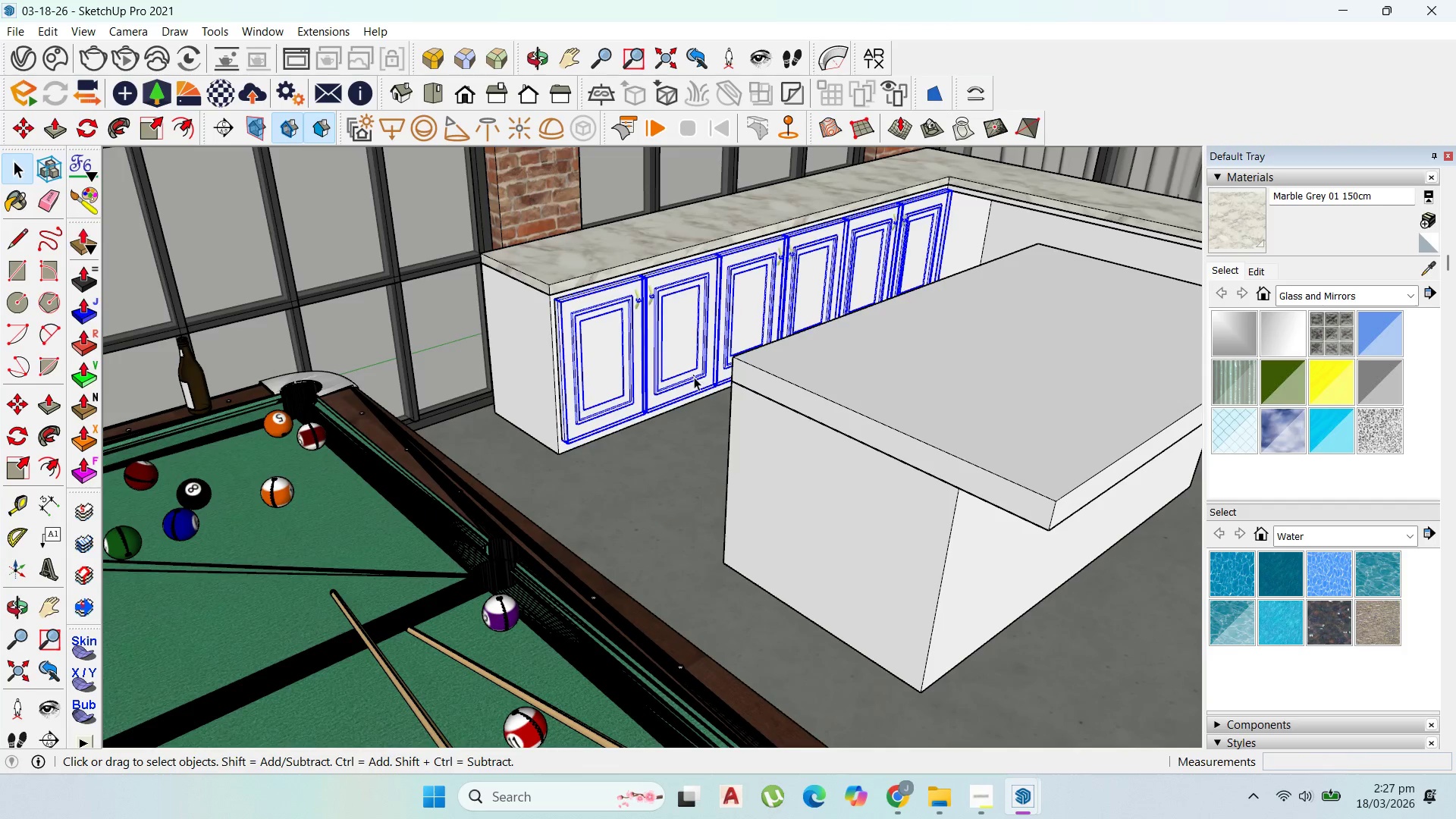 
scroll: coordinate [714, 386], scroll_direction: up, amount: 1.0
 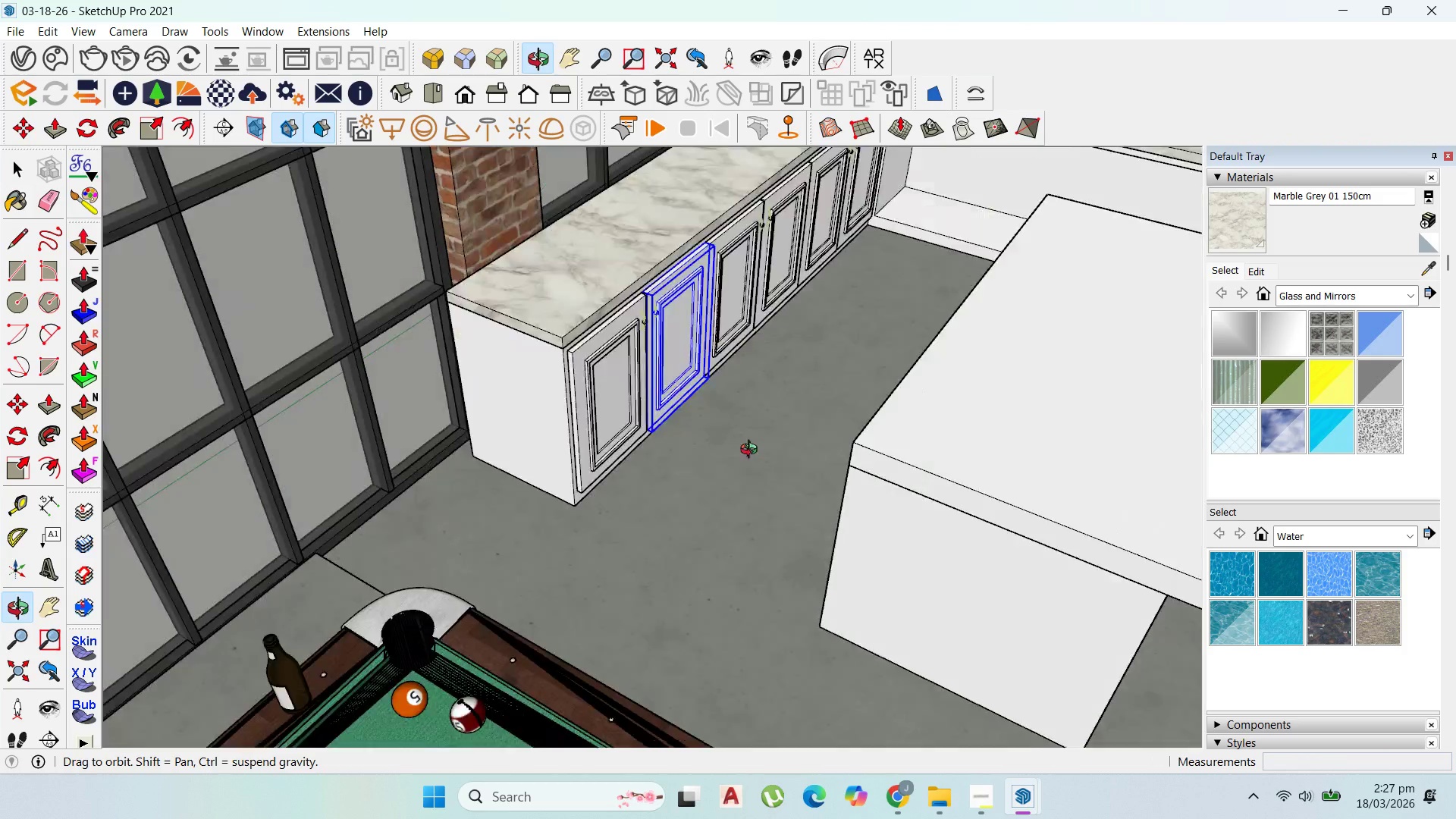 
scroll: coordinate [825, 475], scroll_direction: down, amount: 6.0
 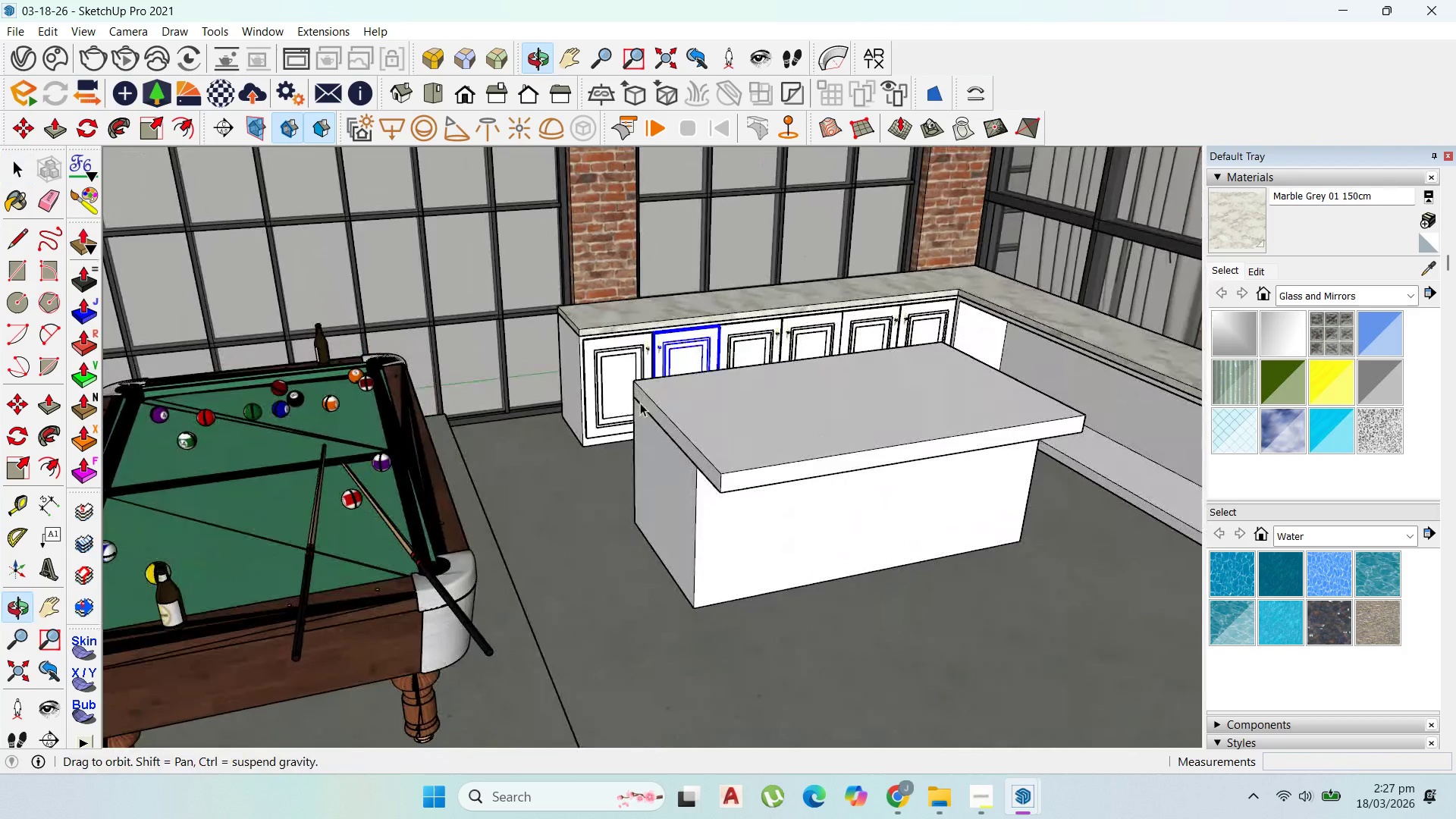 
scroll: coordinate [679, 374], scroll_direction: up, amount: 10.0
 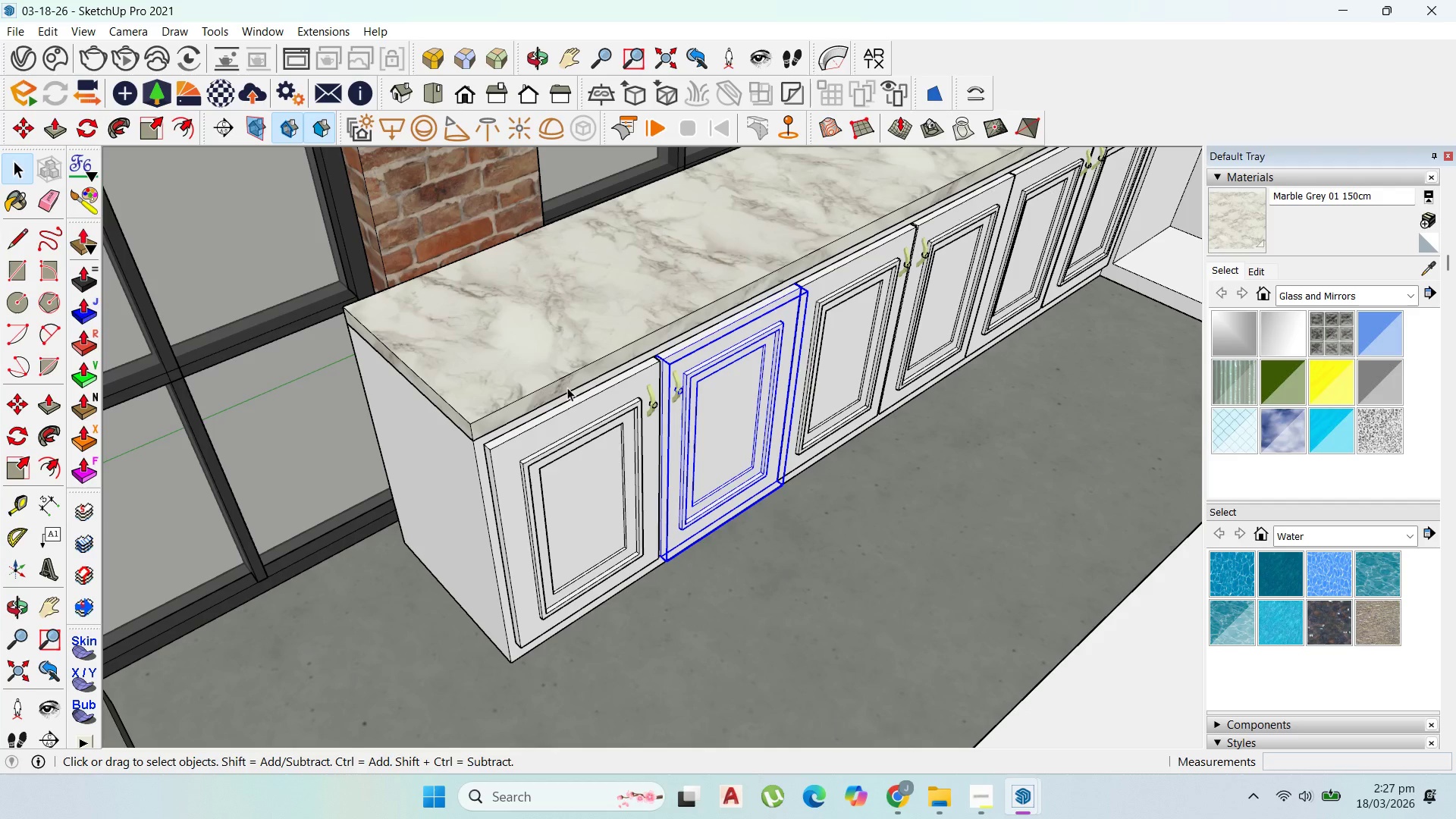 
scroll: coordinate [891, 400], scroll_direction: down, amount: 10.0
 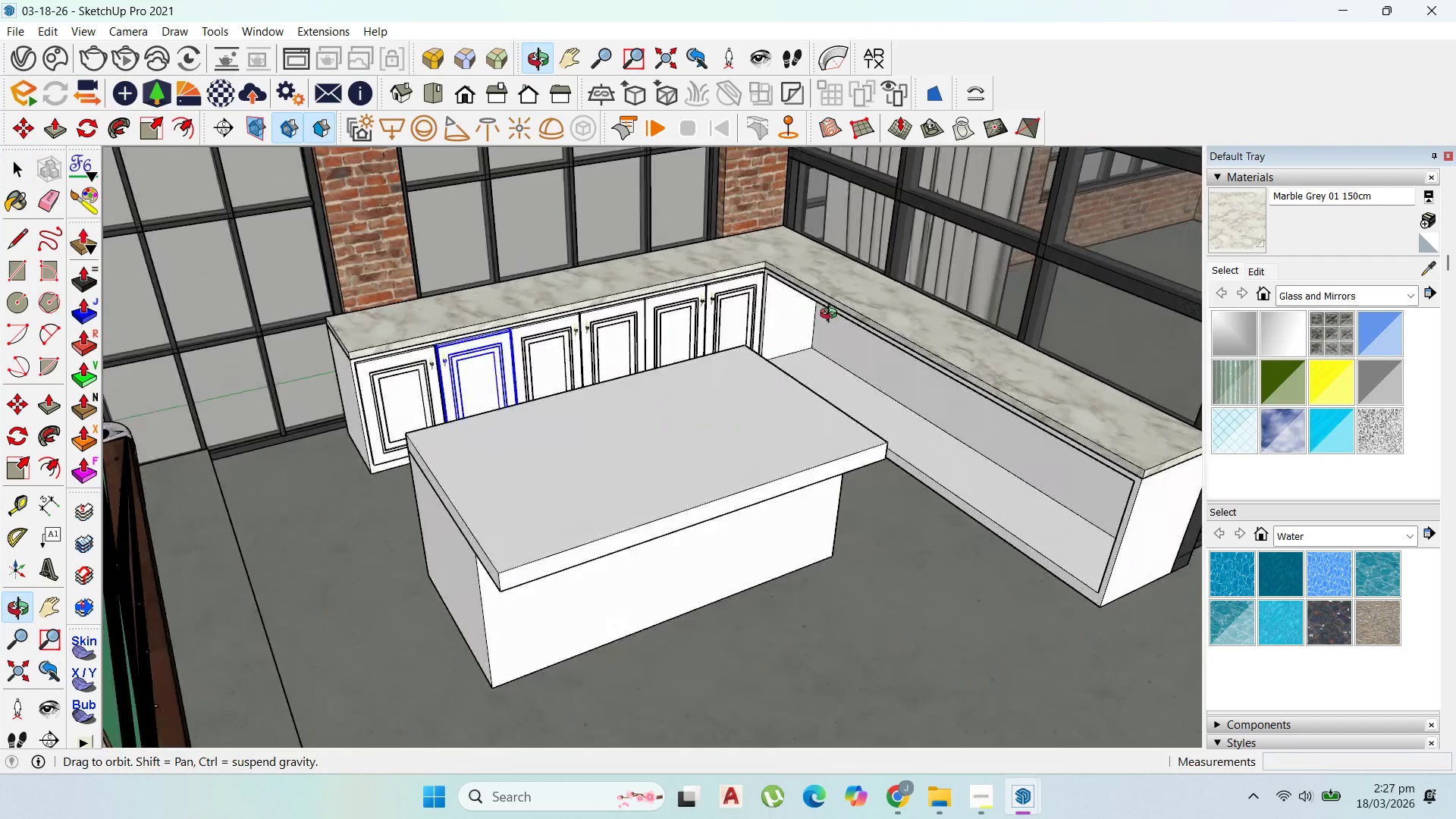 
scroll: coordinate [1042, 417], scroll_direction: up, amount: 7.0
 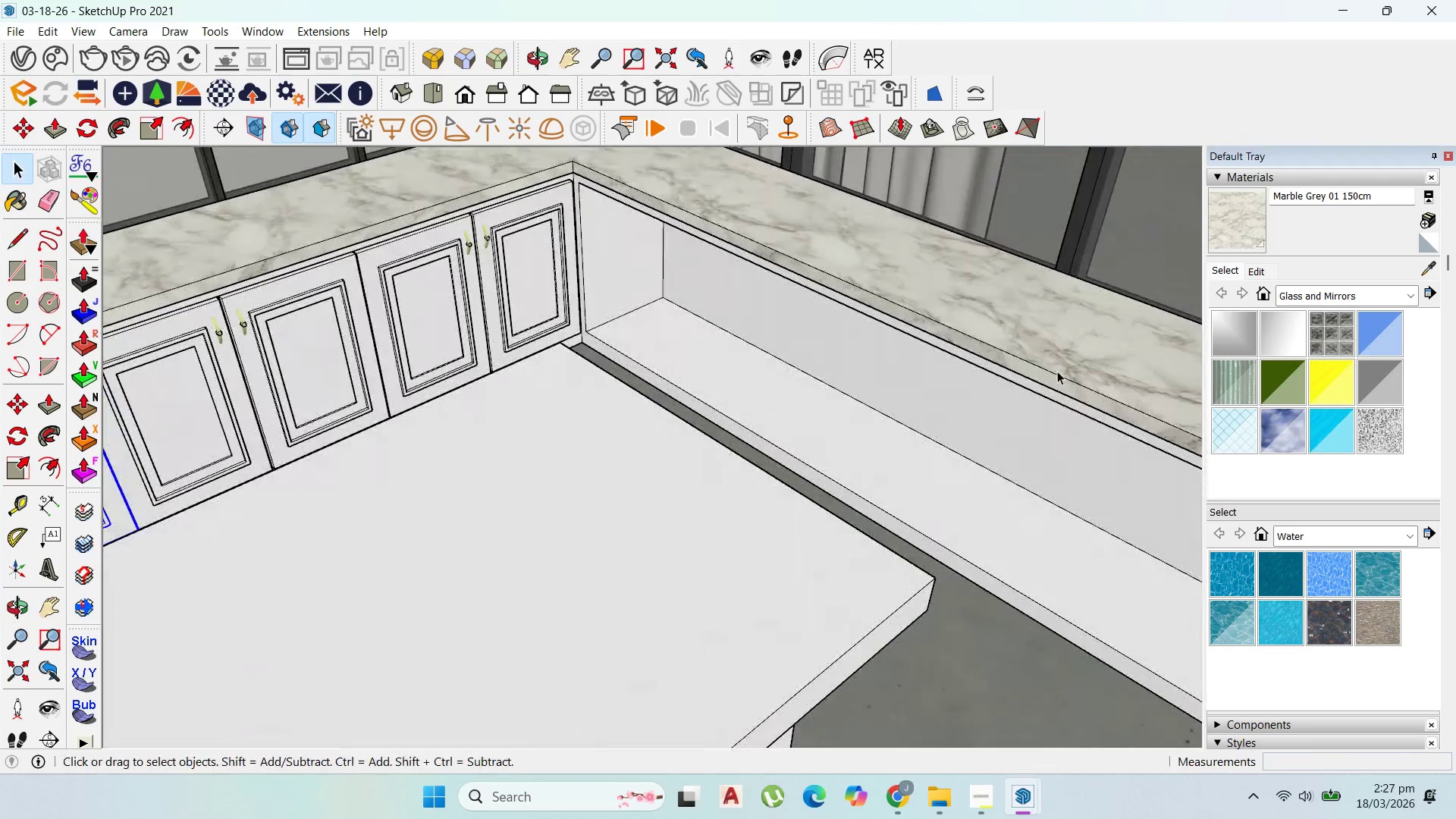 
scroll: coordinate [967, 325], scroll_direction: down, amount: 9.0
 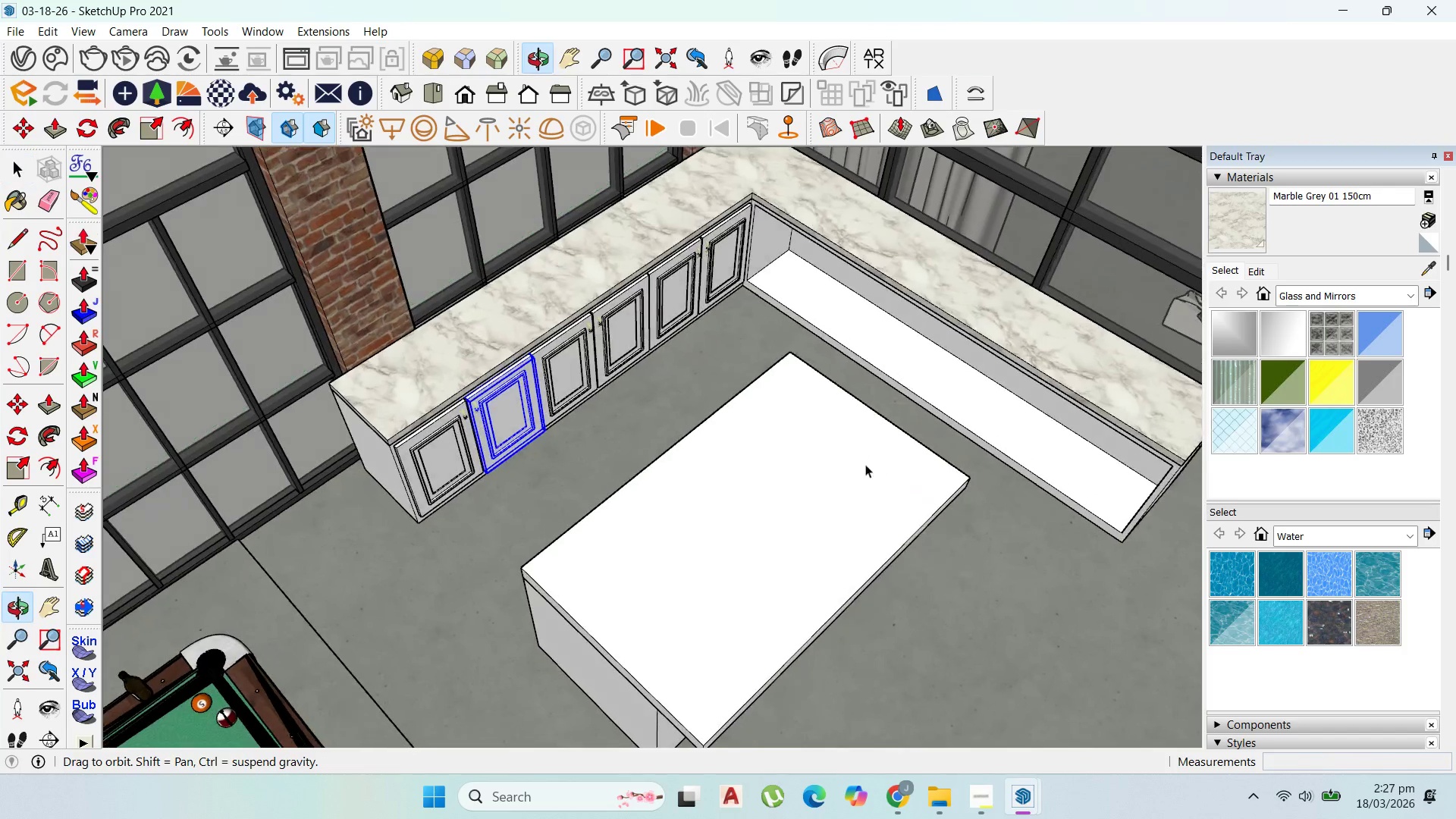 
left_click([478, 457])
 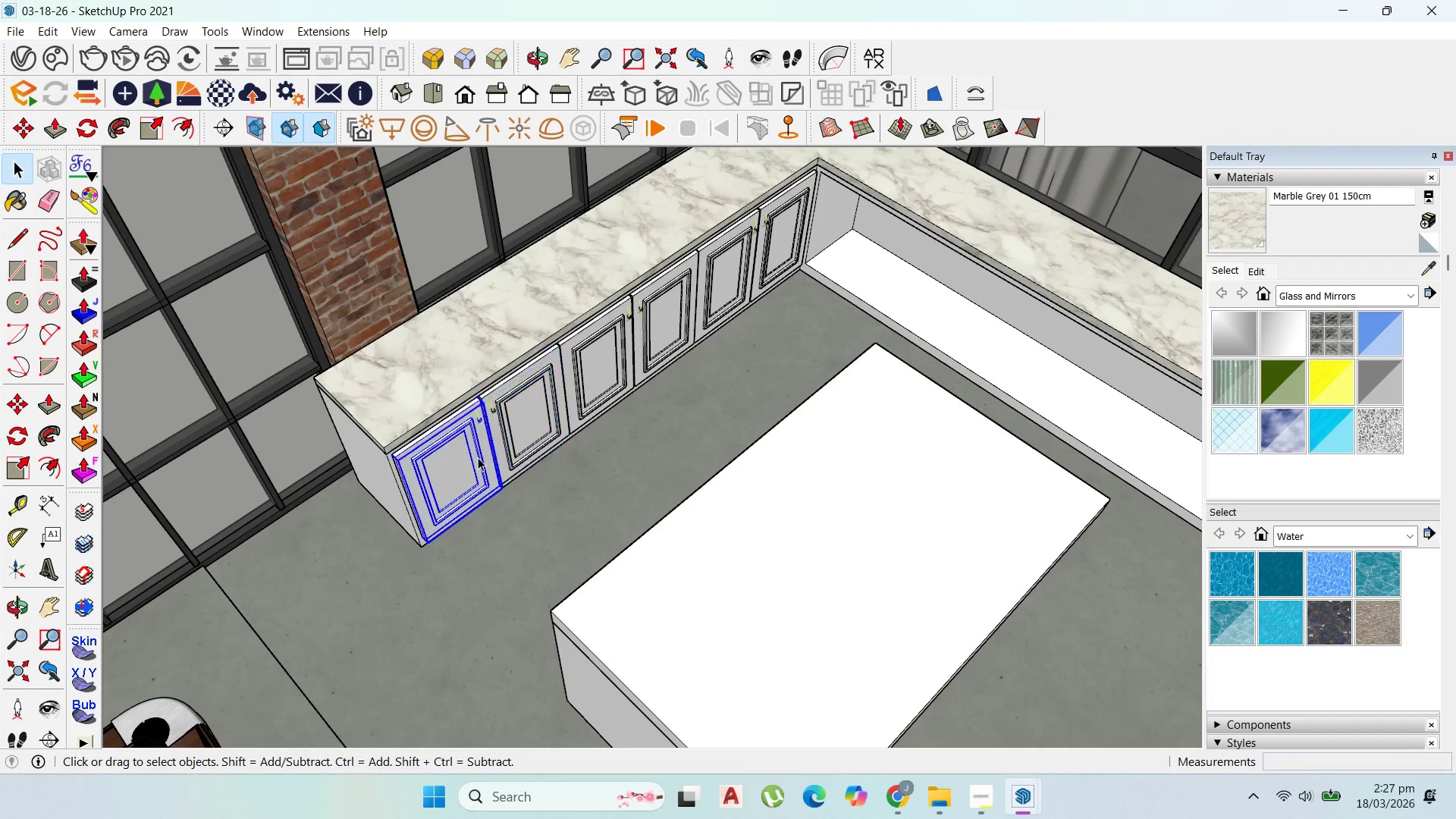 
hold_key(key=ShiftLeft, duration=0.97)
 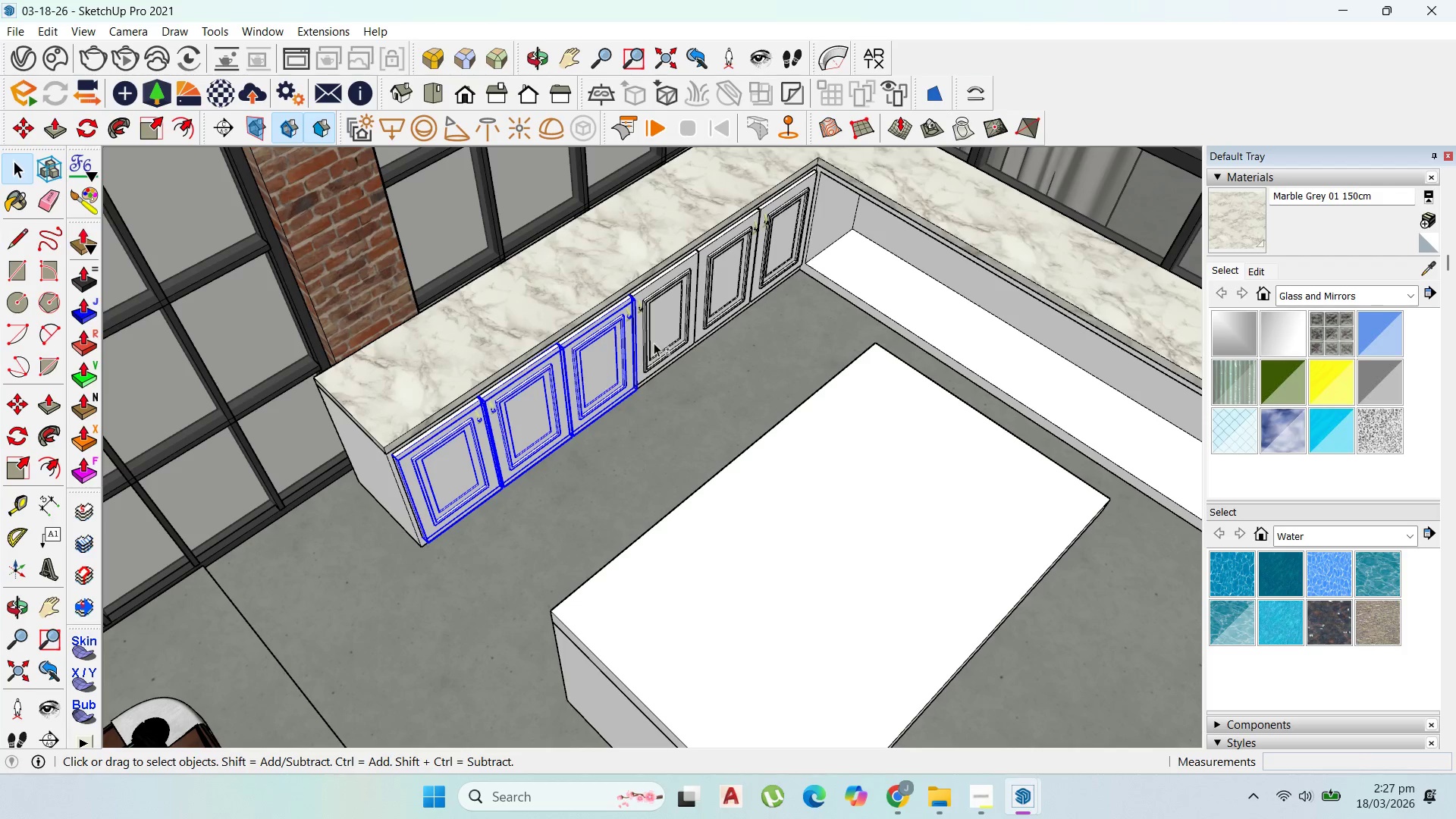 
scroll: coordinate [400, 394], scroll_direction: up, amount: 2.0
 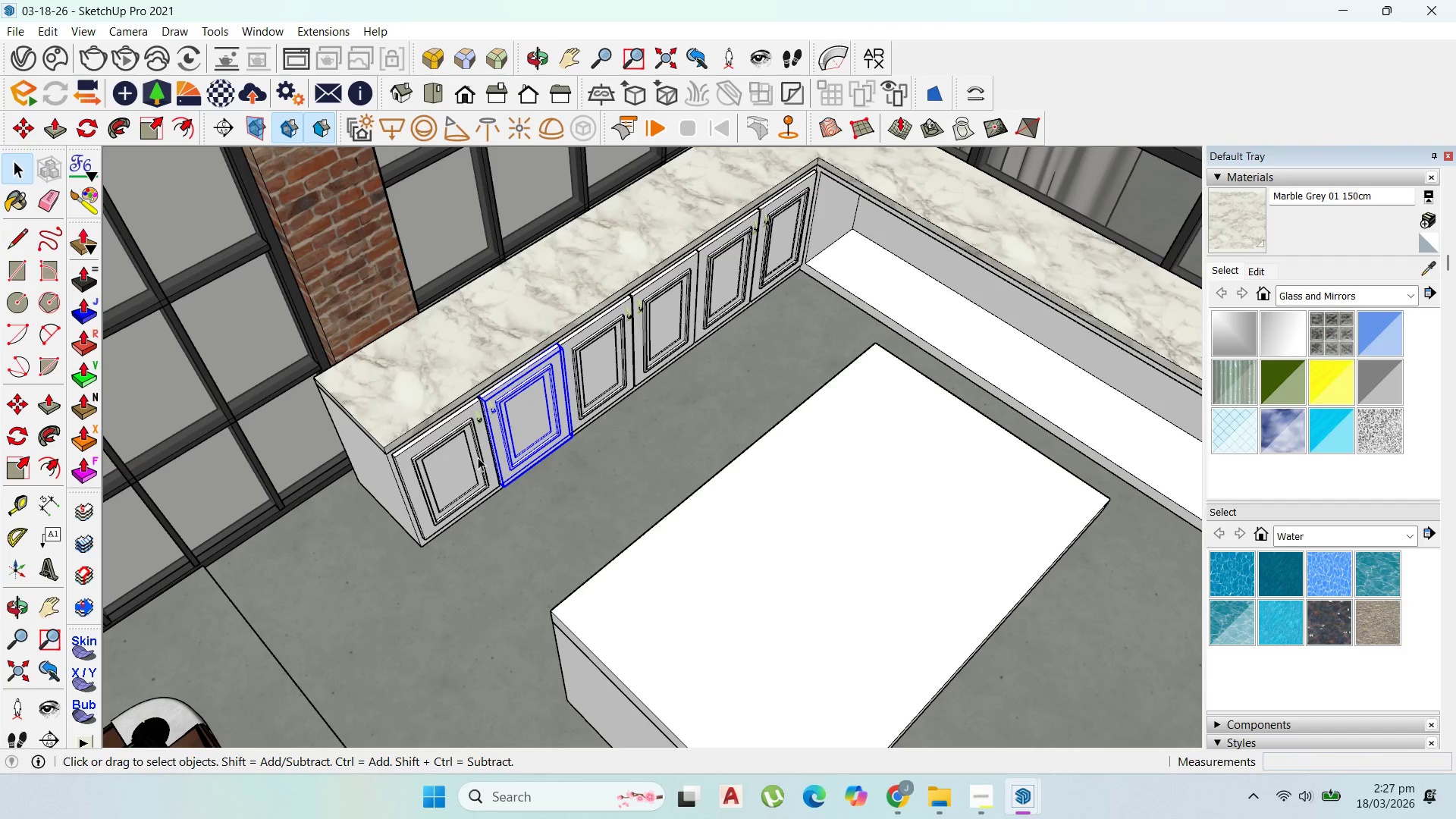 
left_click([512, 431])
 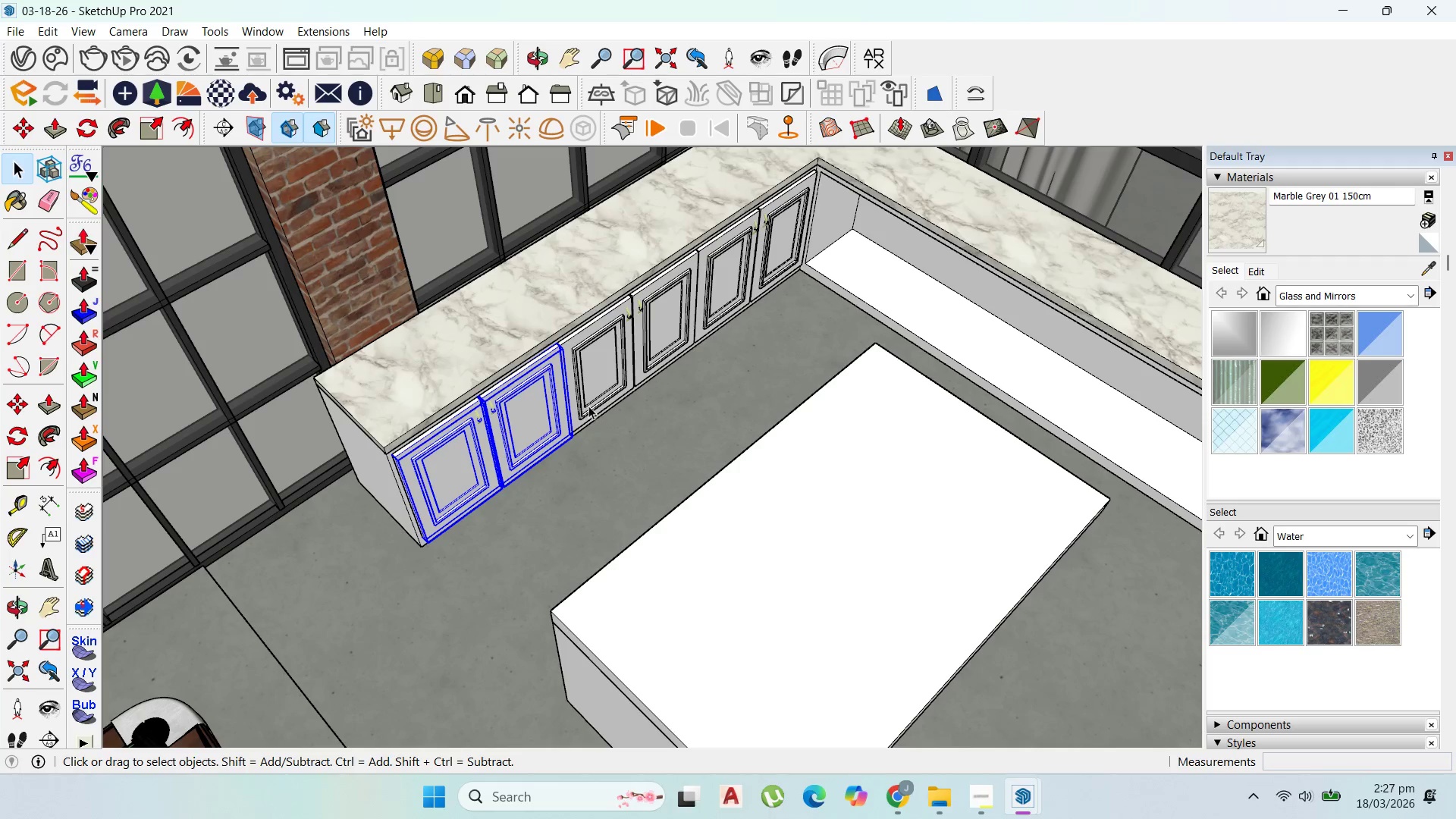 
hold_key(key=ShiftLeft, duration=1.5)
left_click_drag(start_coordinate=[599, 379], to_coordinate=[603, 378])
 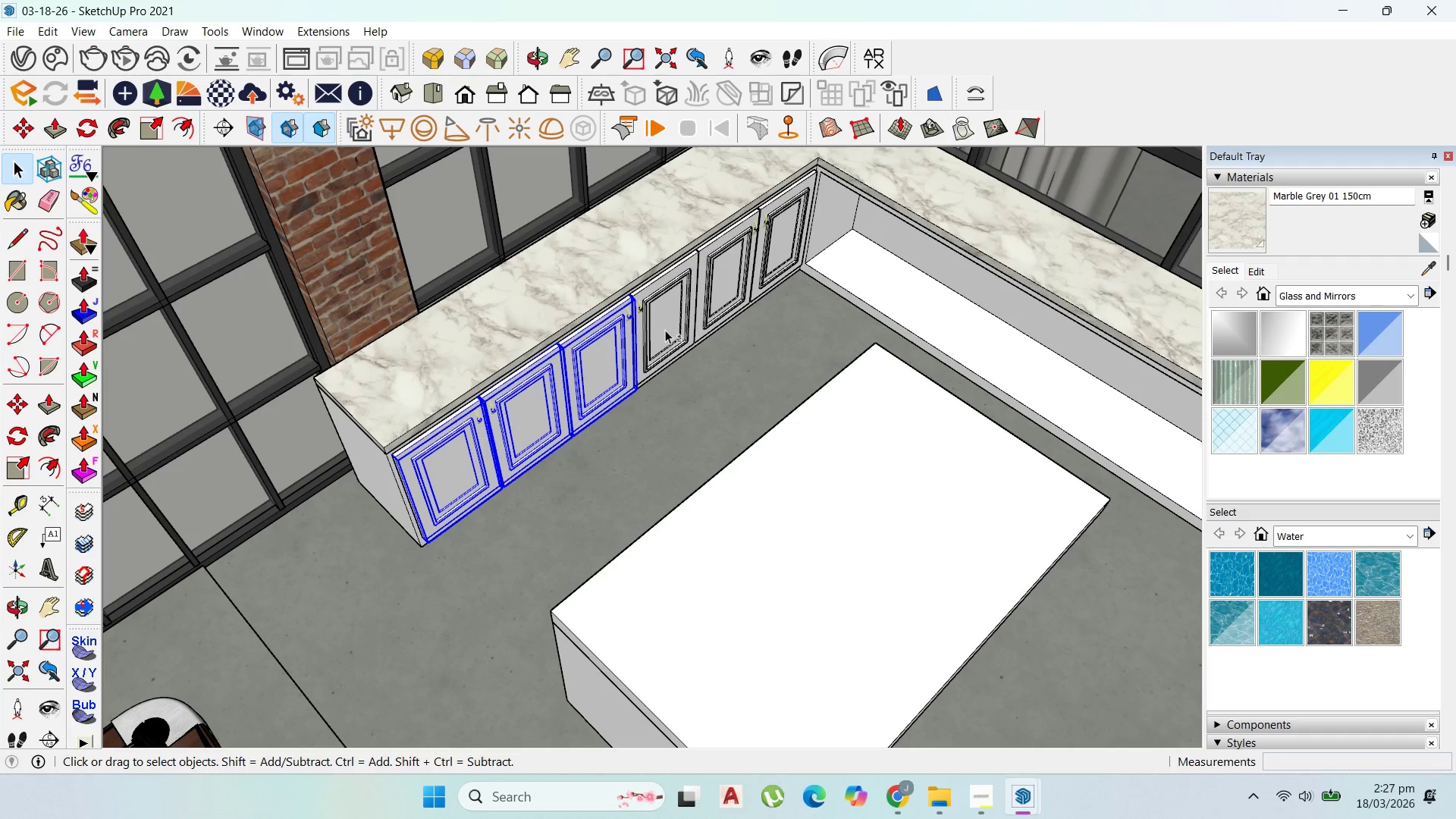 
double_click([667, 328])
 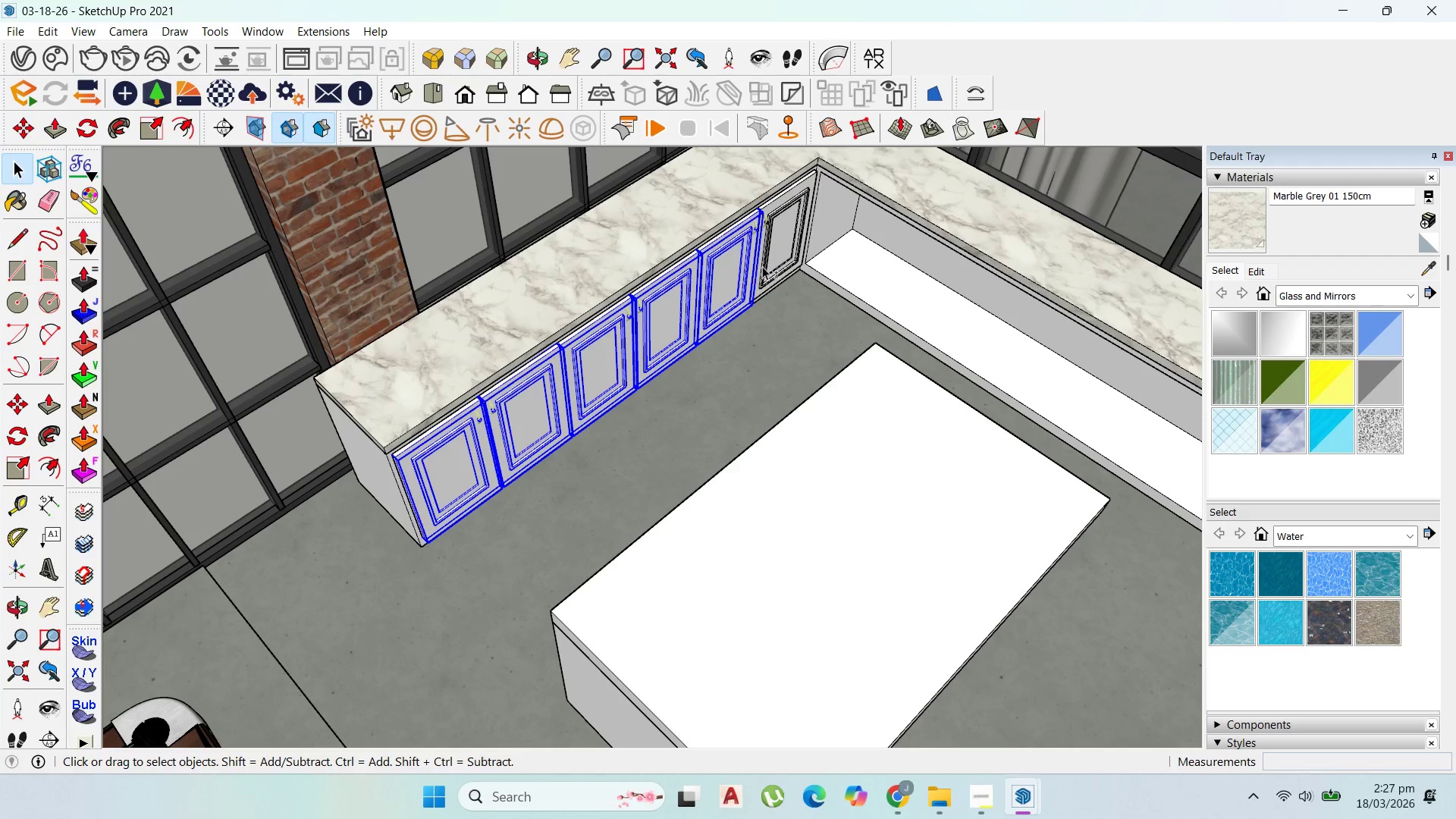 
hold_key(key=ShiftLeft, duration=0.47)
 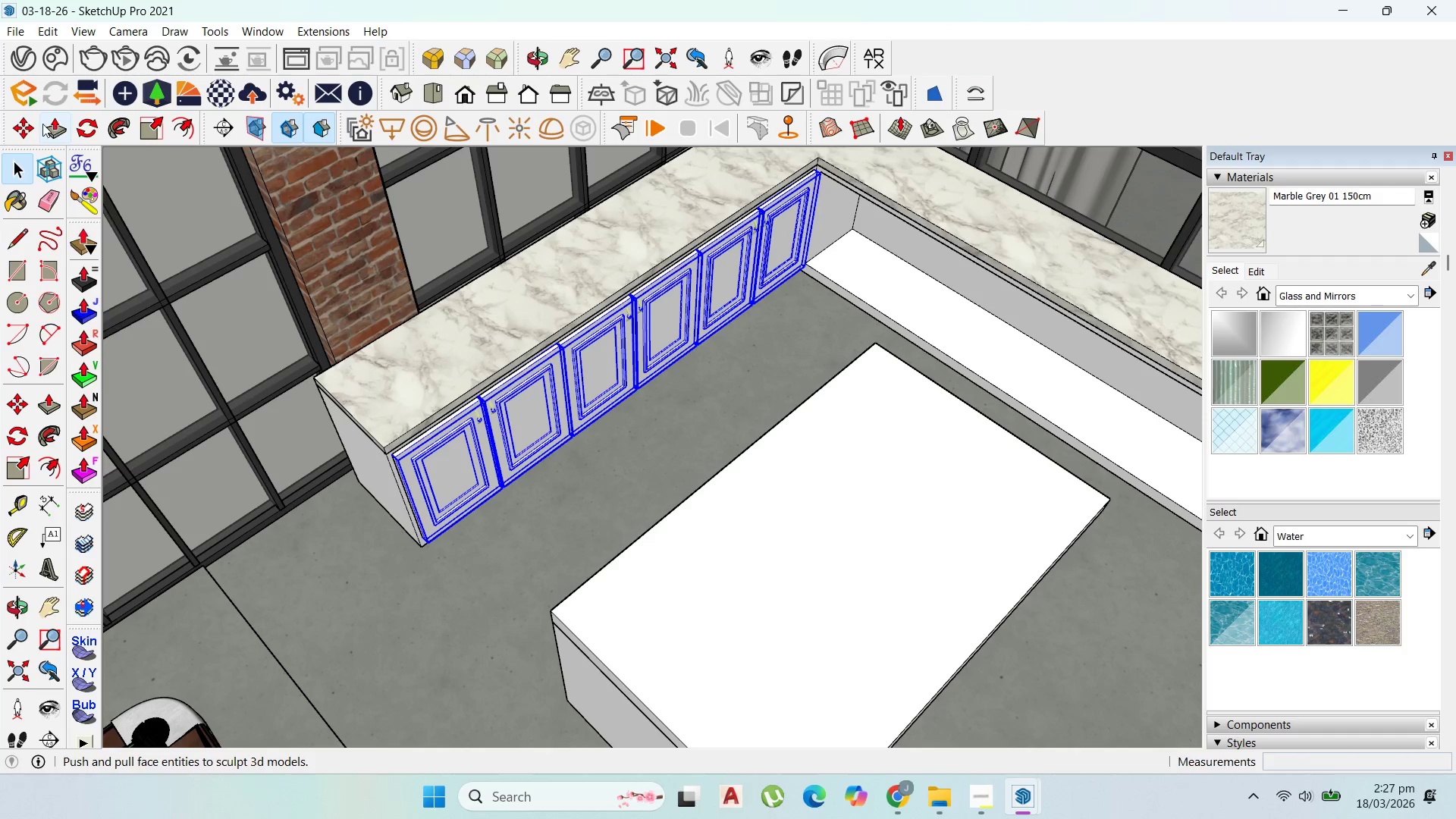 
left_click([30, 125])
 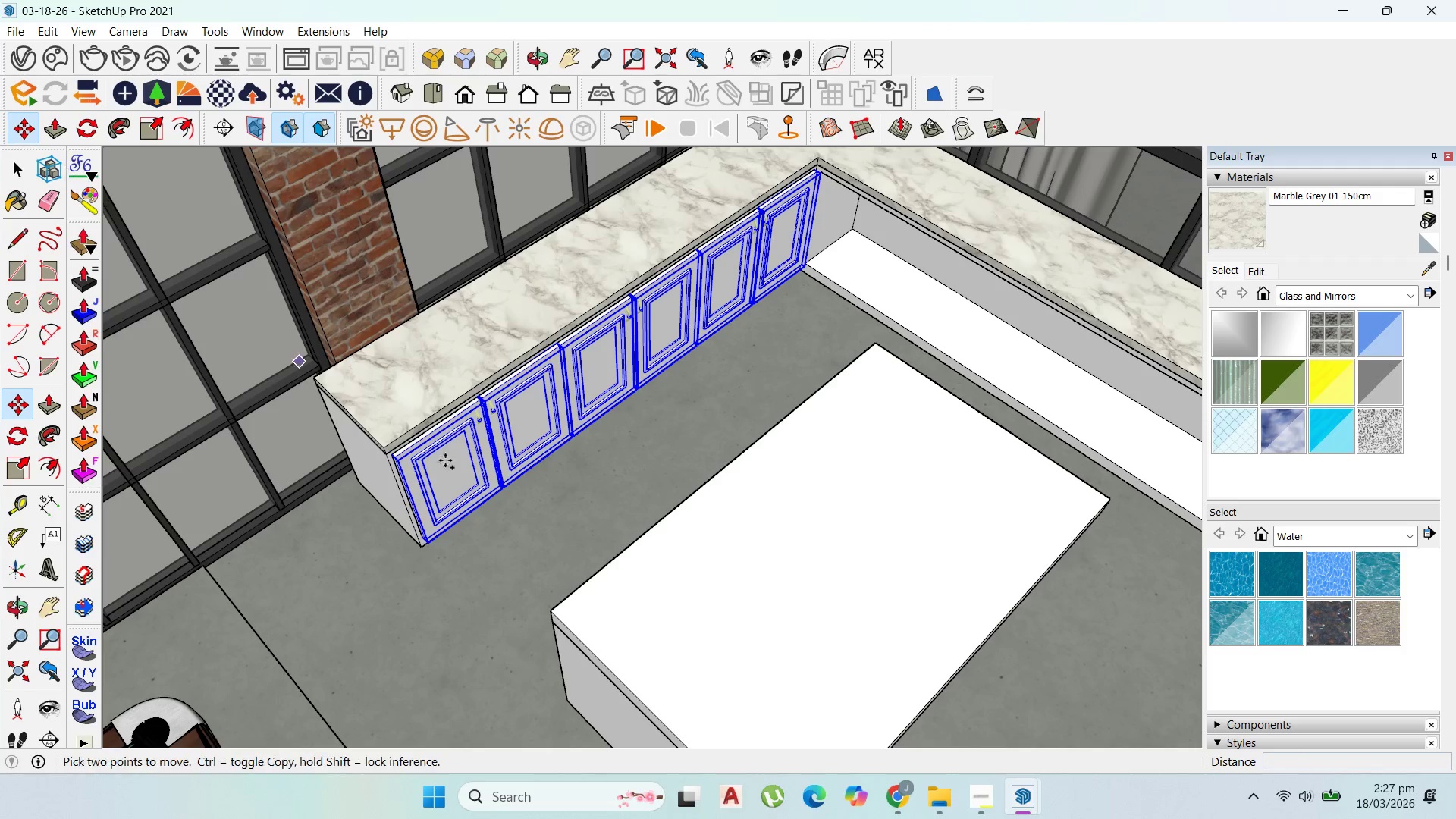 
key(Control+ControlLeft)
 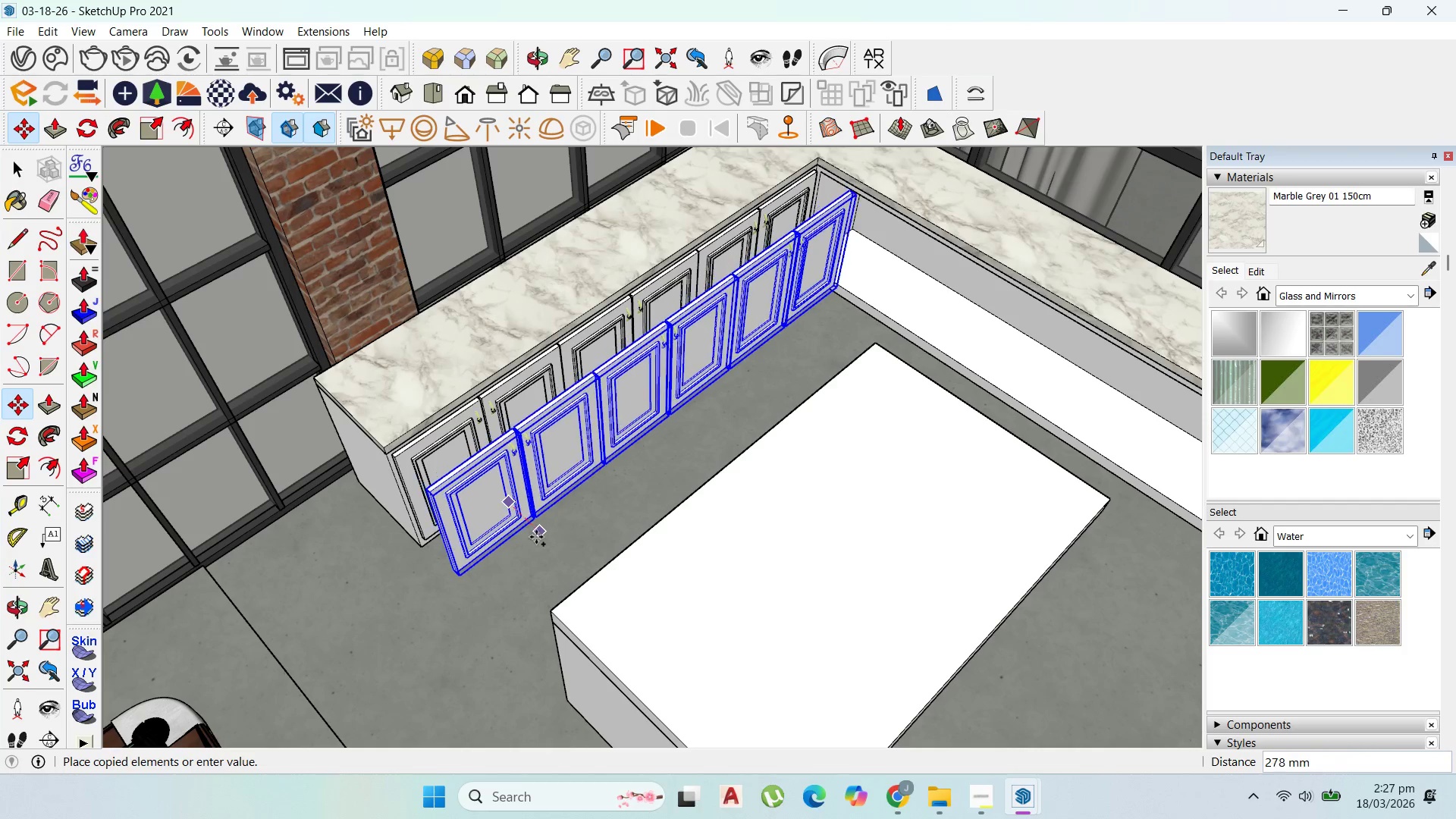 
left_click([545, 546])
 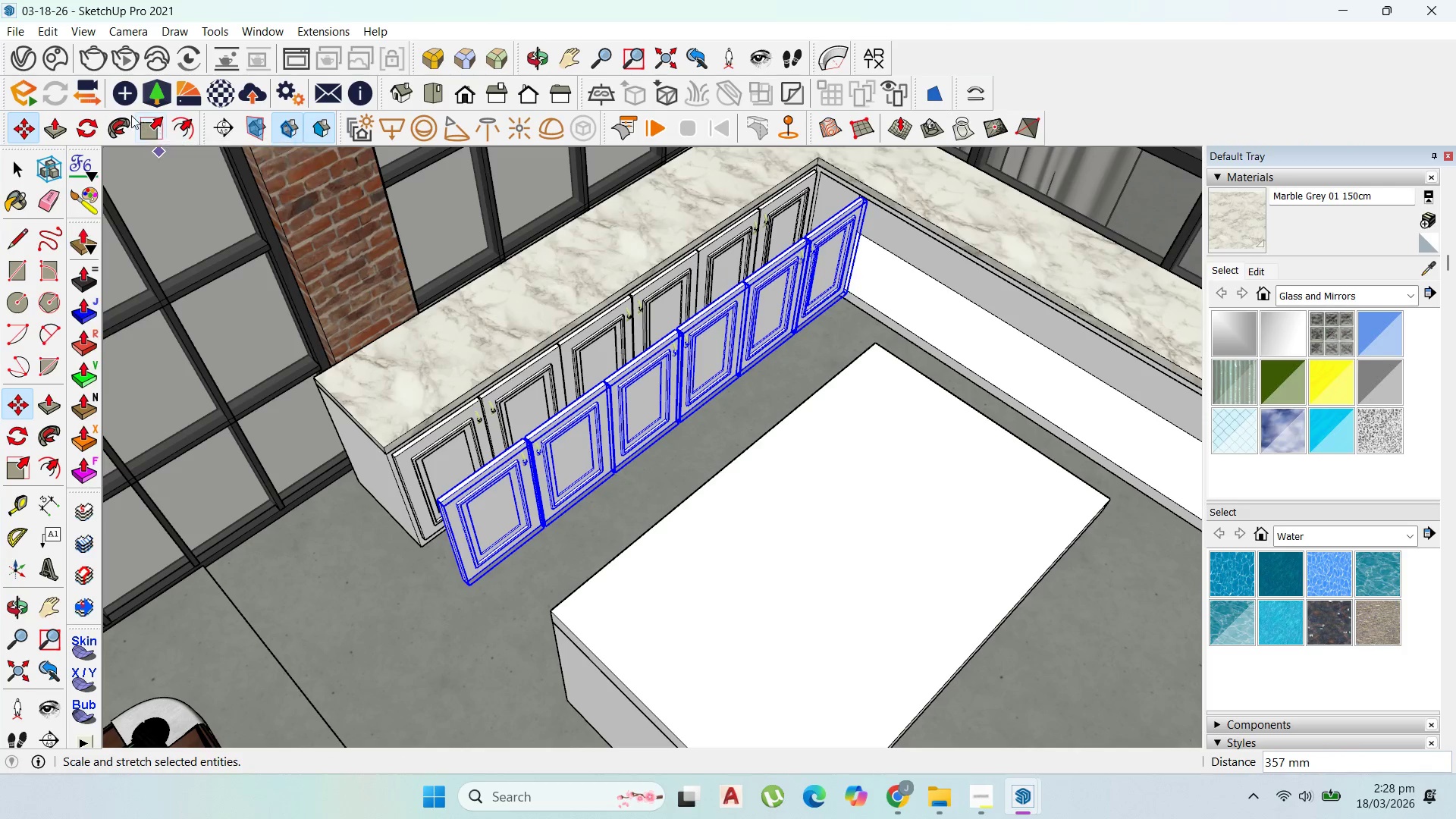 
left_click([87, 124])
 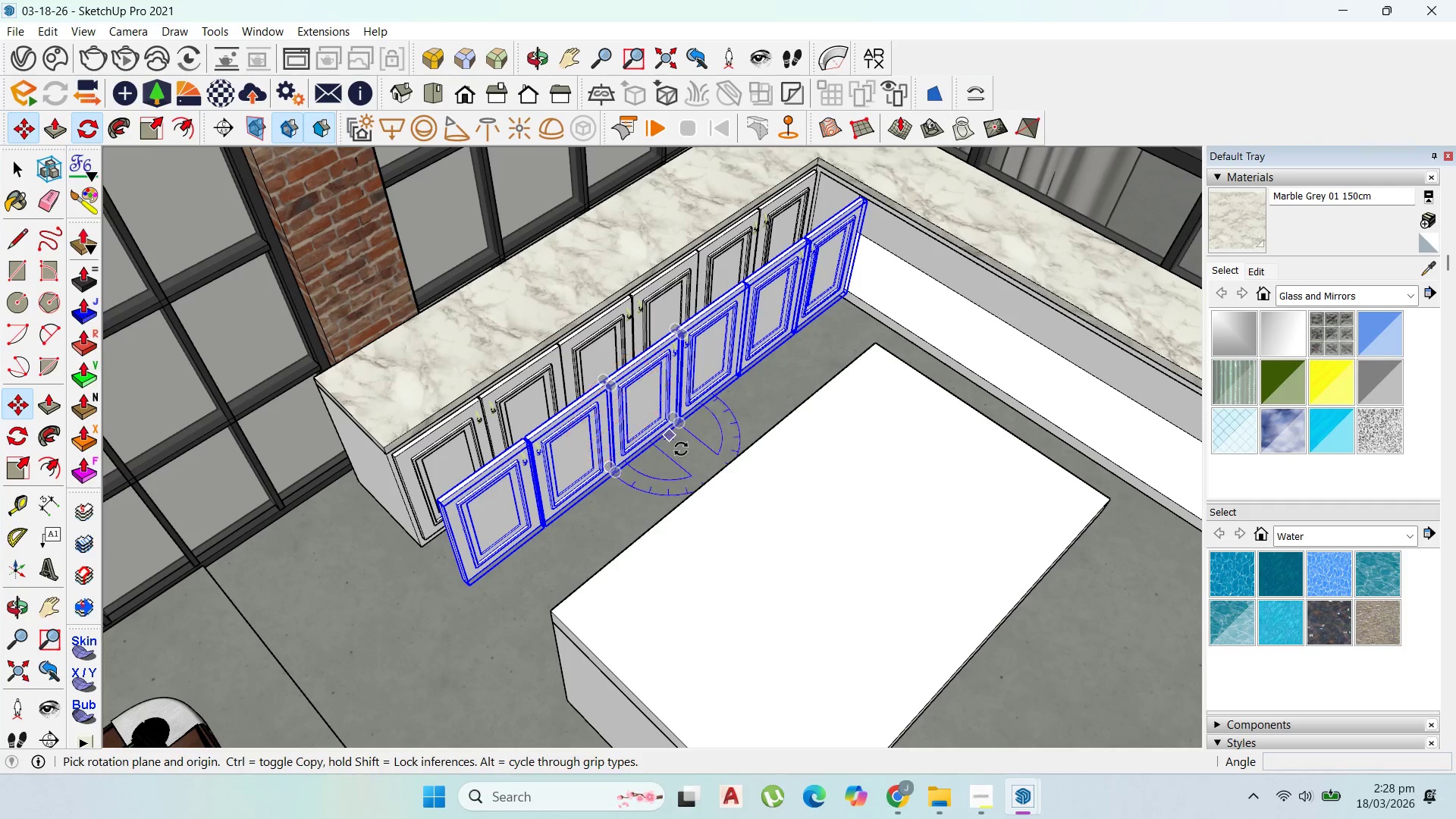 
left_click_drag(start_coordinate=[625, 479], to_coordinate=[634, 476])
 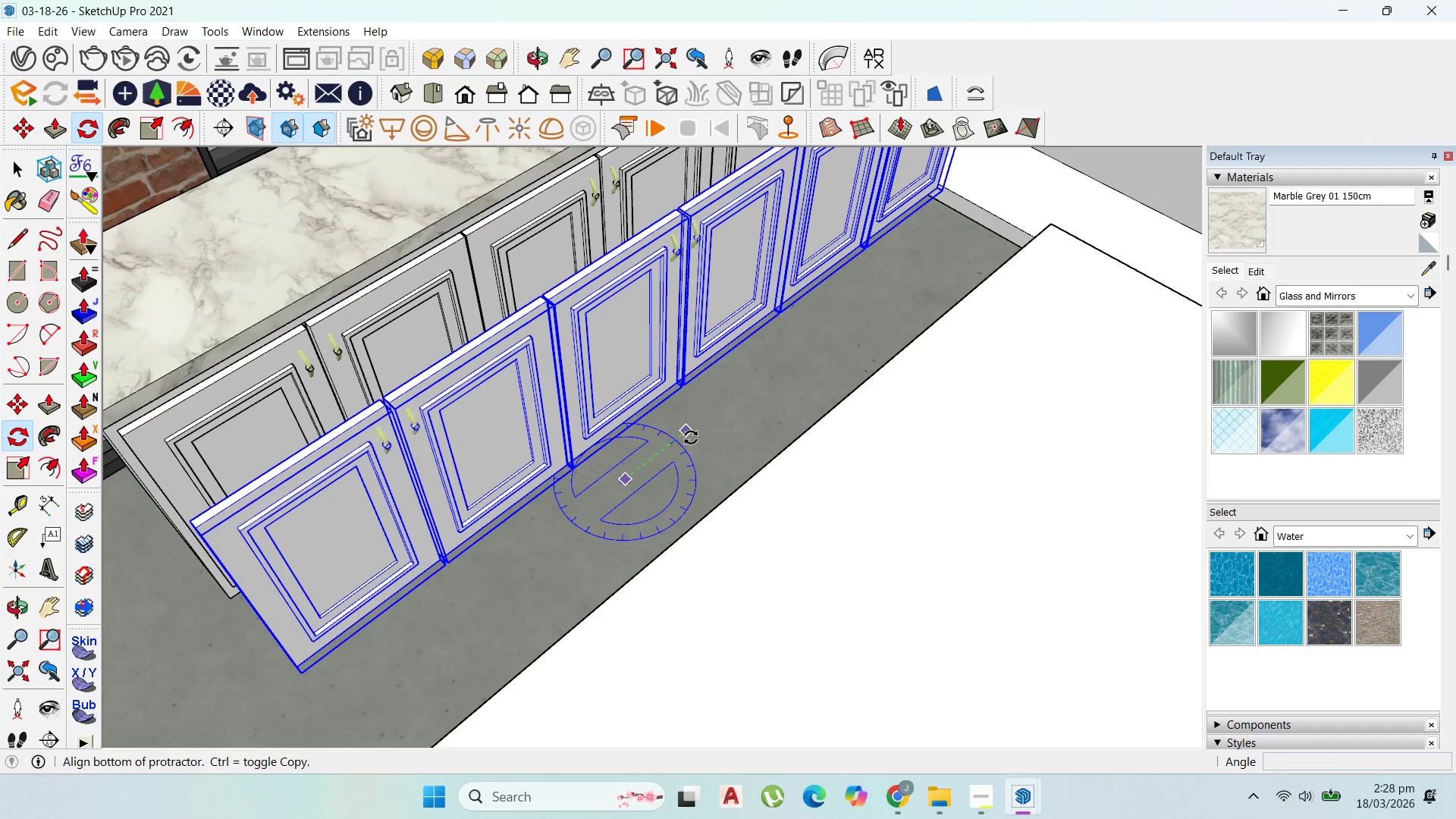 
scroll: coordinate [625, 479], scroll_direction: up, amount: 5.0
 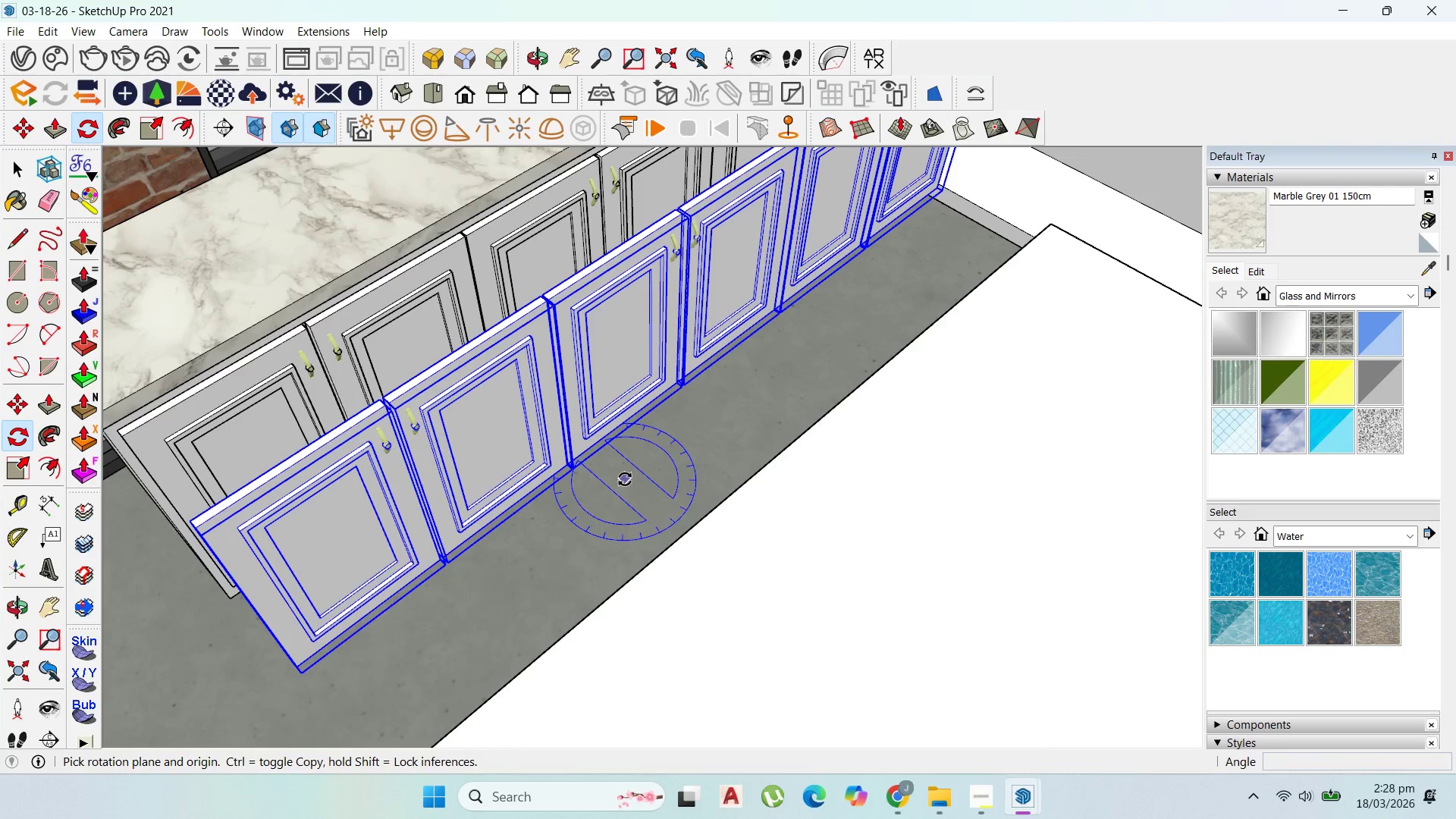 
left_click_drag(start_coordinate=[691, 438], to_coordinate=[694, 444])
 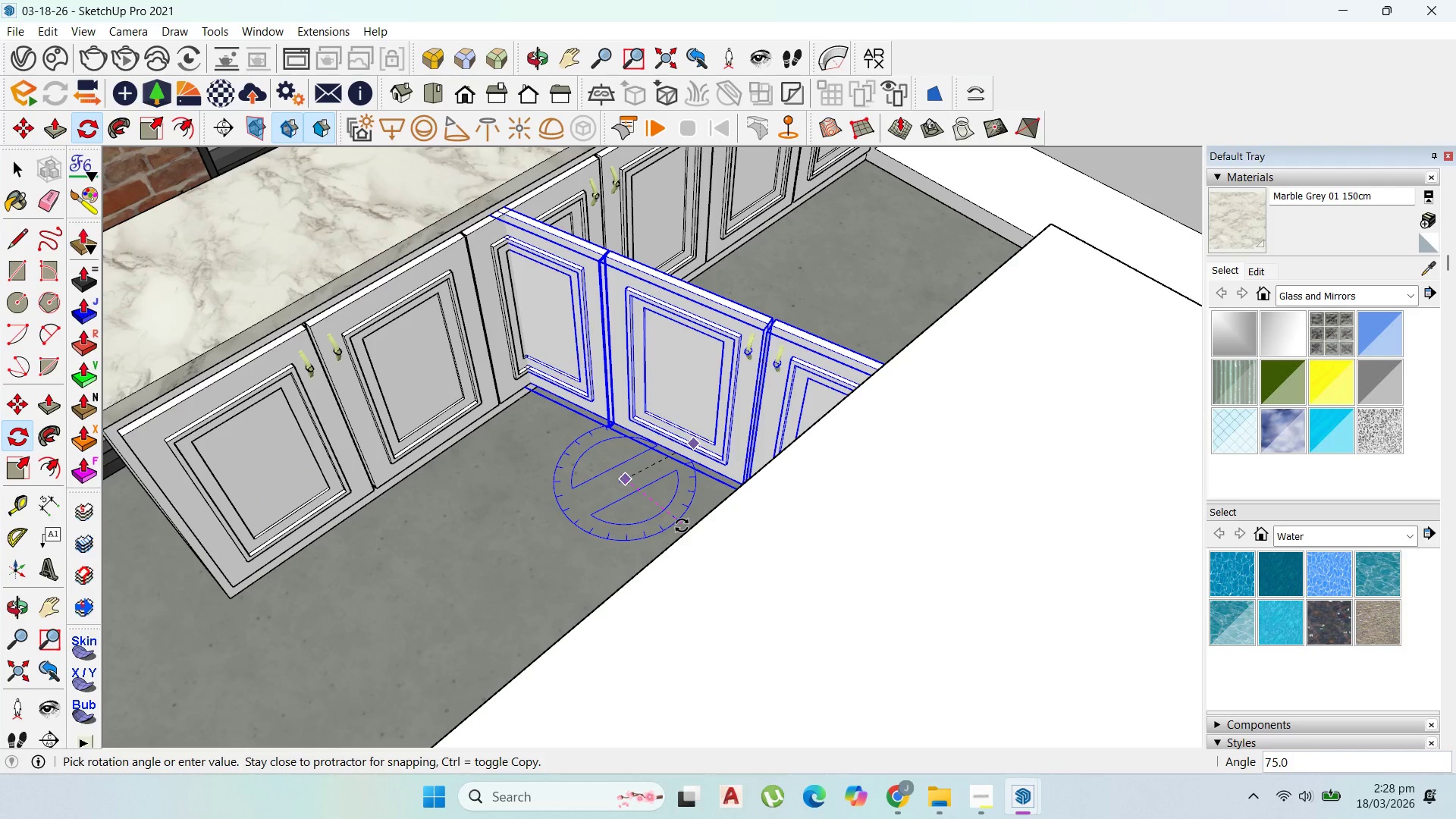 
key(Escape)
 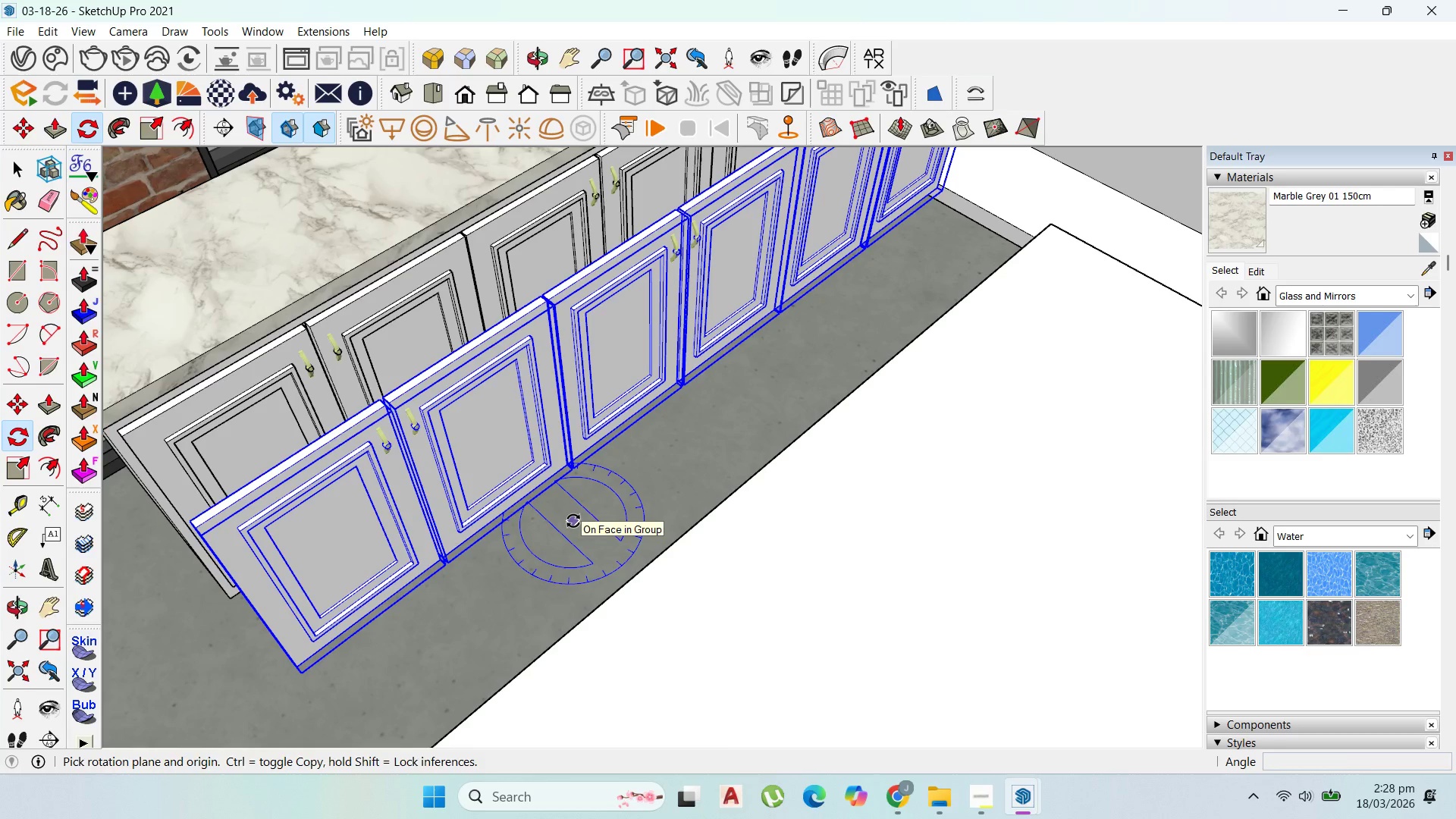 
left_click_drag(start_coordinate=[573, 521], to_coordinate=[586, 521])
 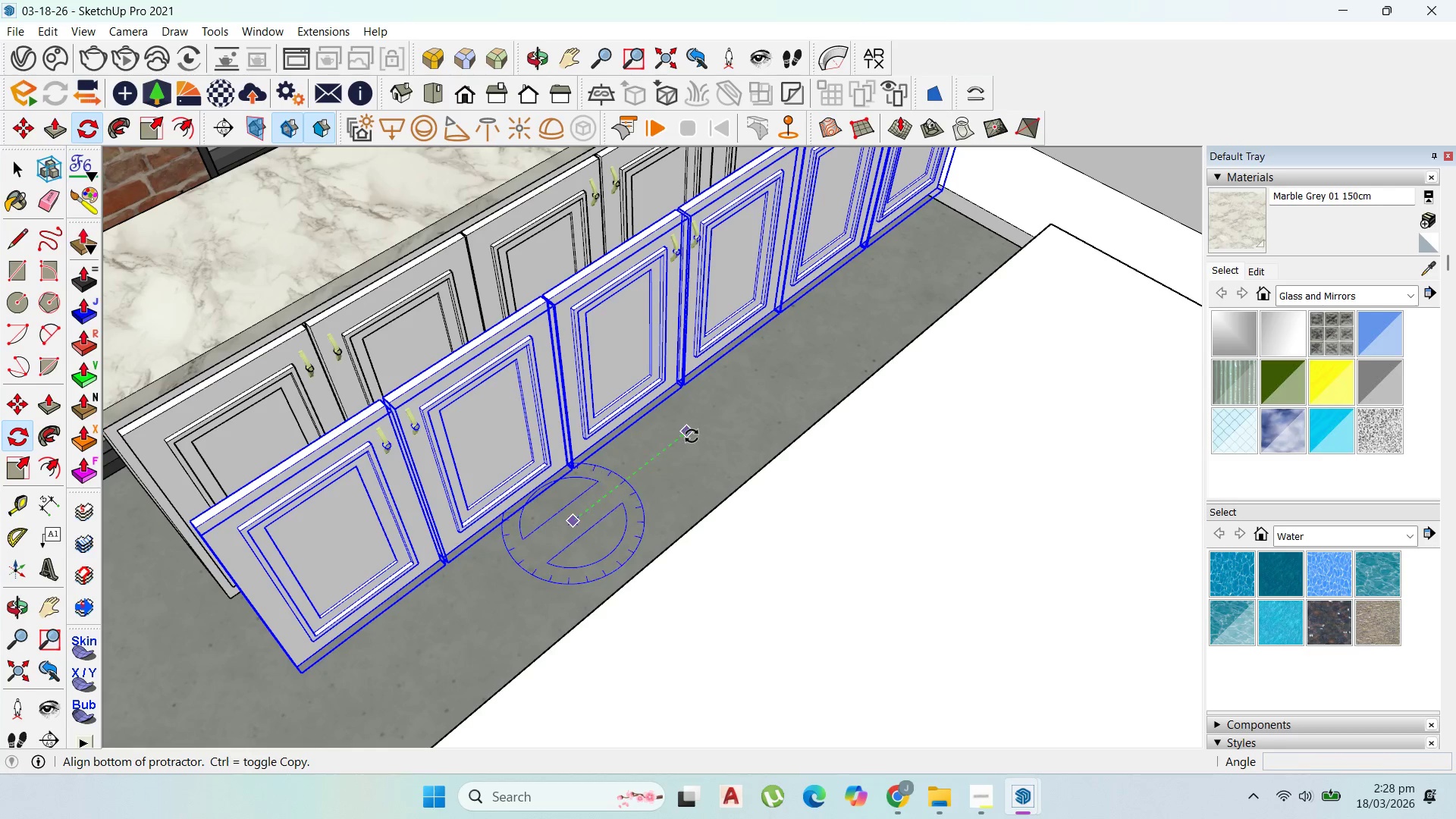 
left_click_drag(start_coordinate=[692, 434], to_coordinate=[698, 434])
 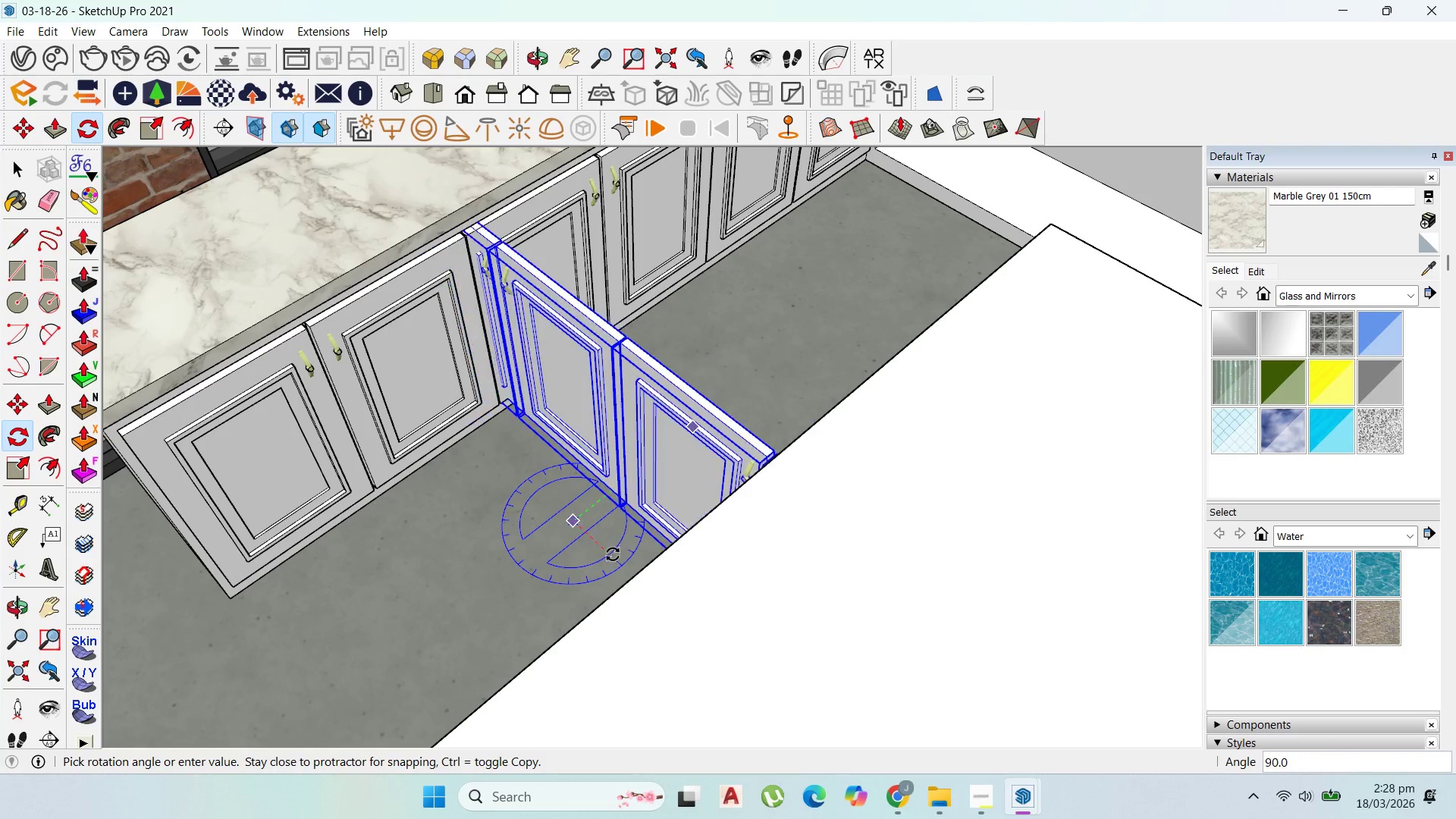 
left_click([612, 559])
 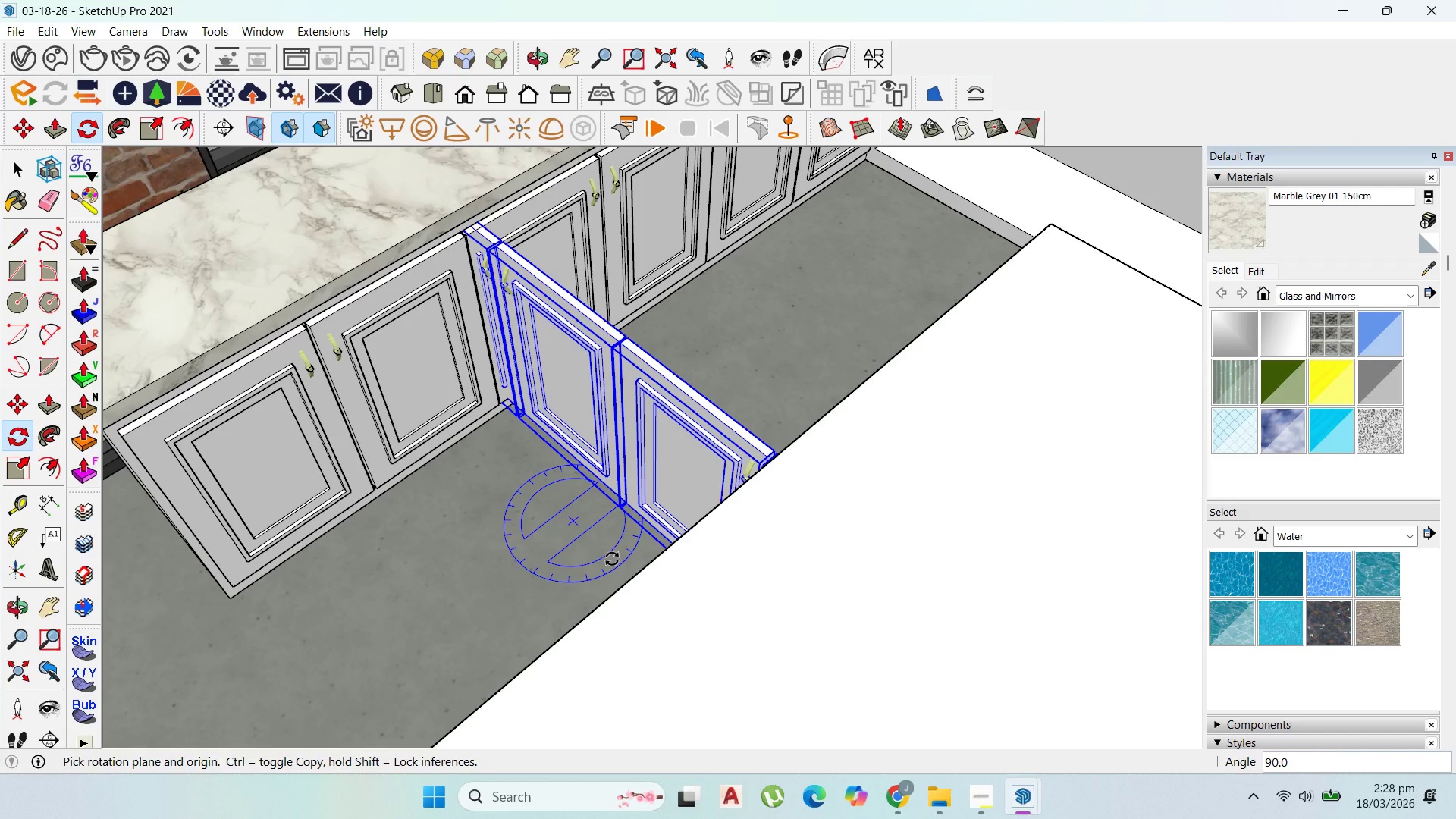 
wait(7.55)
 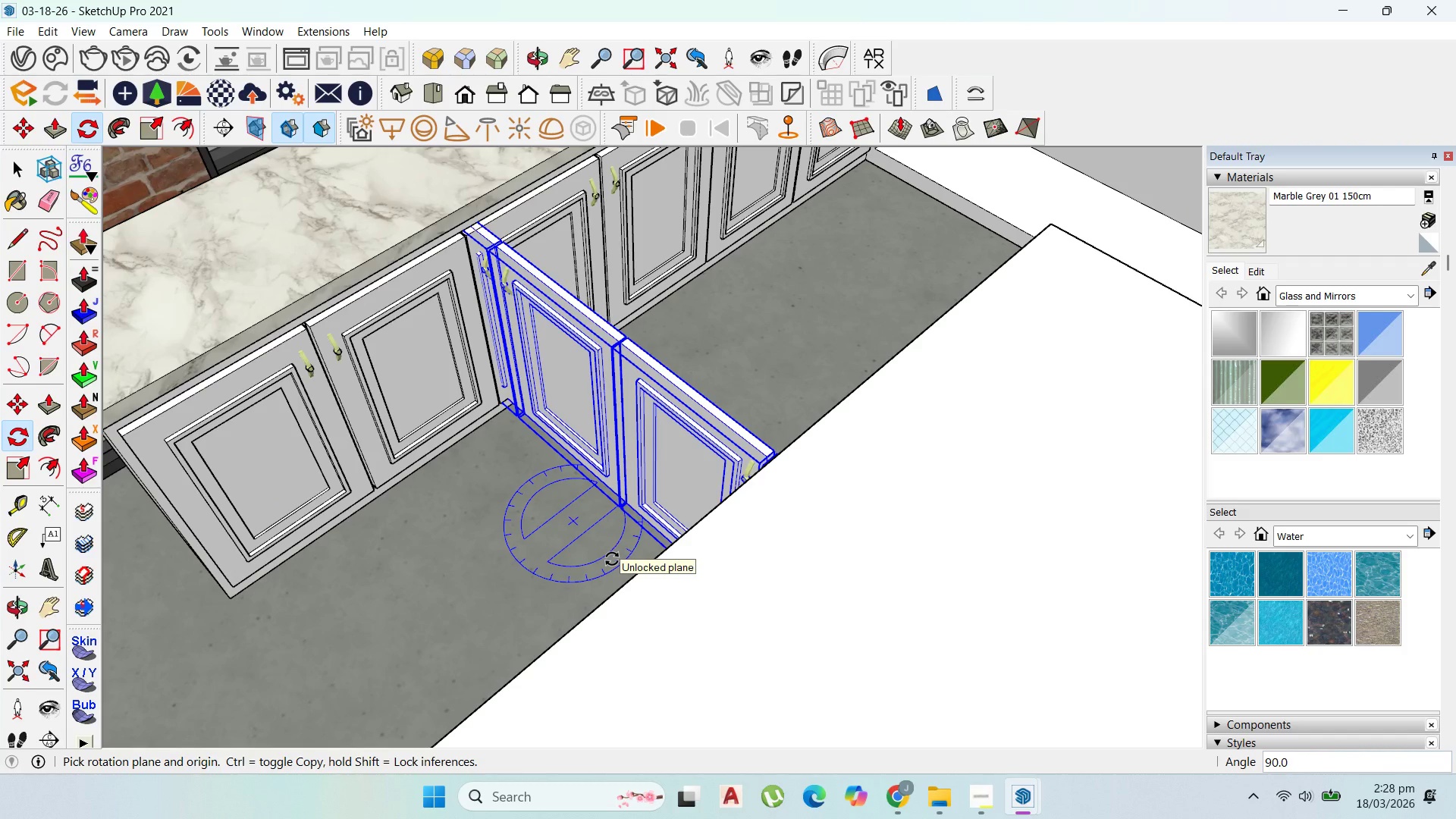 
scroll: coordinate [418, 557], scroll_direction: down, amount: 8.0
 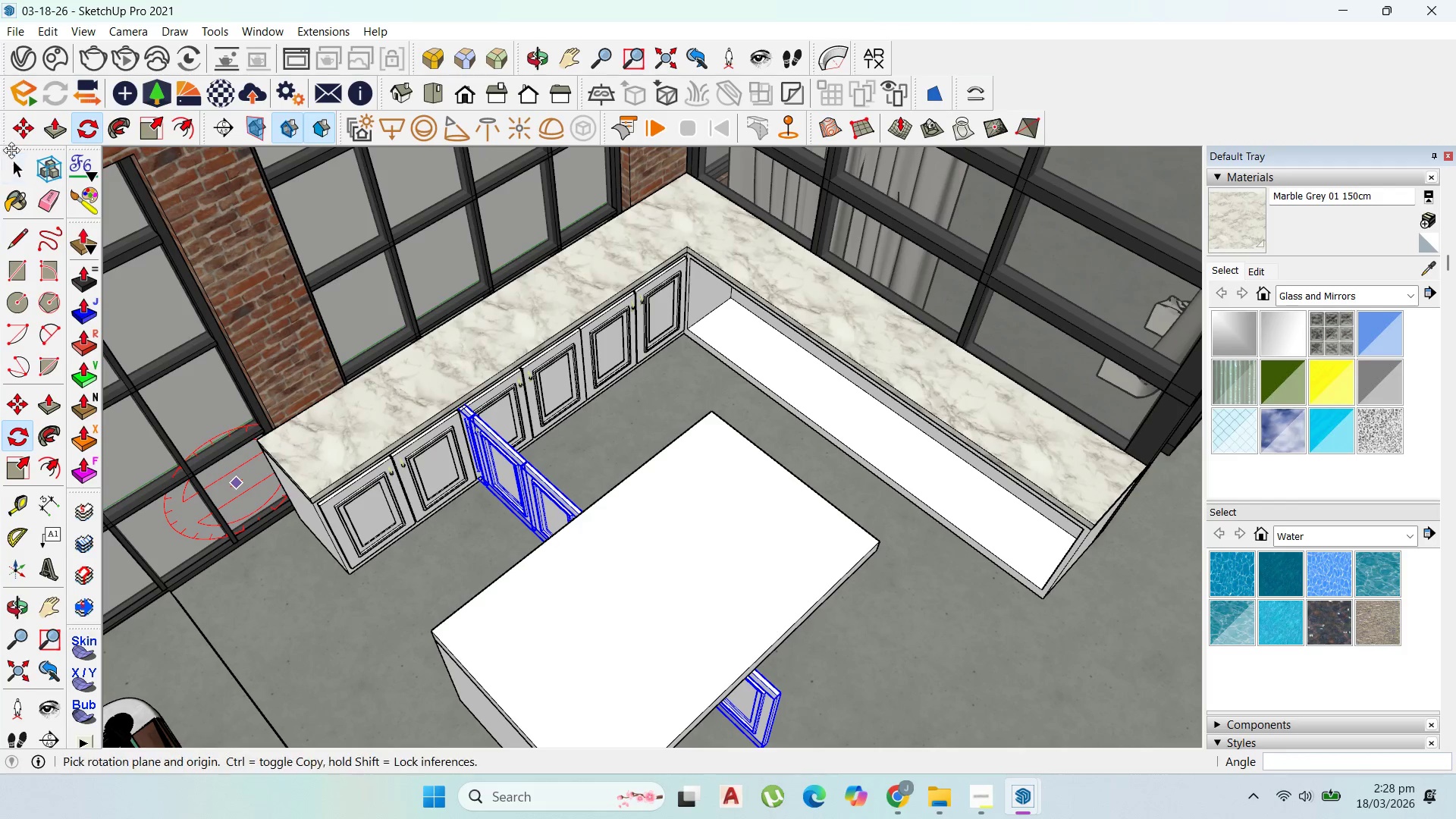 
left_click([16, 130])
 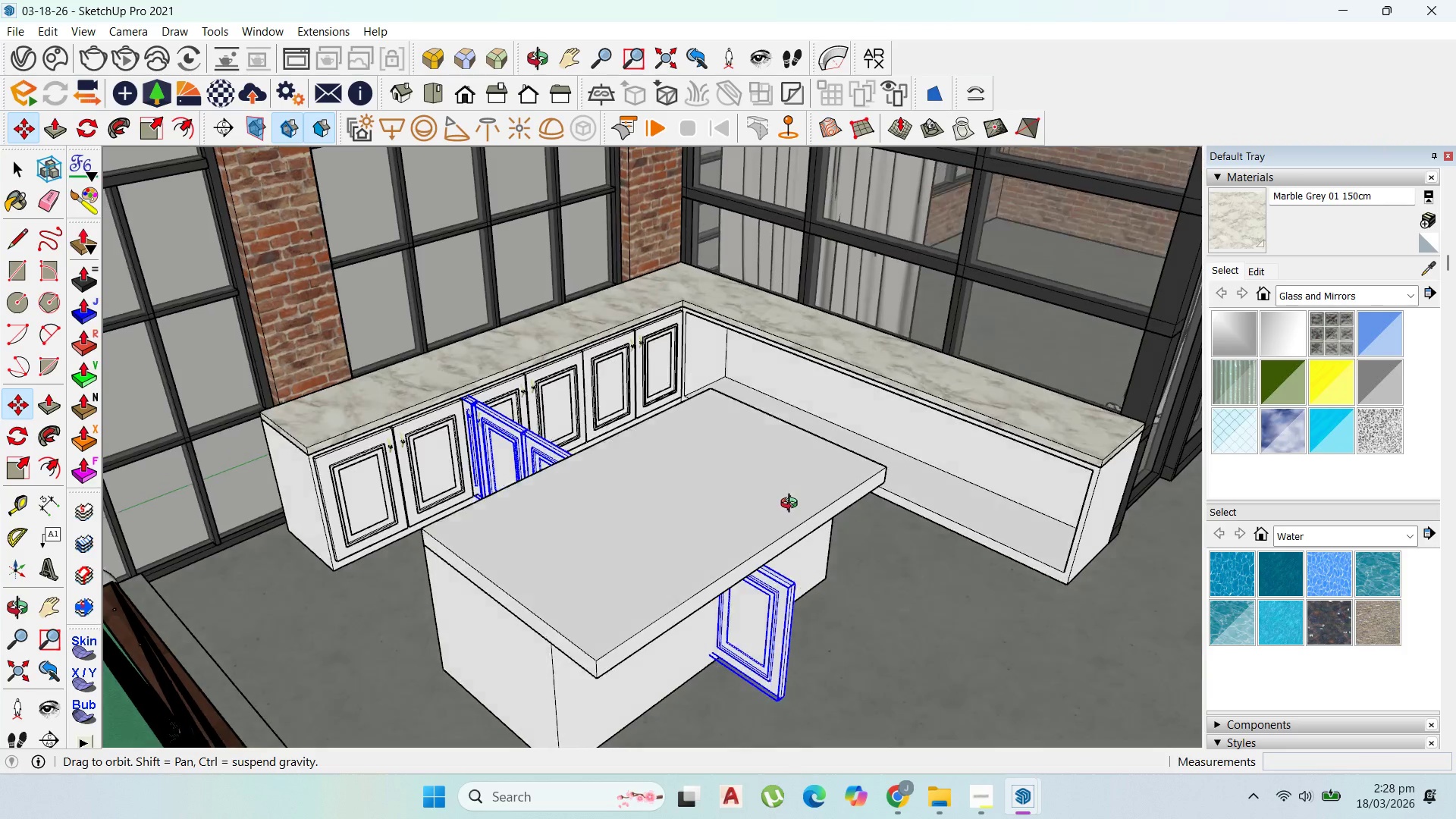 
scroll: coordinate [783, 681], scroll_direction: up, amount: 4.0
 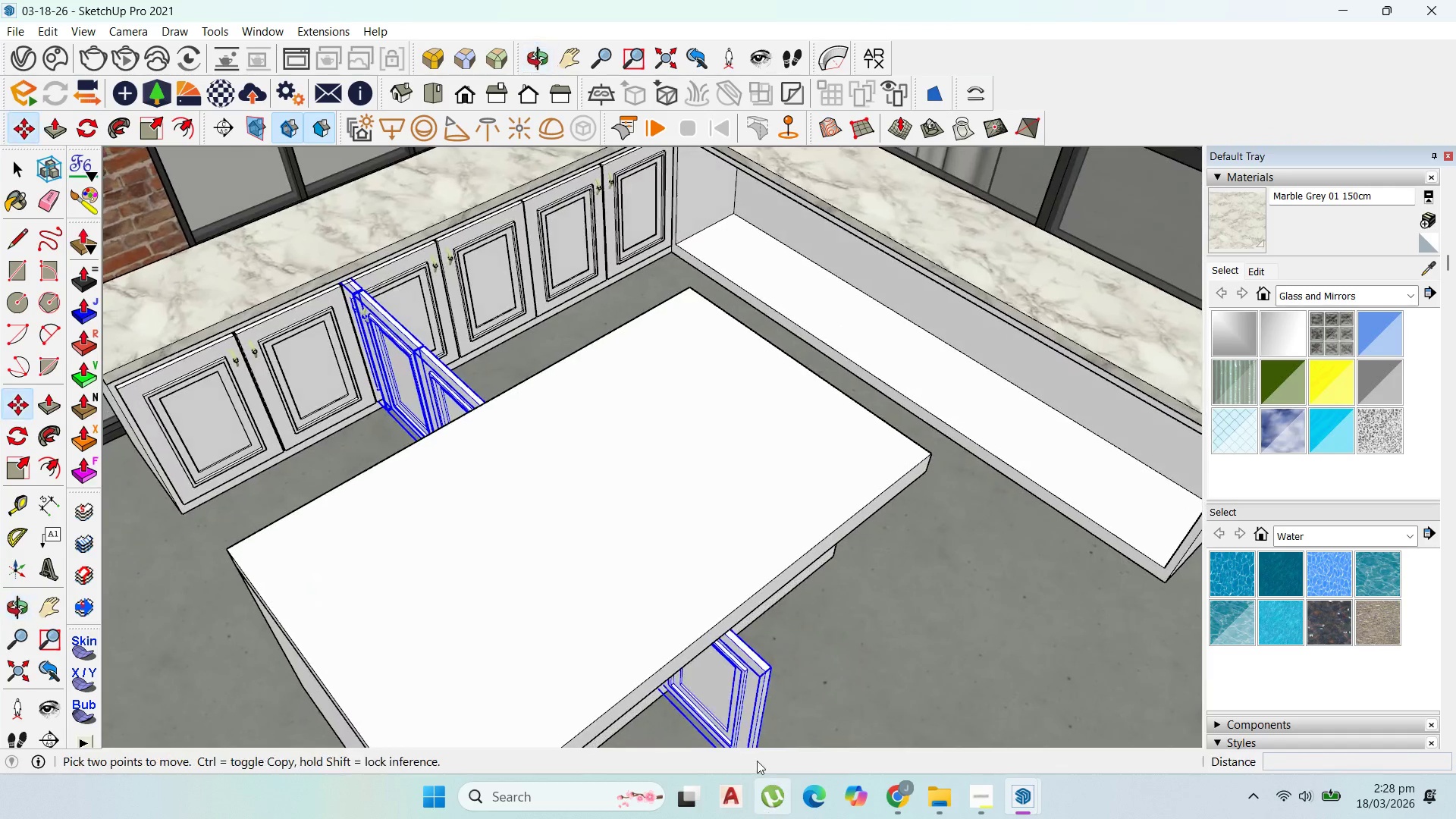 
left_click_drag(start_coordinate=[372, 347], to_coordinate=[395, 378])
 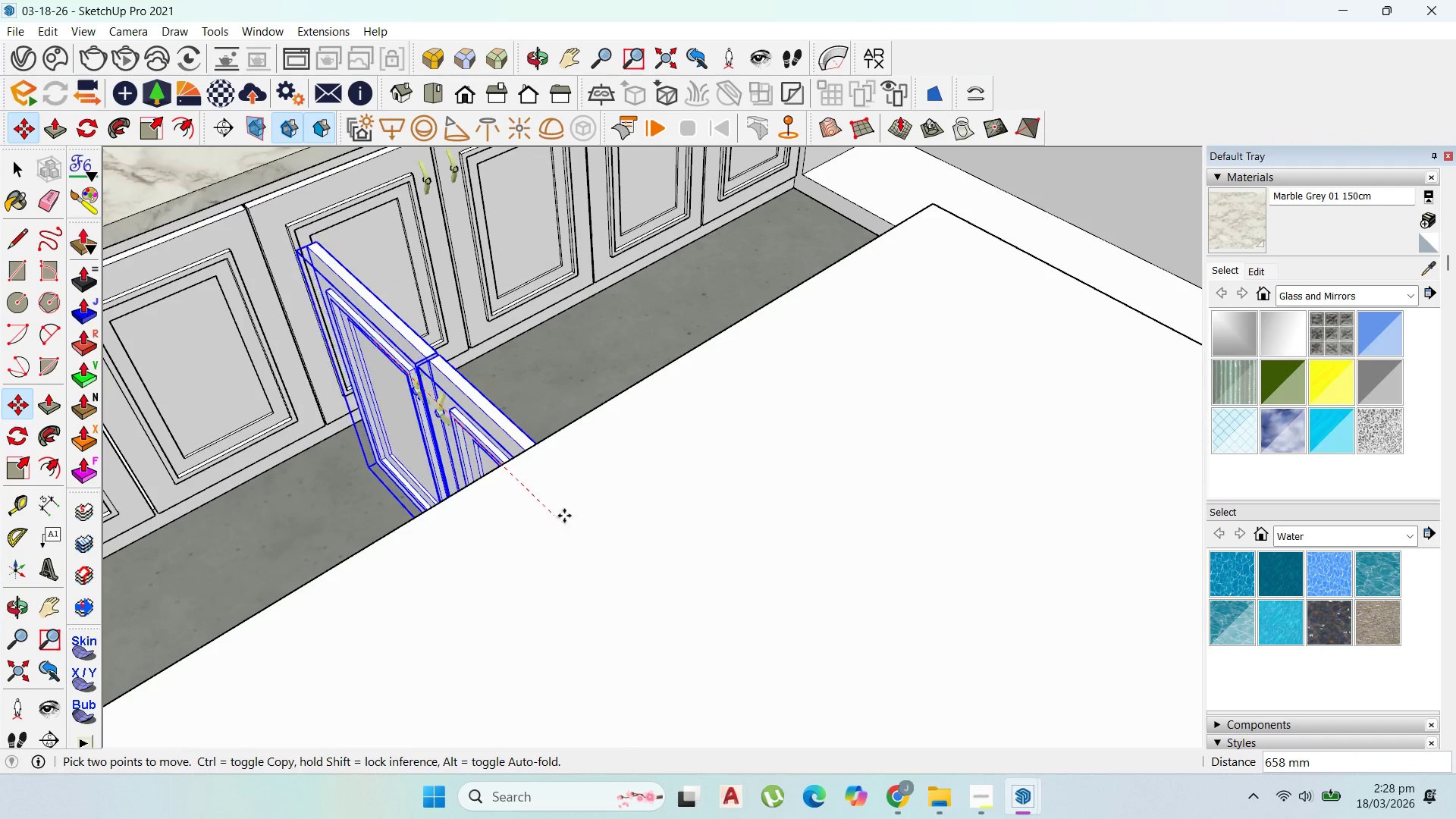 
scroll: coordinate [364, 340], scroll_direction: up, amount: 7.0
 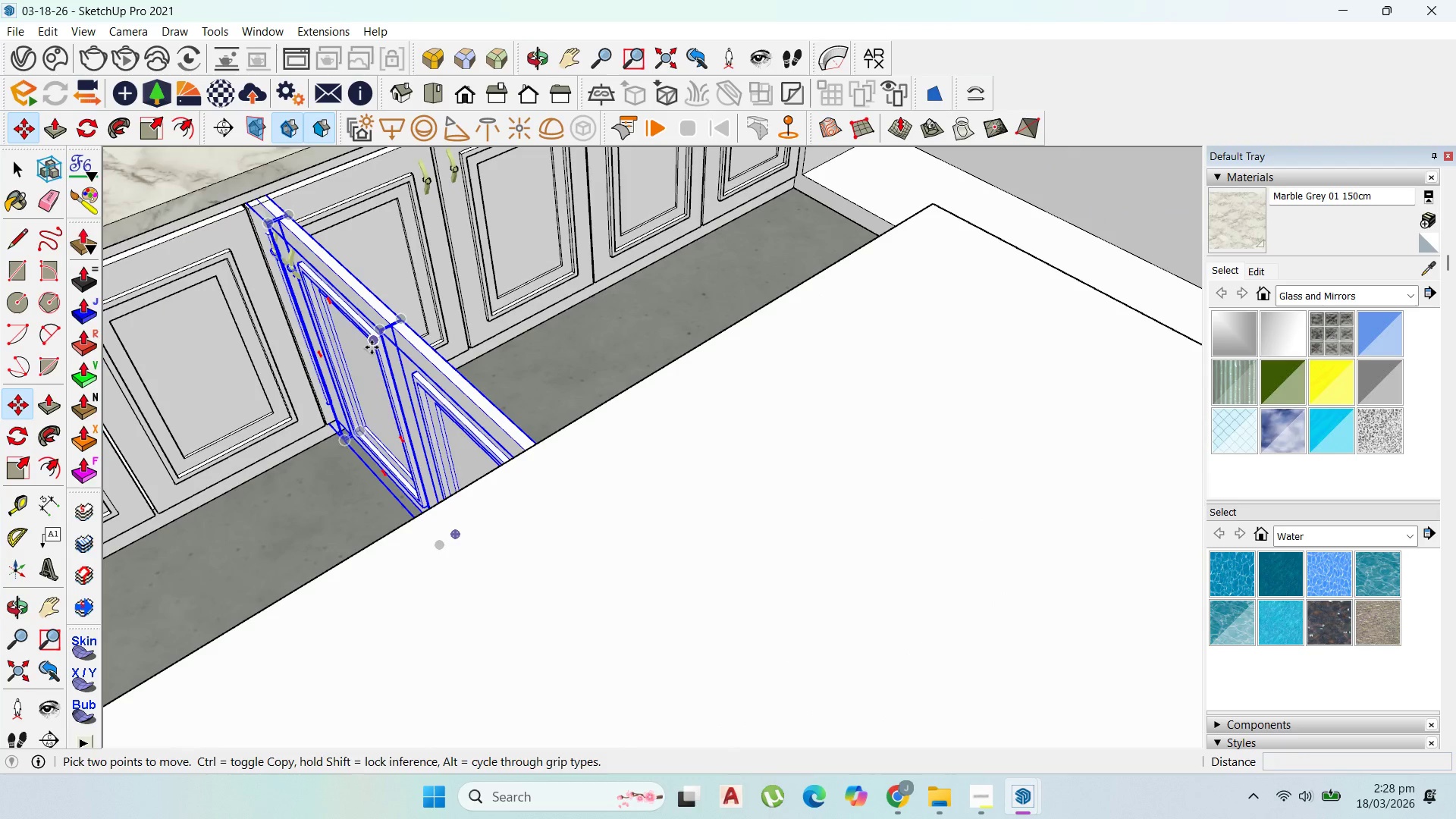 
left_click([569, 530])
 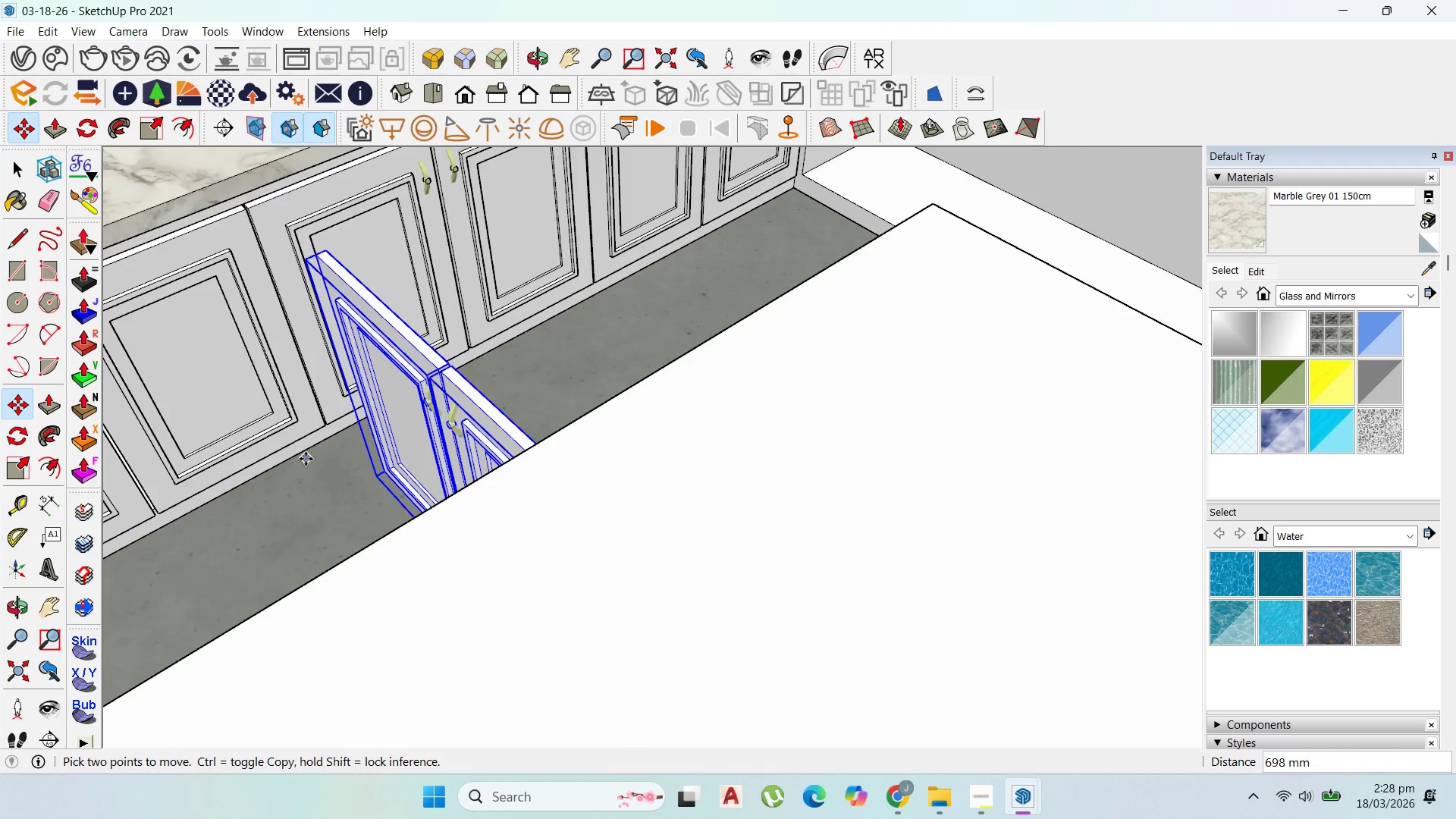 
scroll: coordinate [388, 468], scroll_direction: up, amount: 5.0
 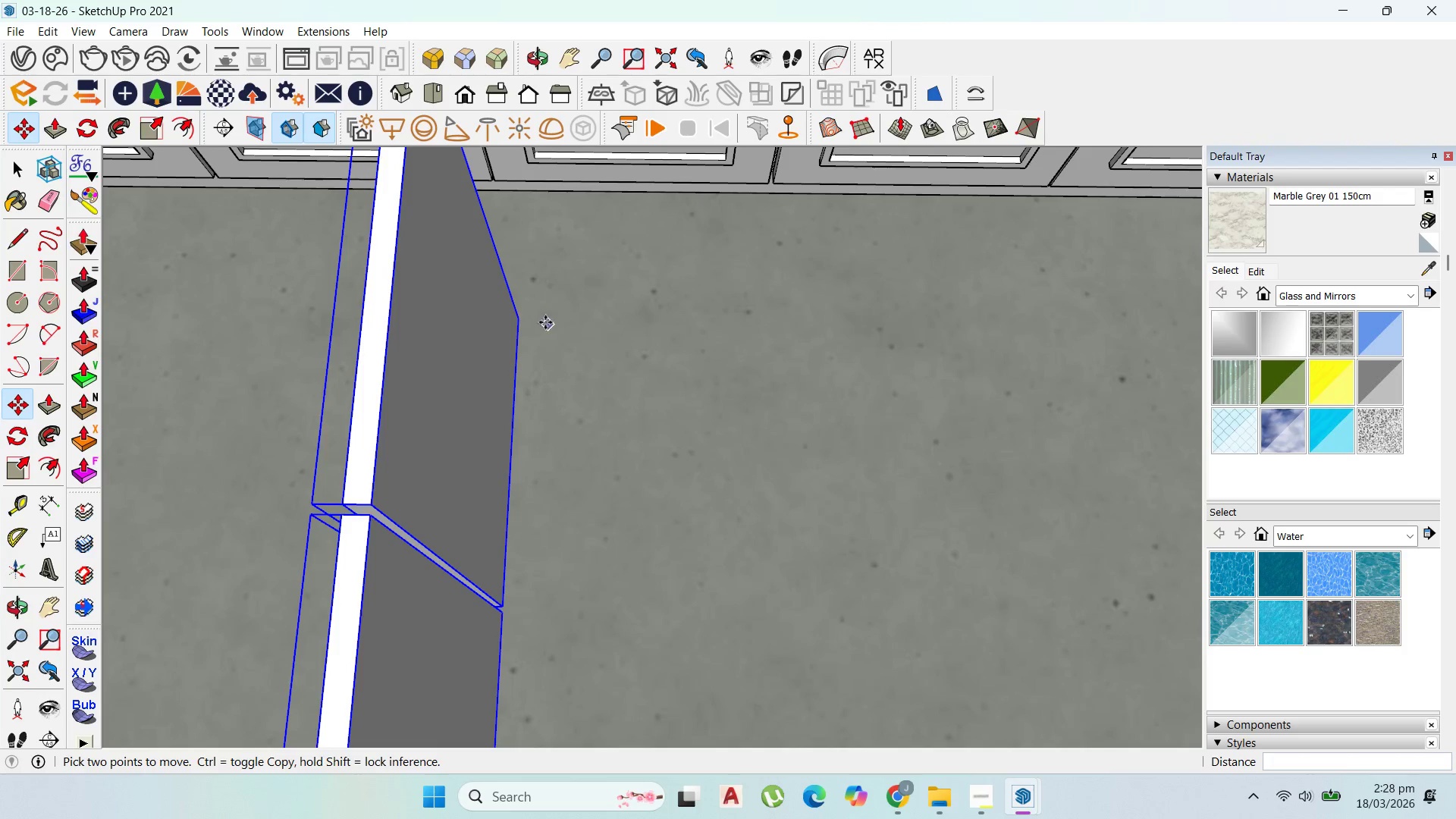 
left_click([518, 317])
 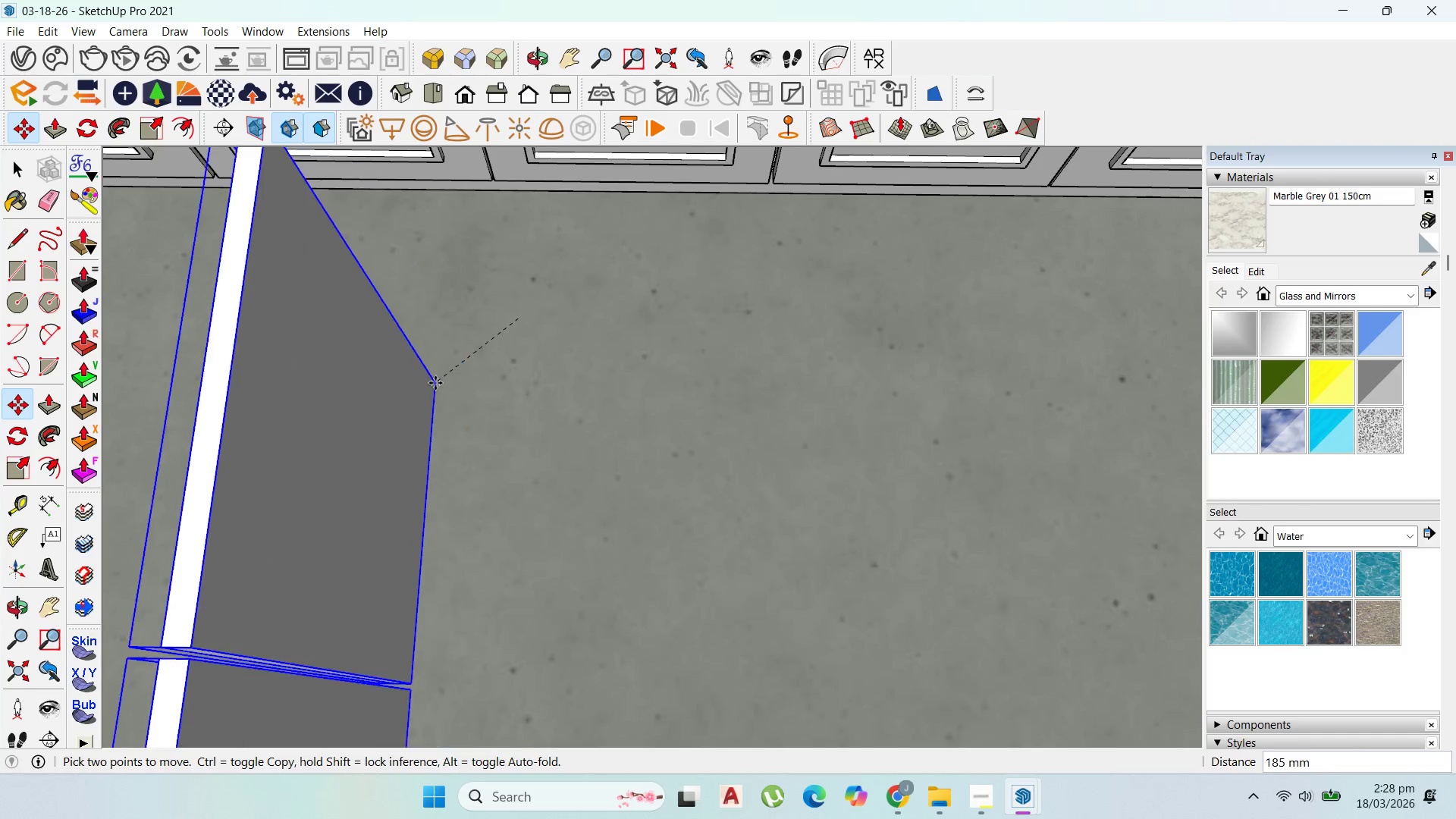 
scroll: coordinate [874, 398], scroll_direction: down, amount: 15.0
 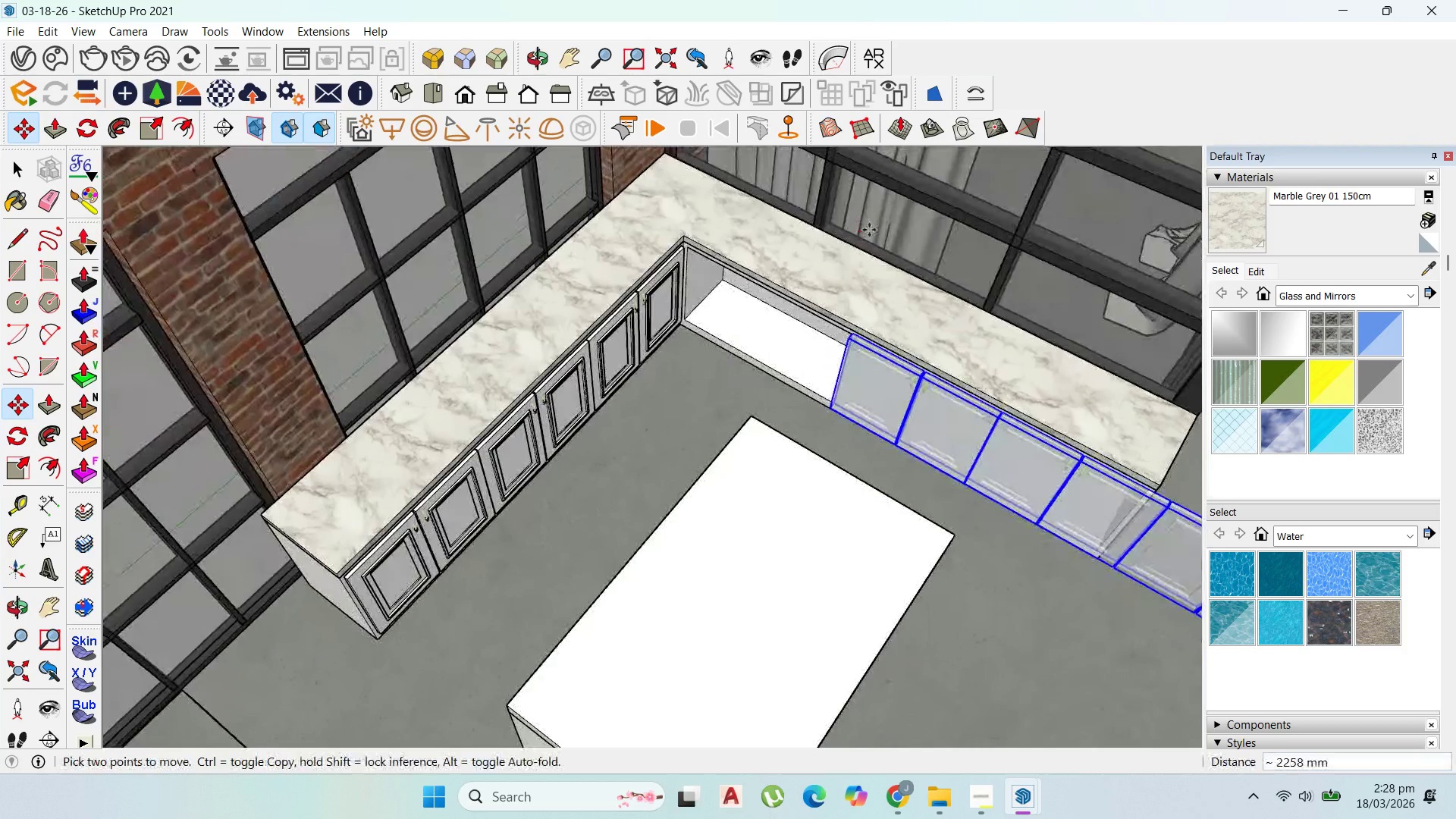 
scroll: coordinate [661, 382], scroll_direction: up, amount: 10.0
 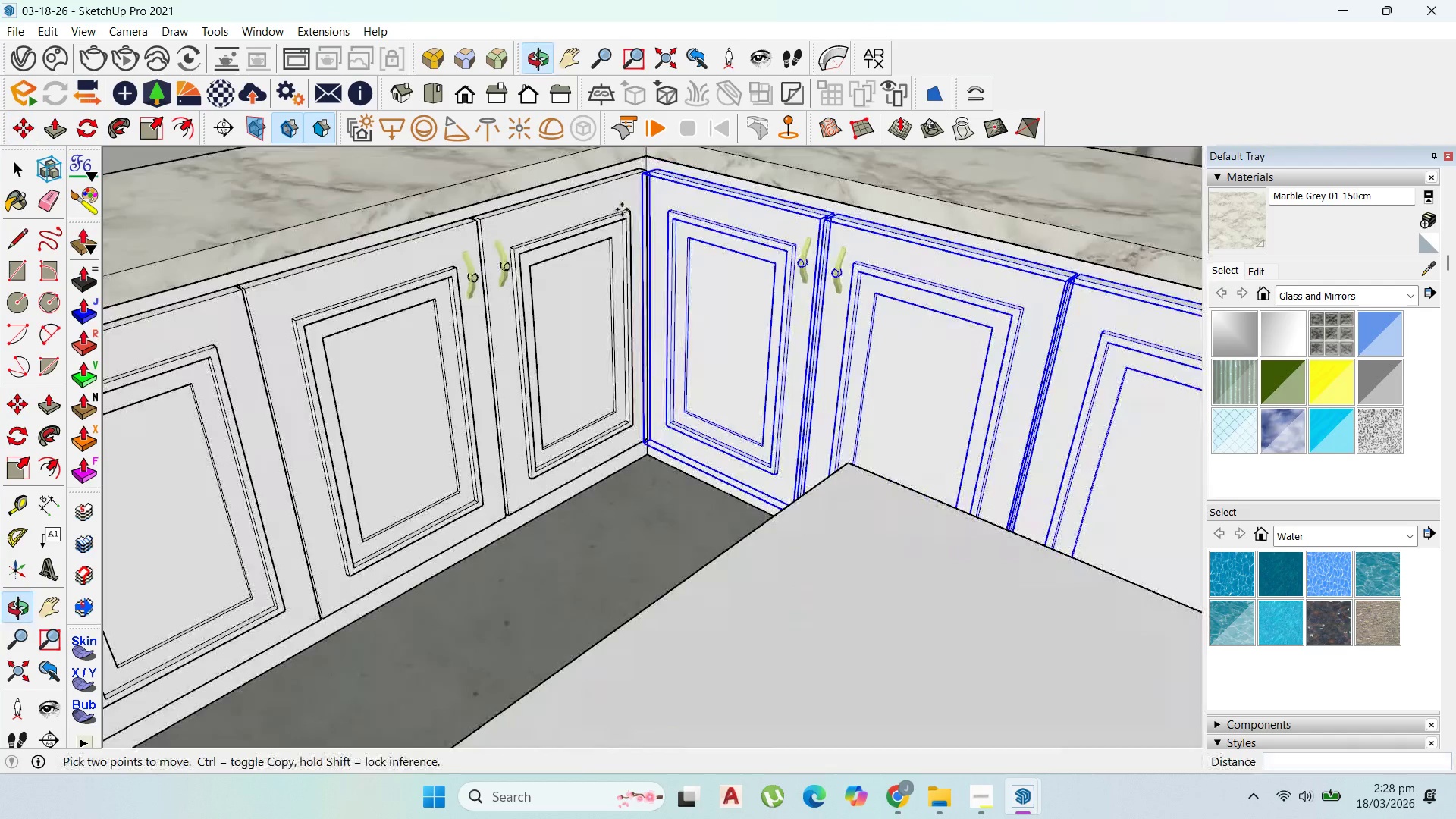 
scroll: coordinate [672, 365], scroll_direction: down, amount: 11.0
 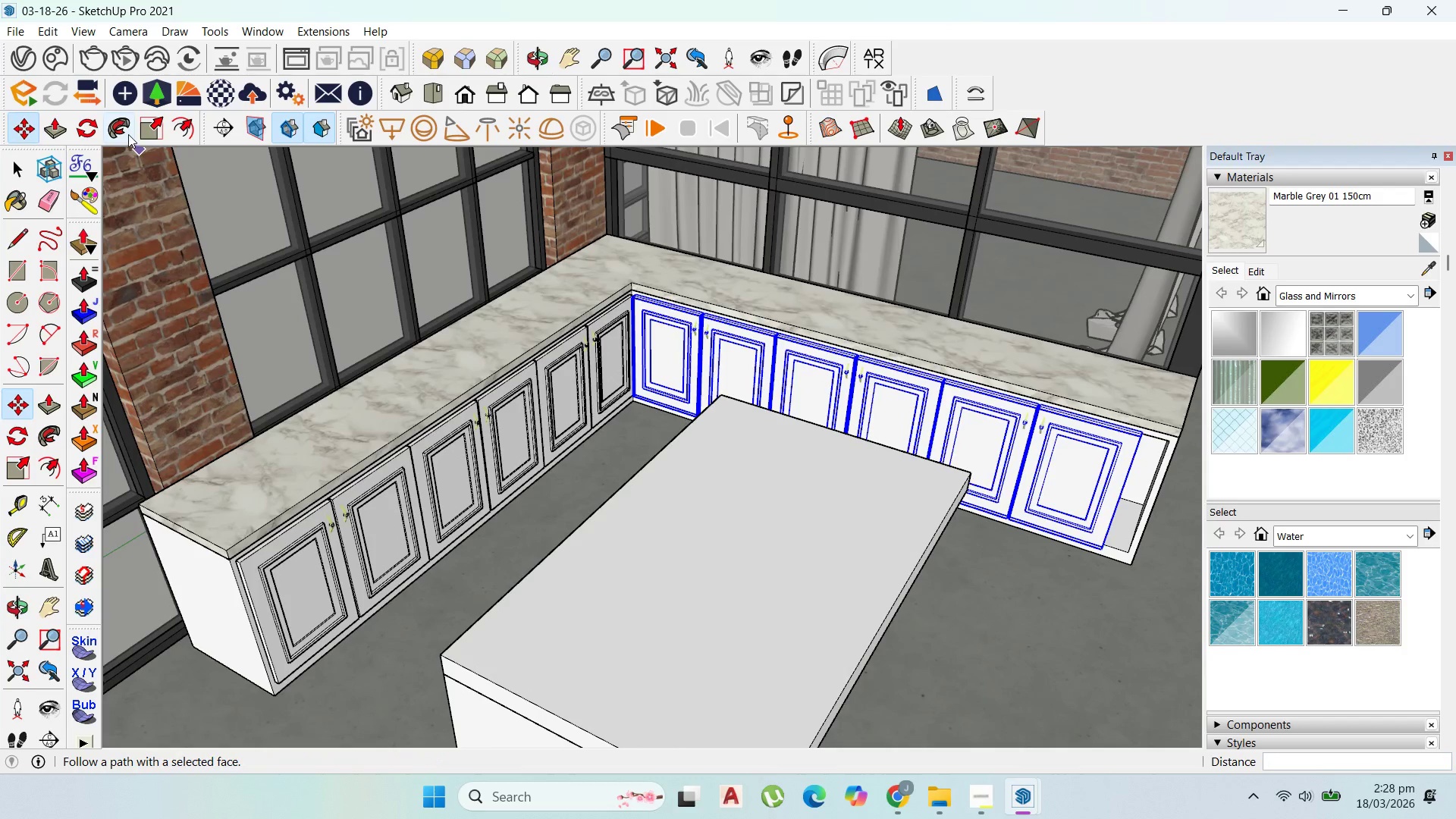 
left_click([145, 125])
 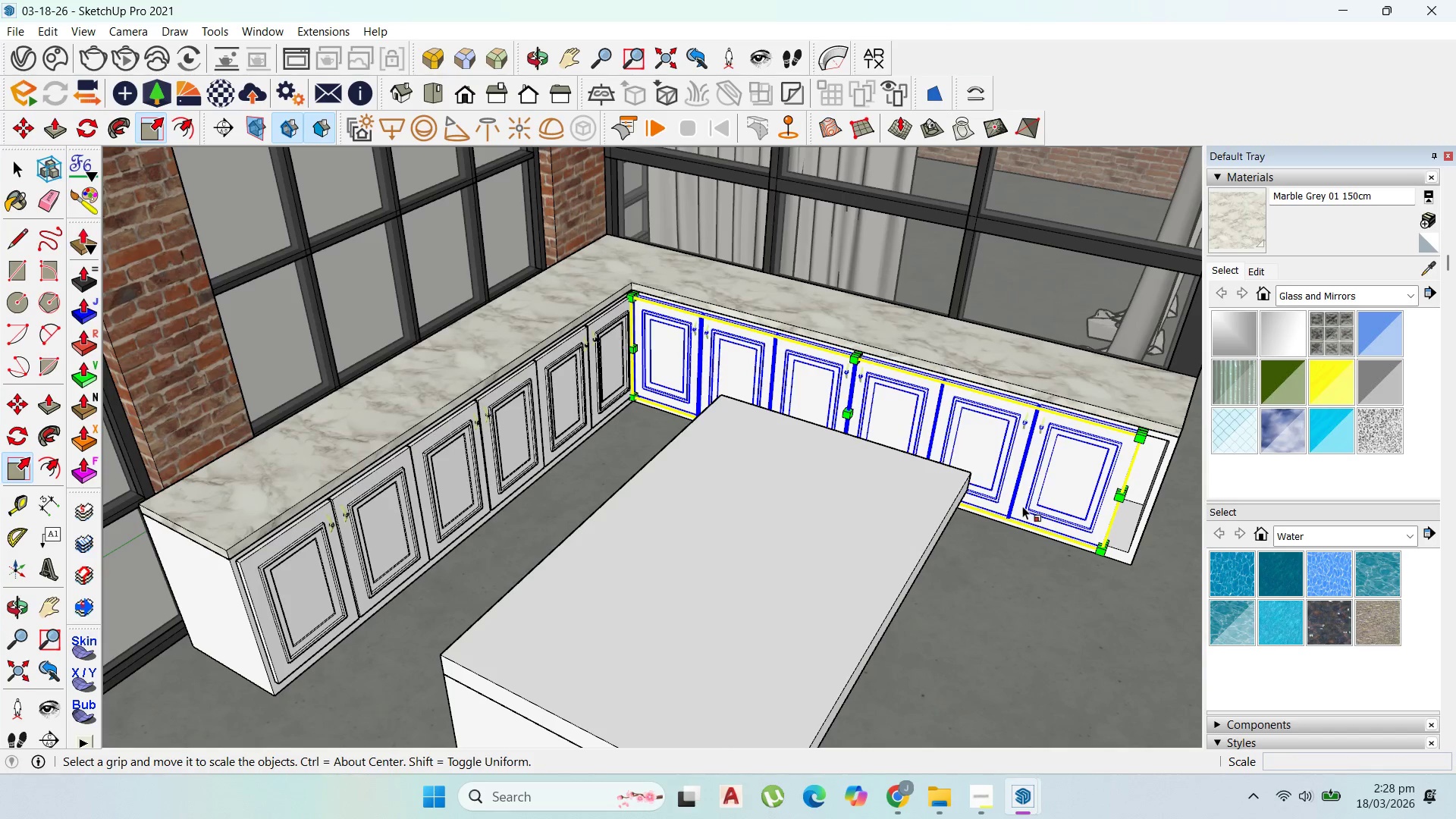 
scroll: coordinate [1106, 494], scroll_direction: up, amount: 5.0
 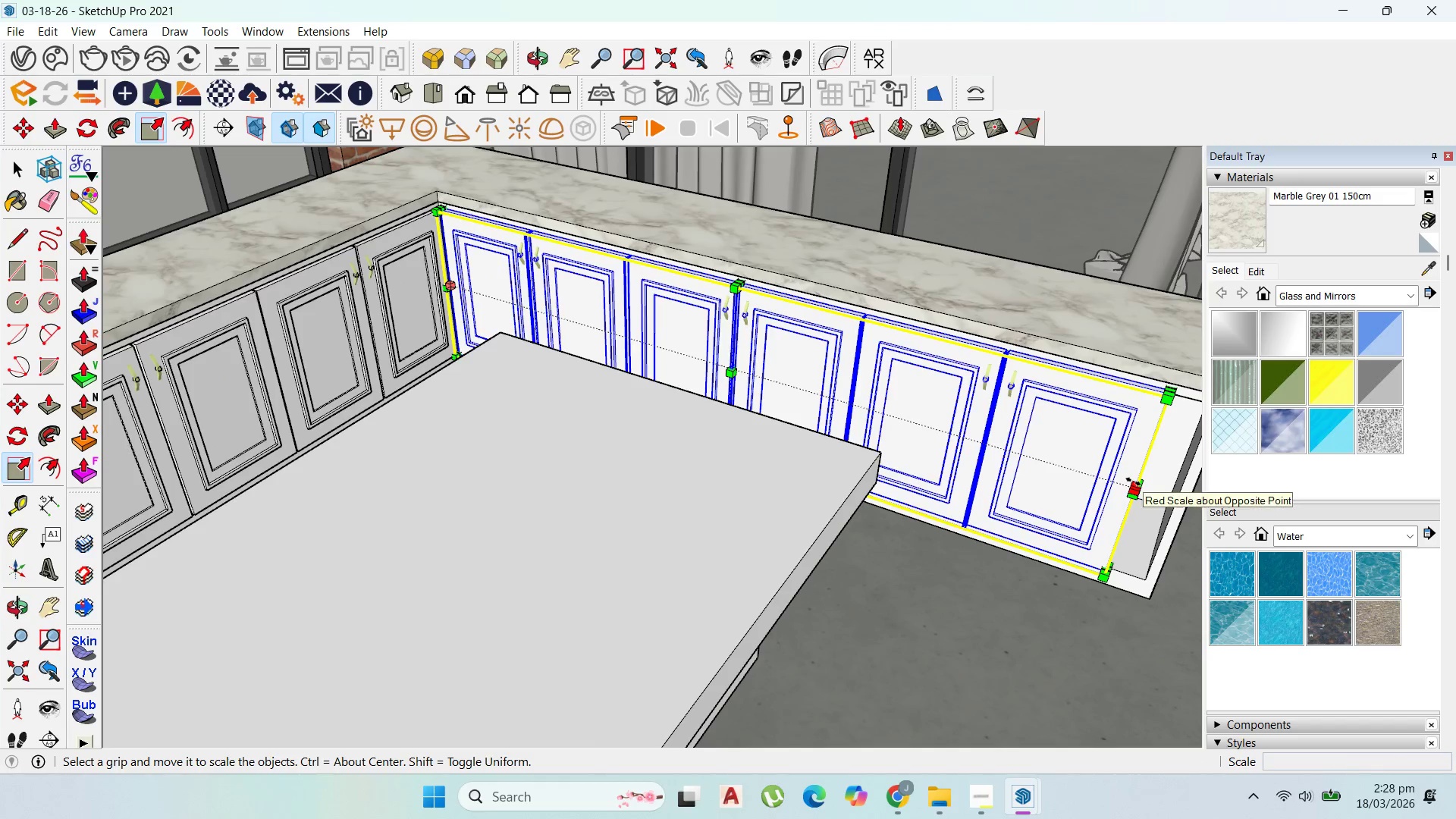 
left_click([1134, 482])
 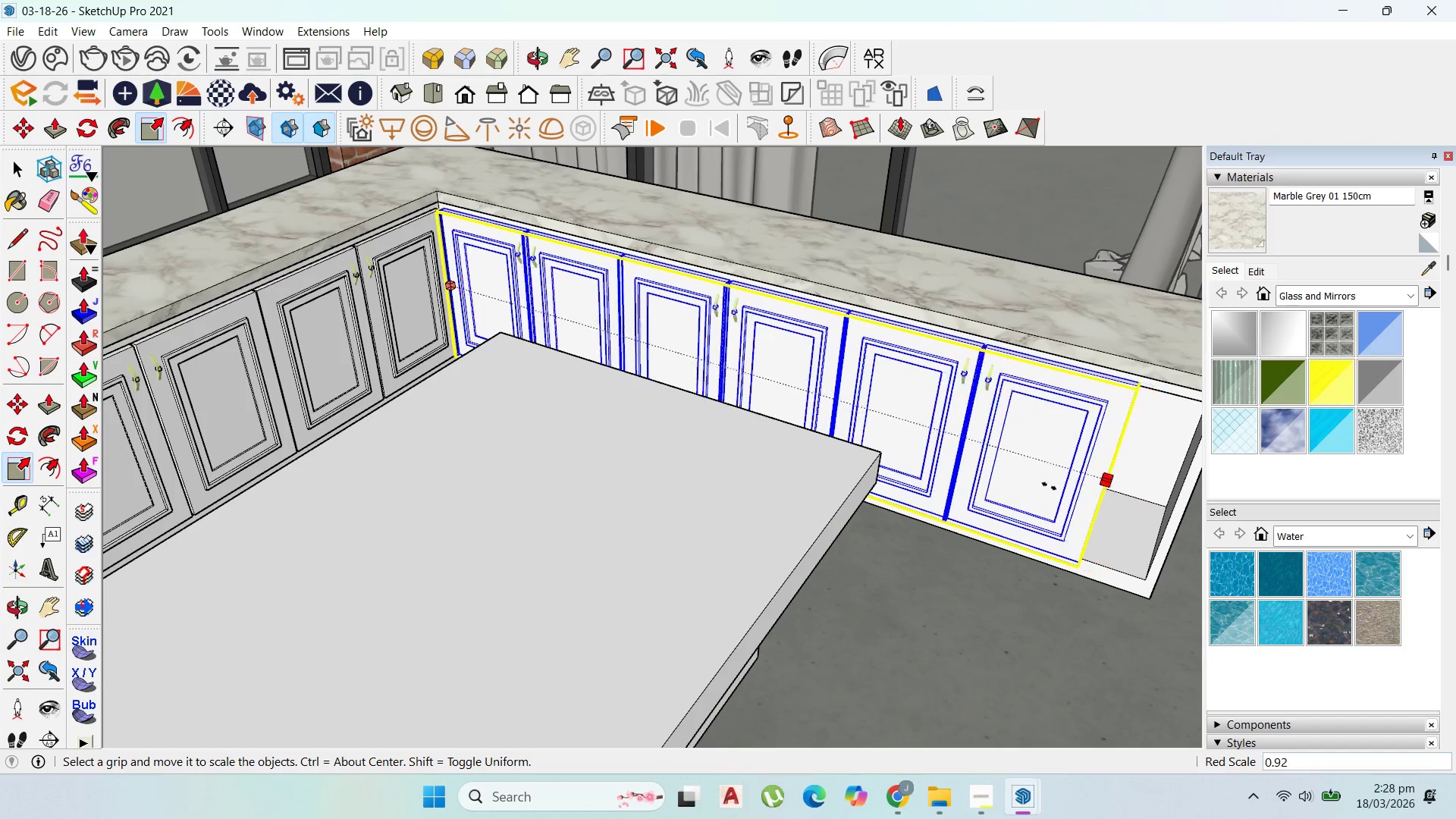 
scroll: coordinate [1050, 486], scroll_direction: down, amount: 3.0
 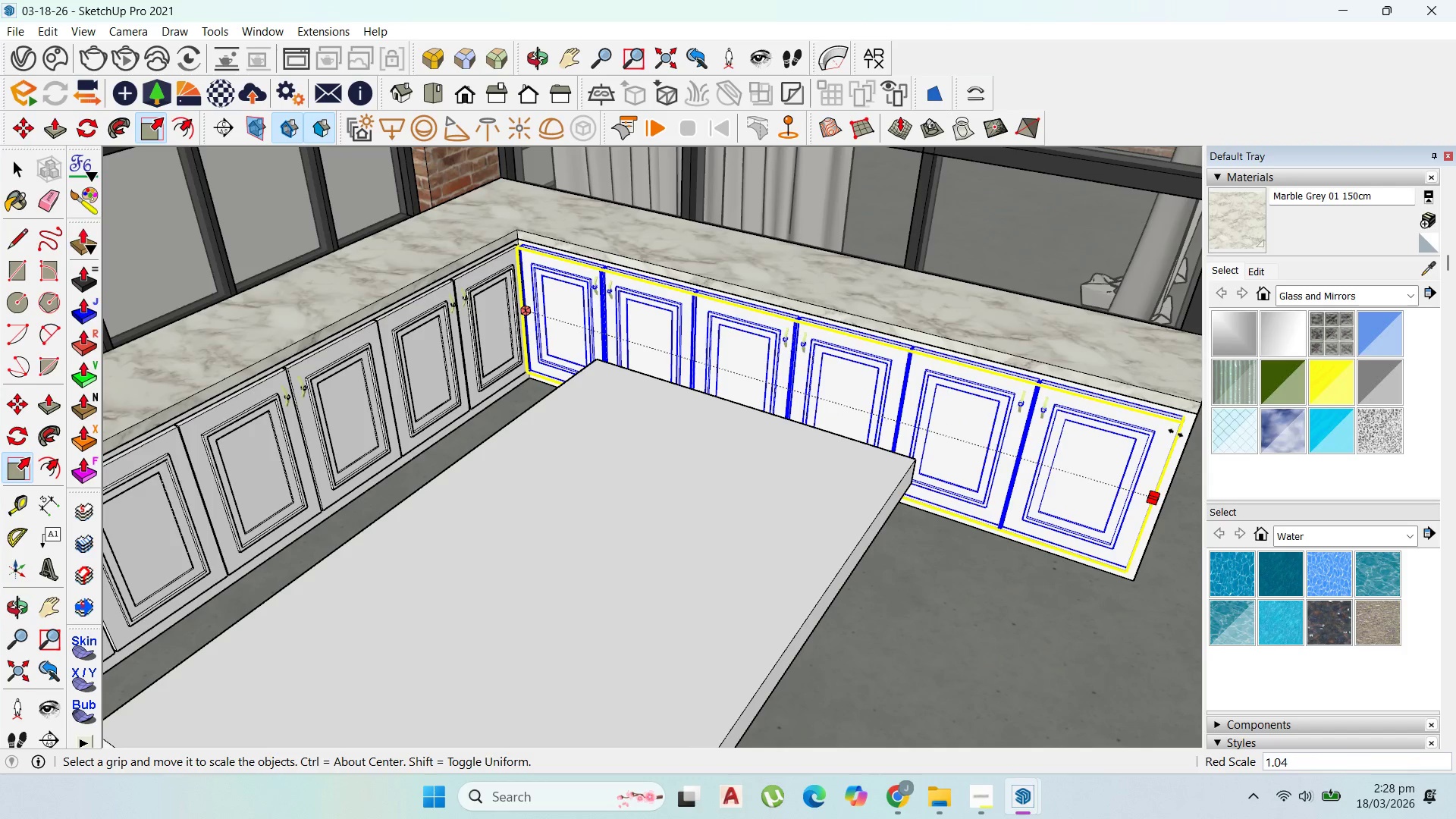 
left_click([1178, 432])
 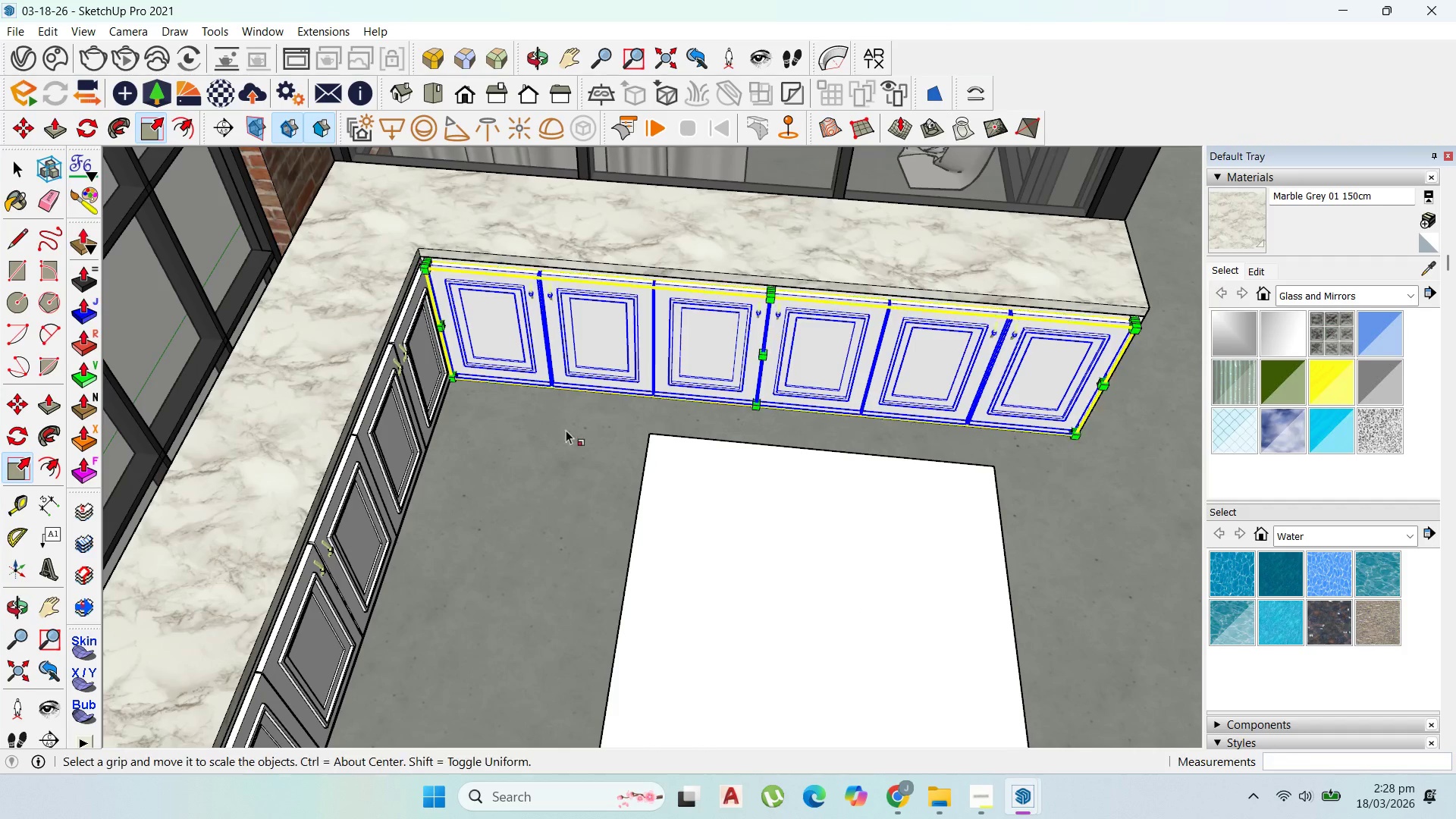 
scroll: coordinate [429, 318], scroll_direction: up, amount: 9.0
 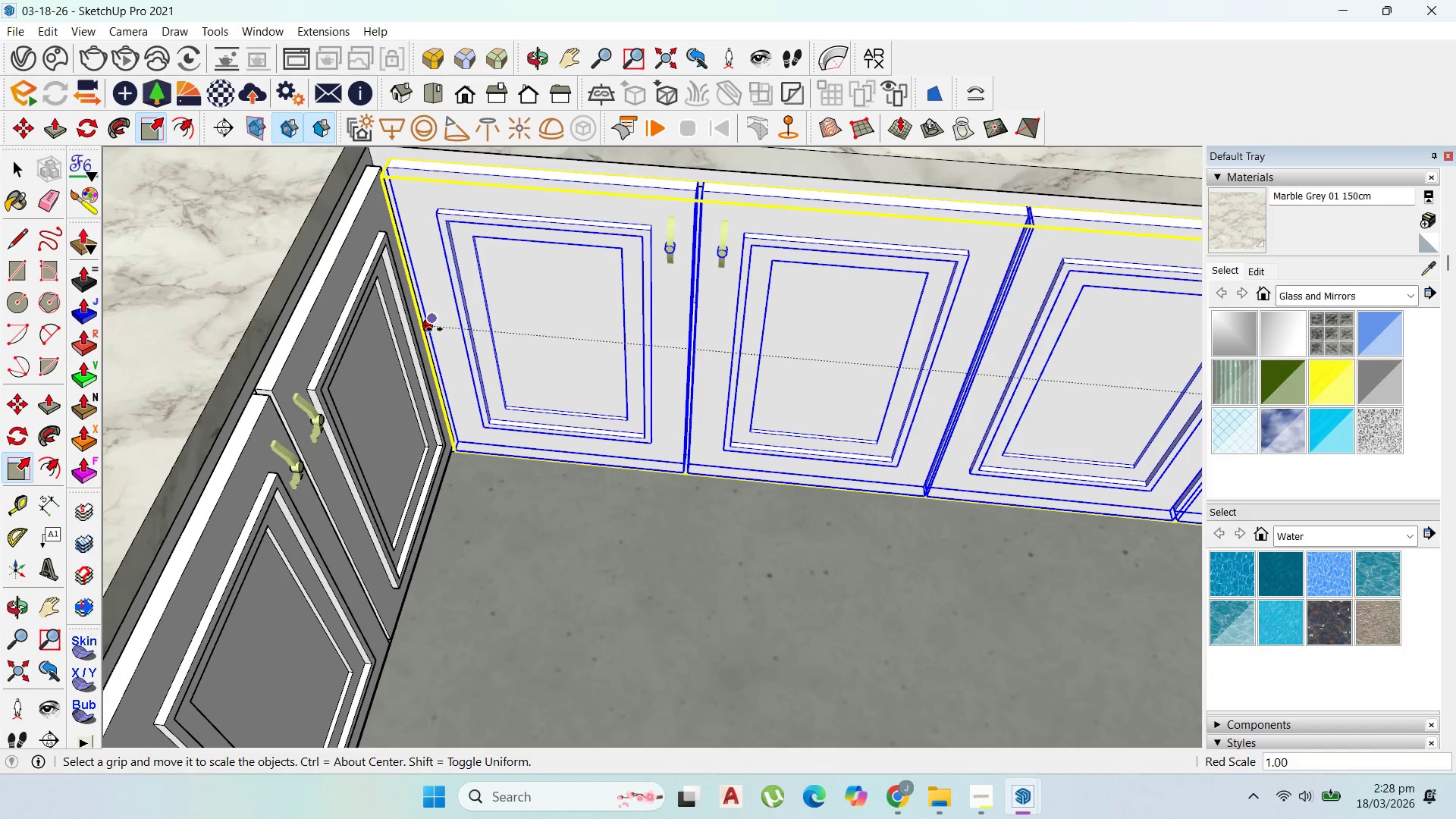 
left_click([433, 329])
 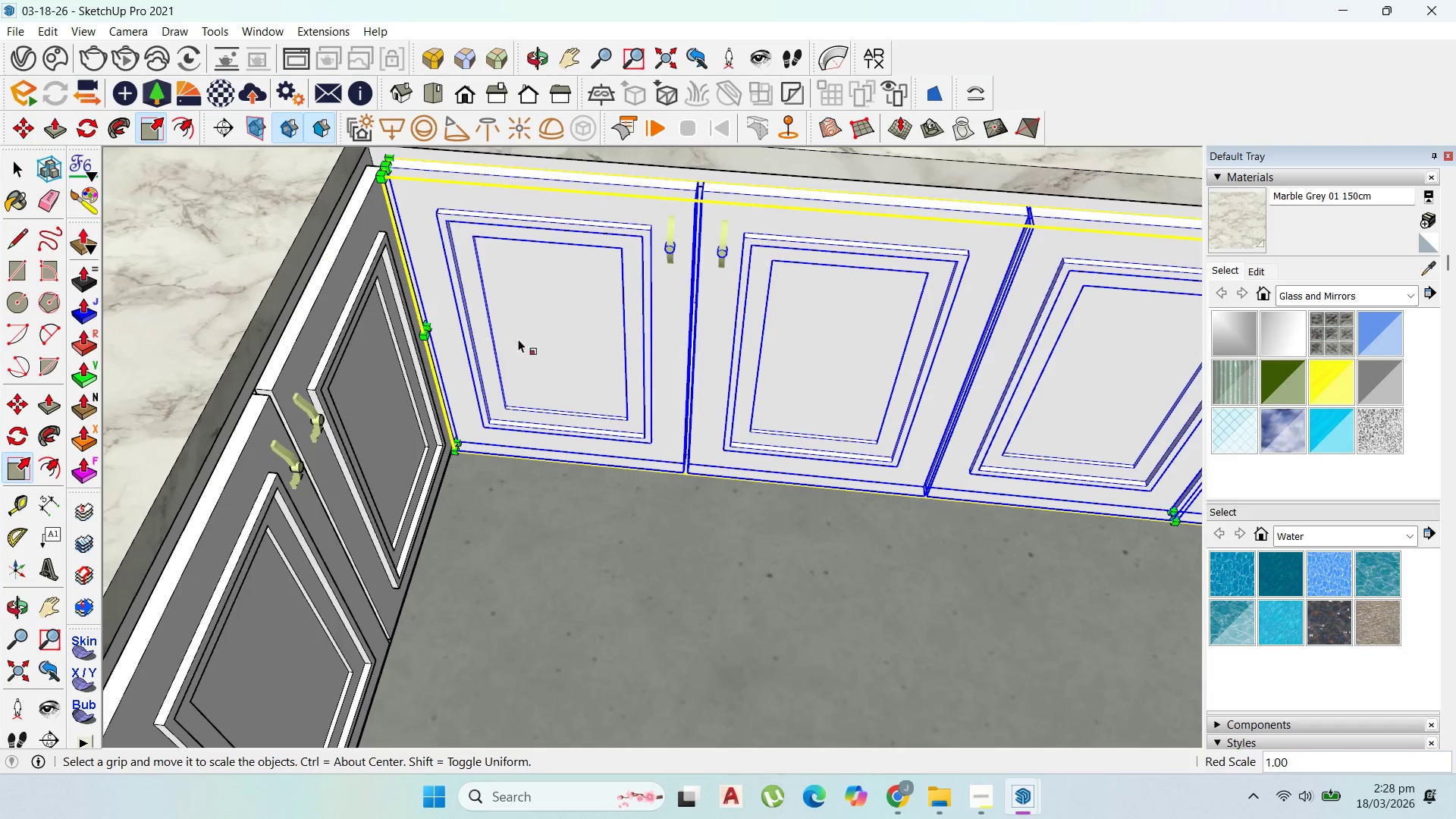 
scroll: coordinate [706, 399], scroll_direction: down, amount: 8.0
 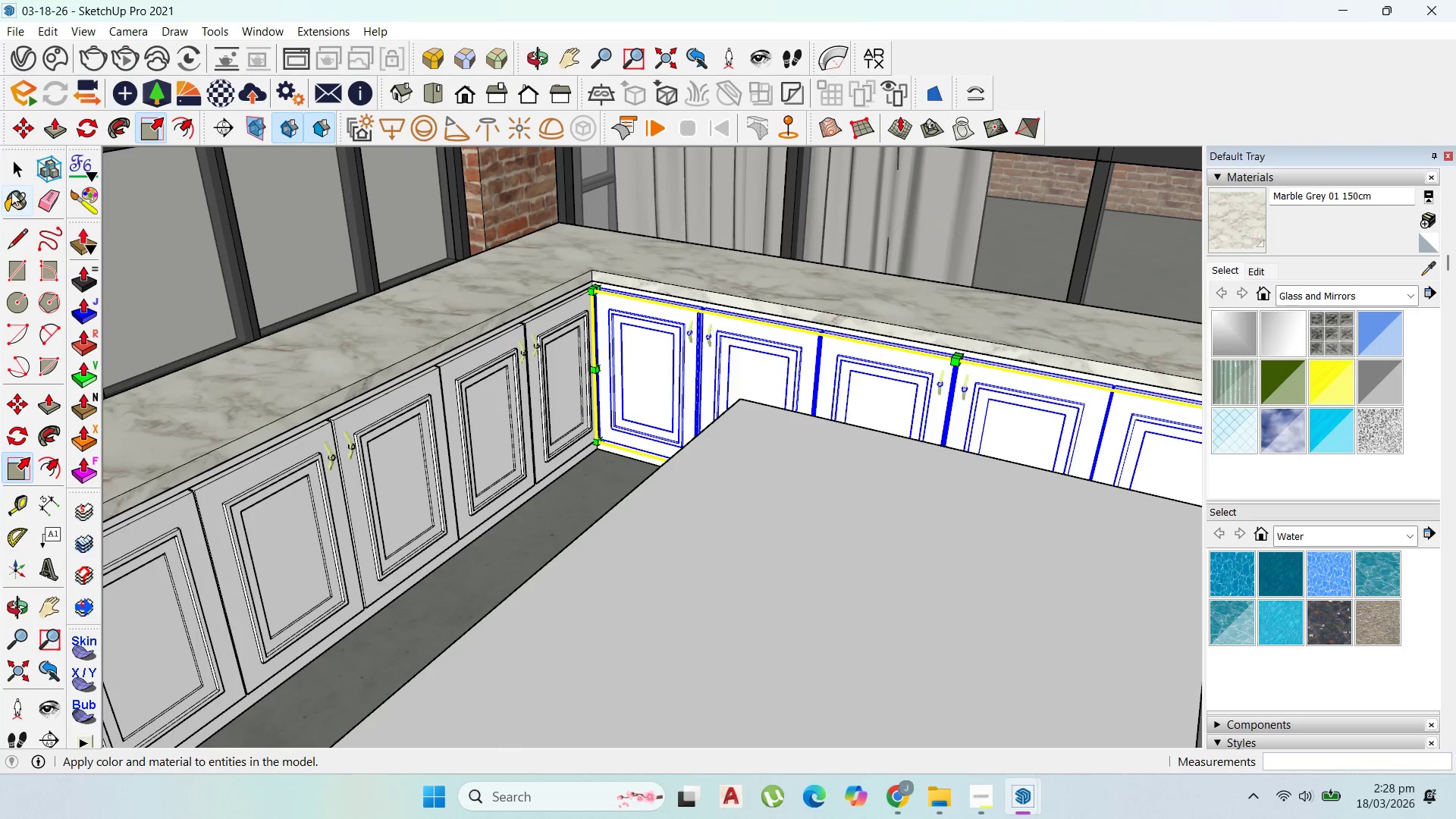 
left_click([622, 505])
 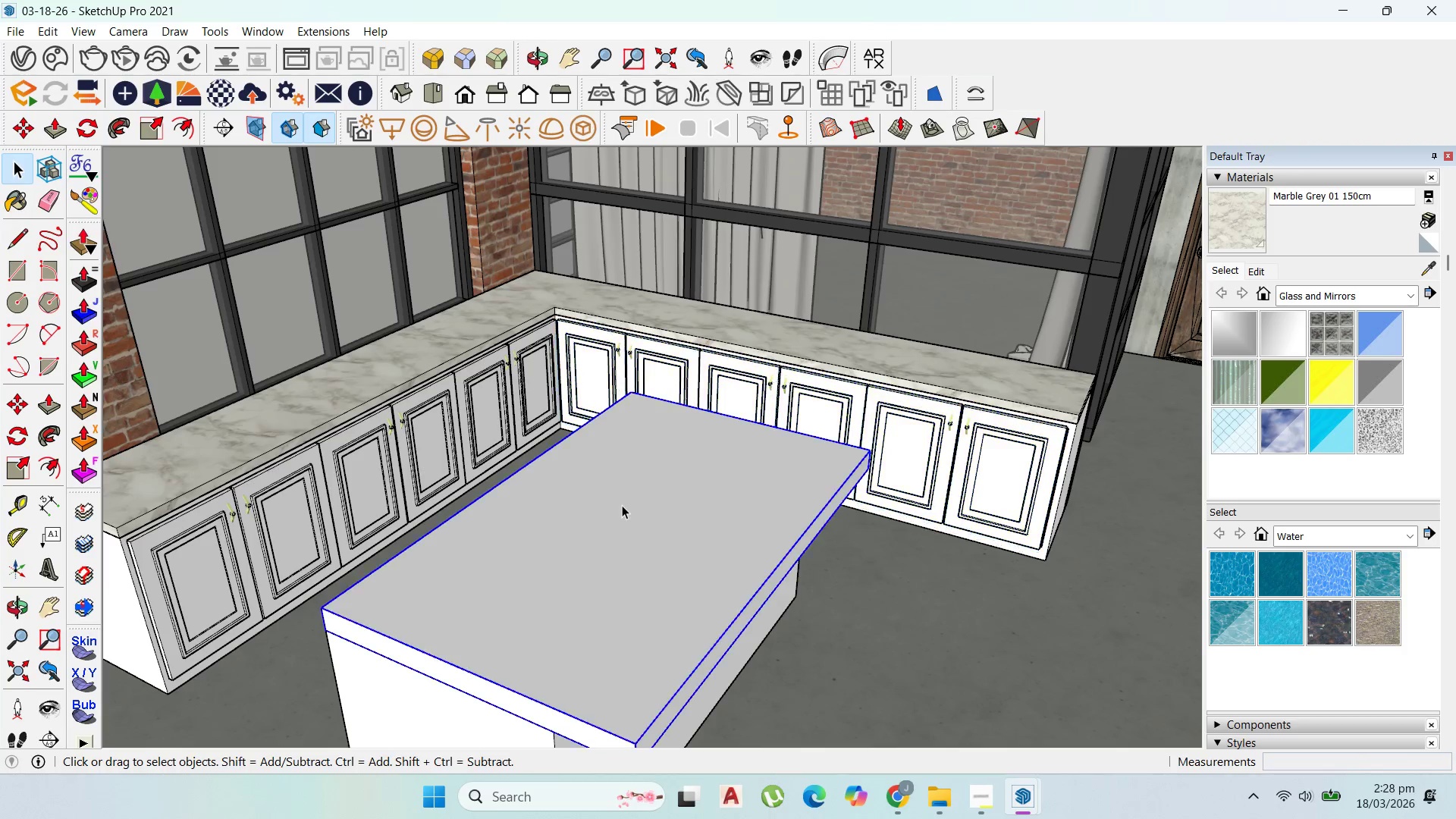 
scroll: coordinate [594, 450], scroll_direction: down, amount: 6.0
 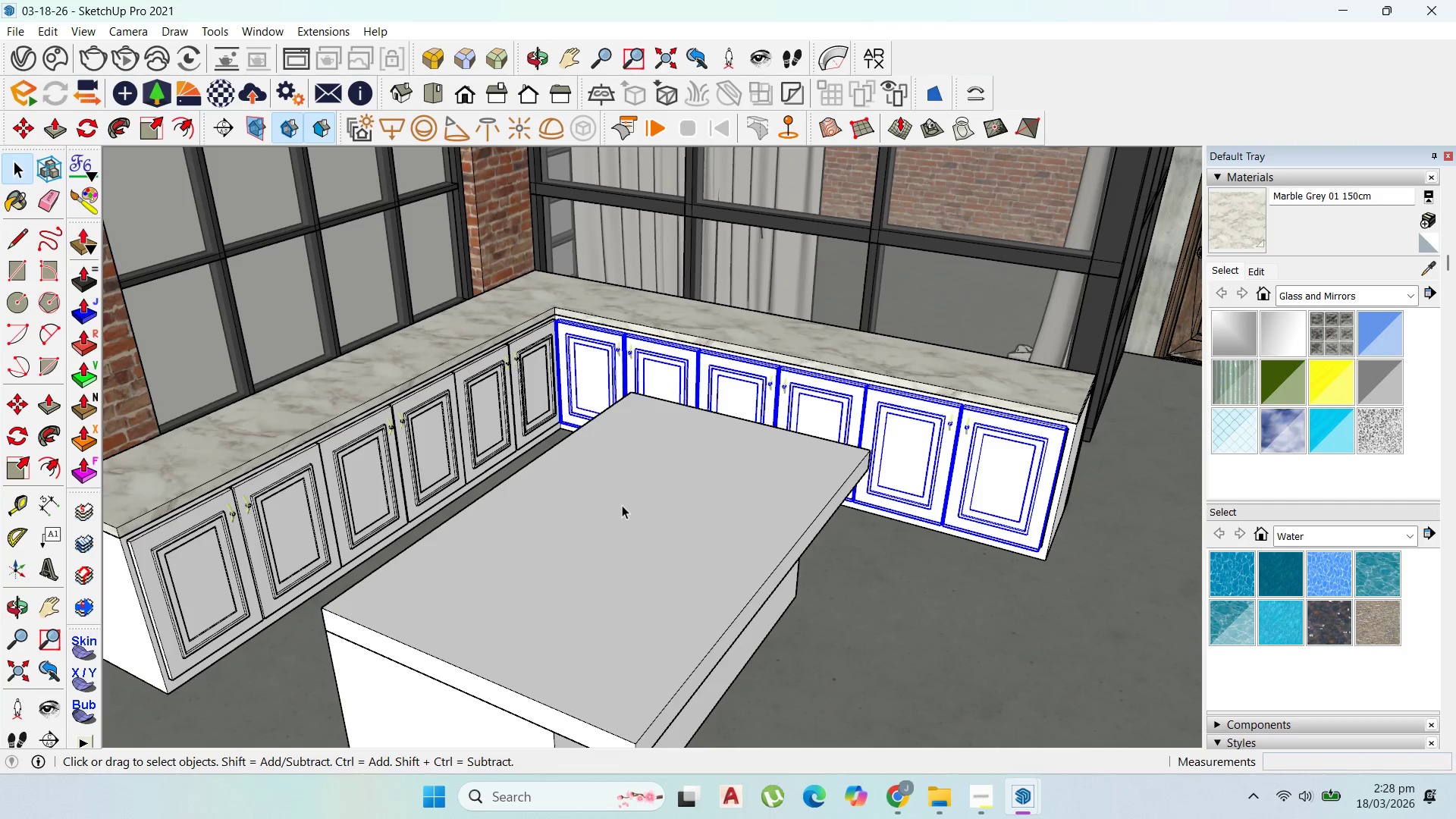 
scroll: coordinate [617, 502], scroll_direction: up, amount: 1.0
 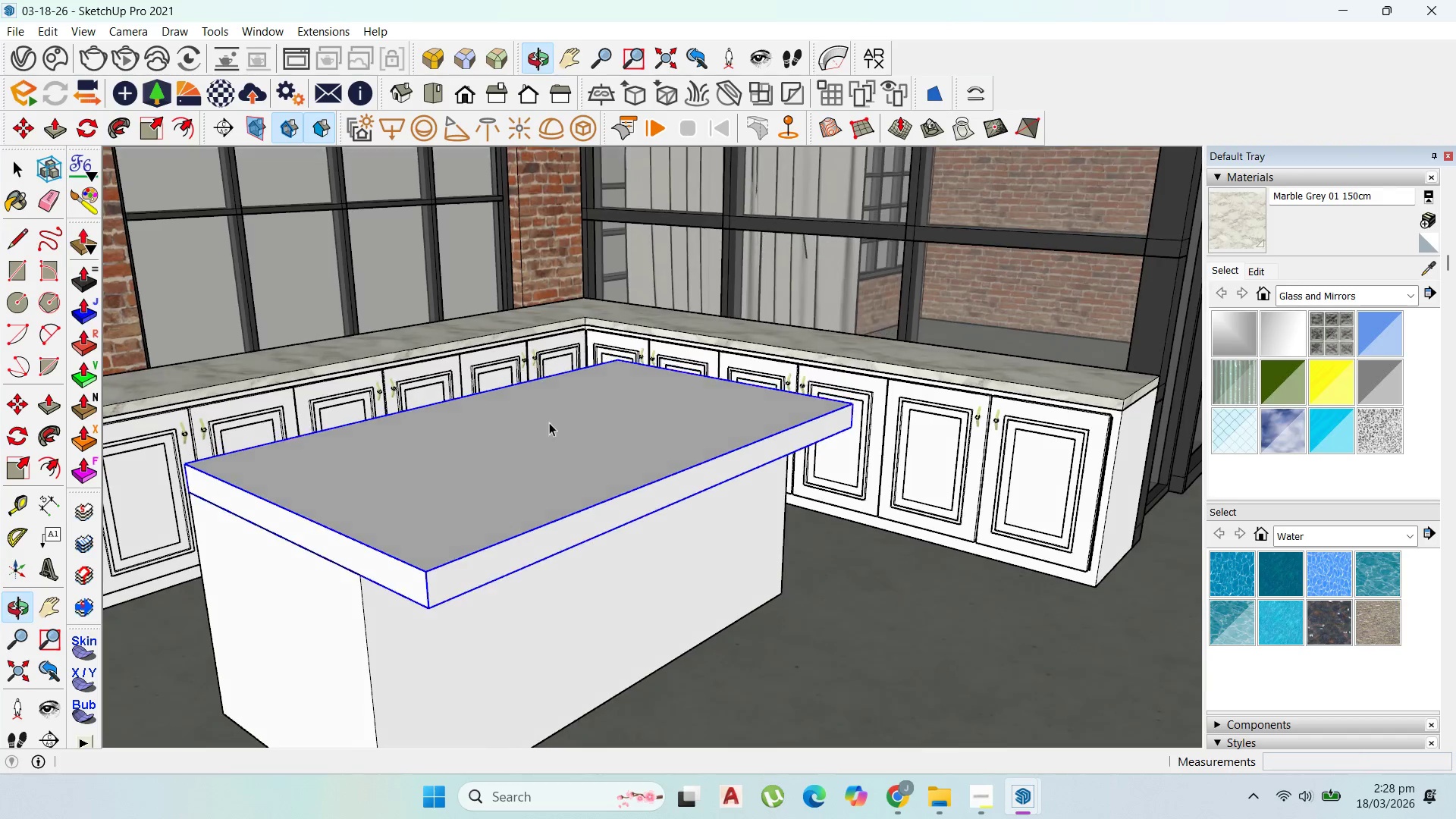 
scroll: coordinate [752, 414], scroll_direction: down, amount: 5.0
 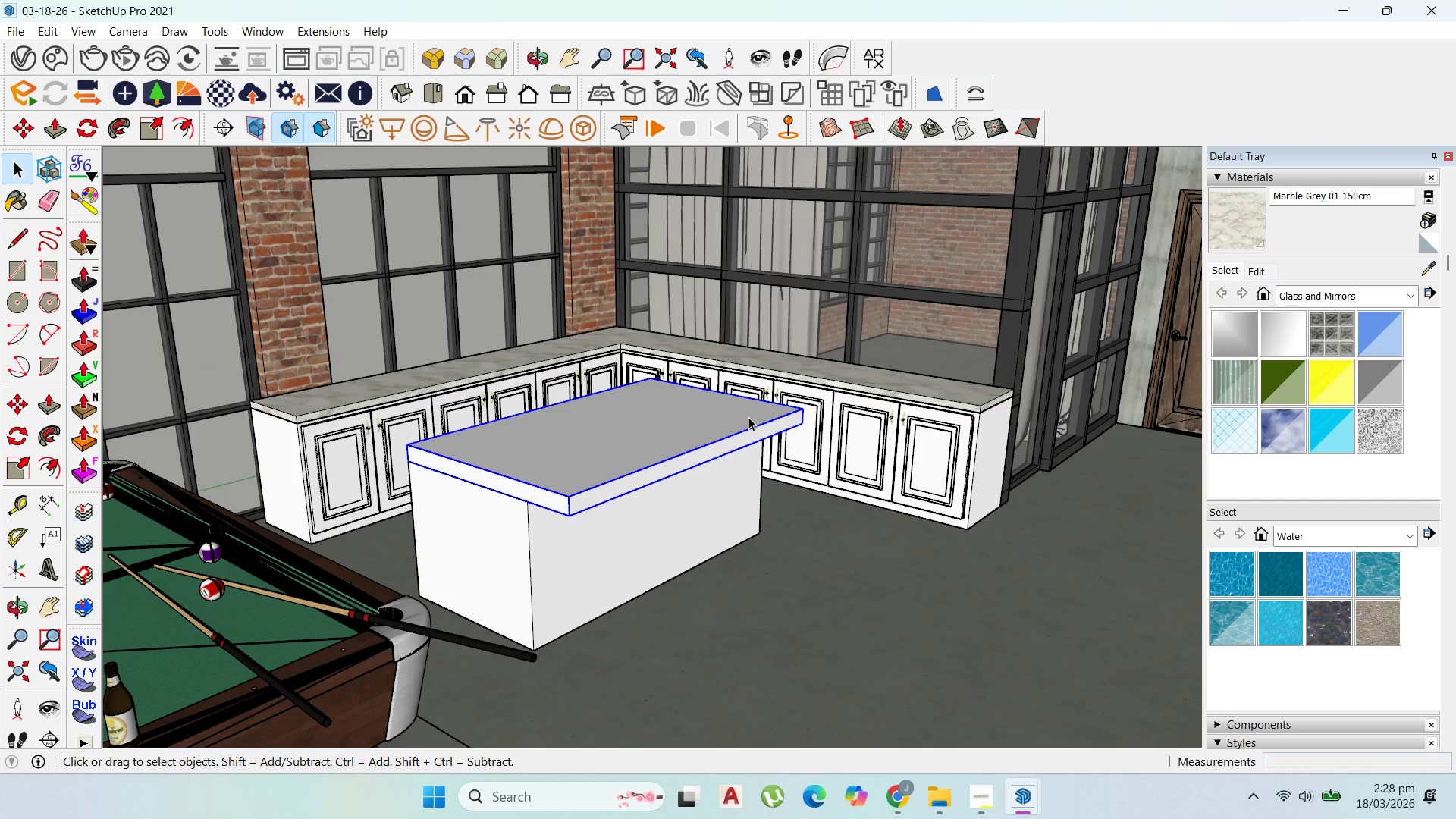 
left_click([592, 444])
 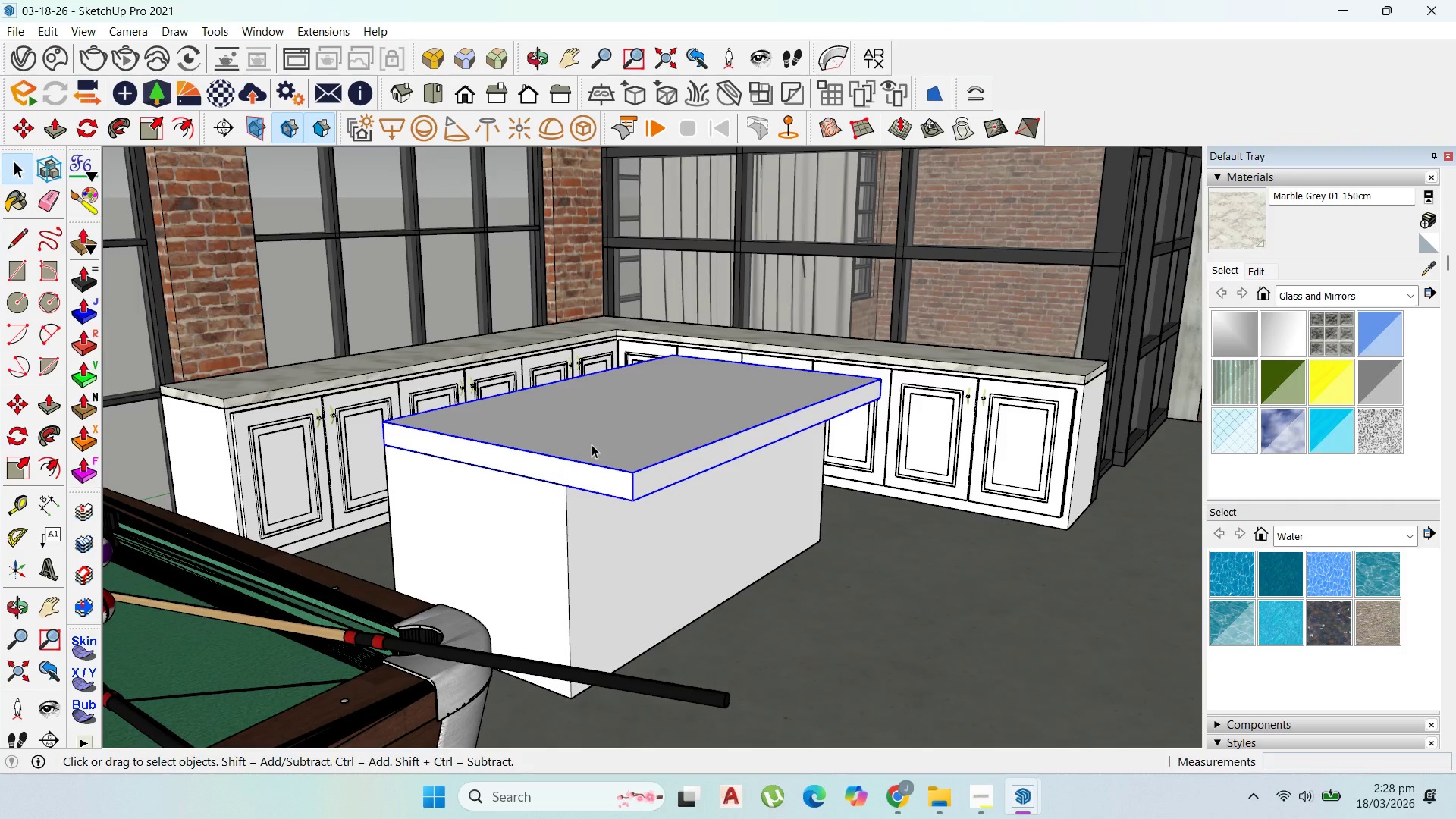 
scroll: coordinate [560, 465], scroll_direction: up, amount: 3.0
 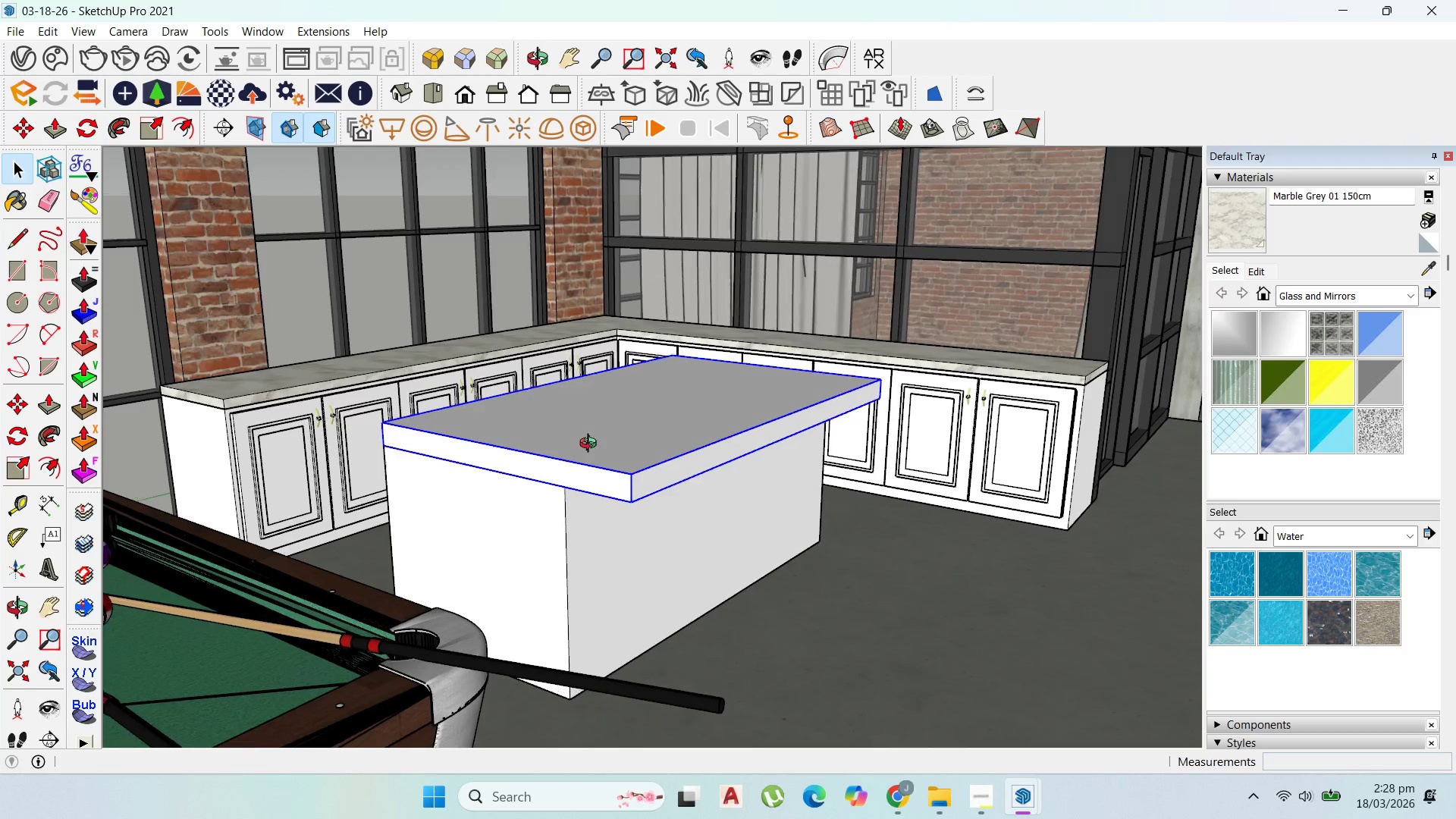 
double_click([592, 444])
 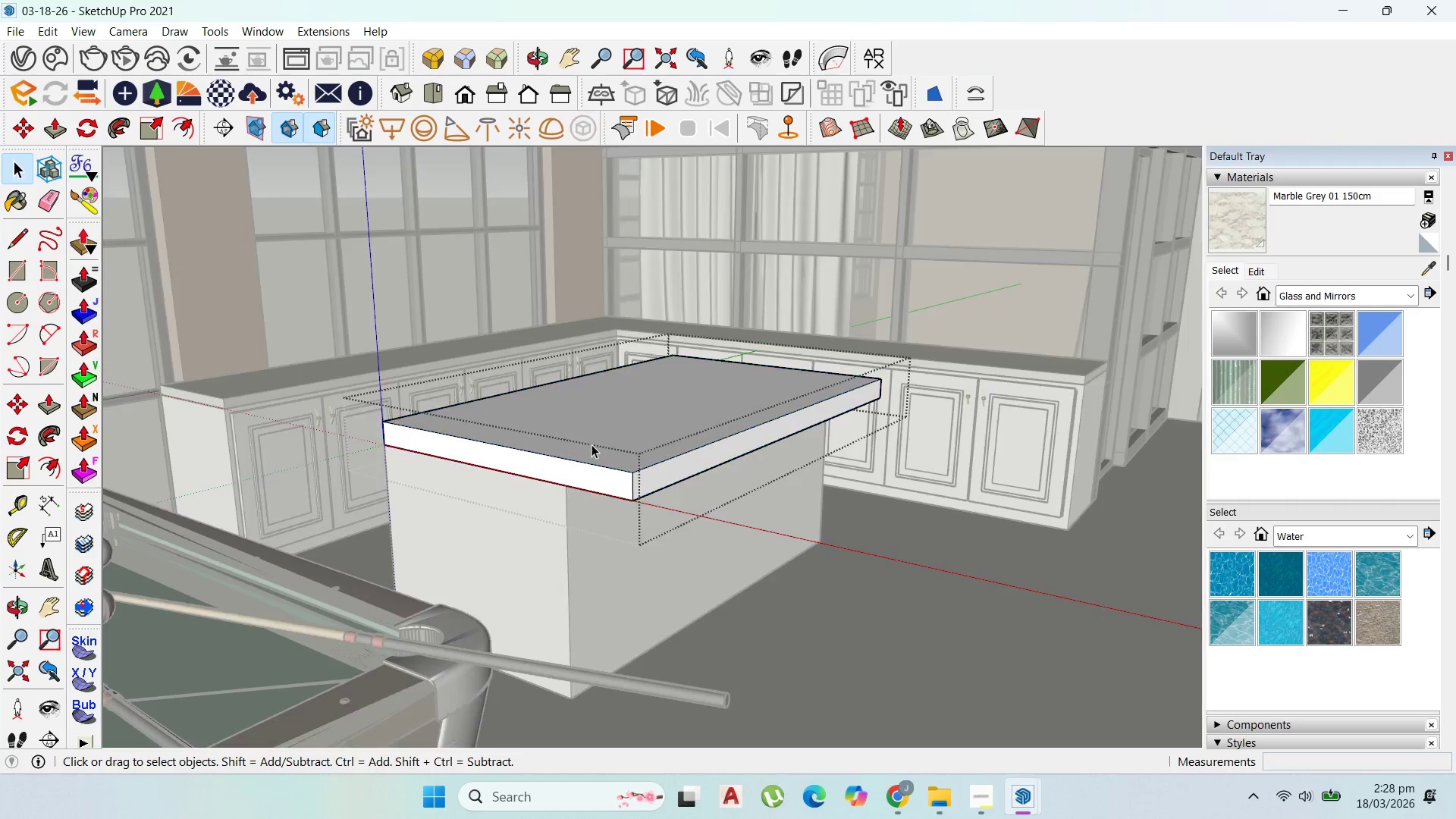 
triple_click([592, 444])
 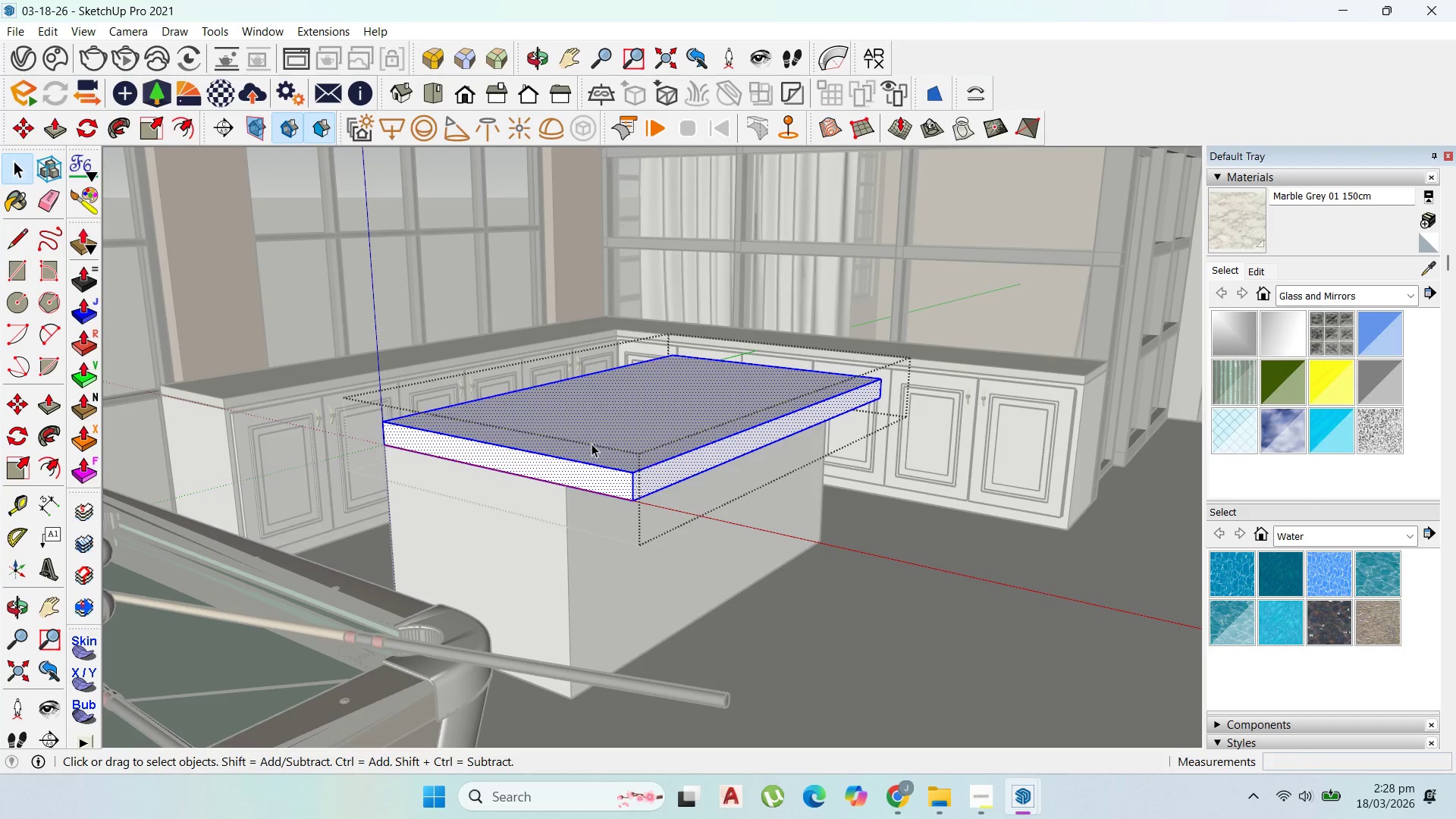 
key(P)
 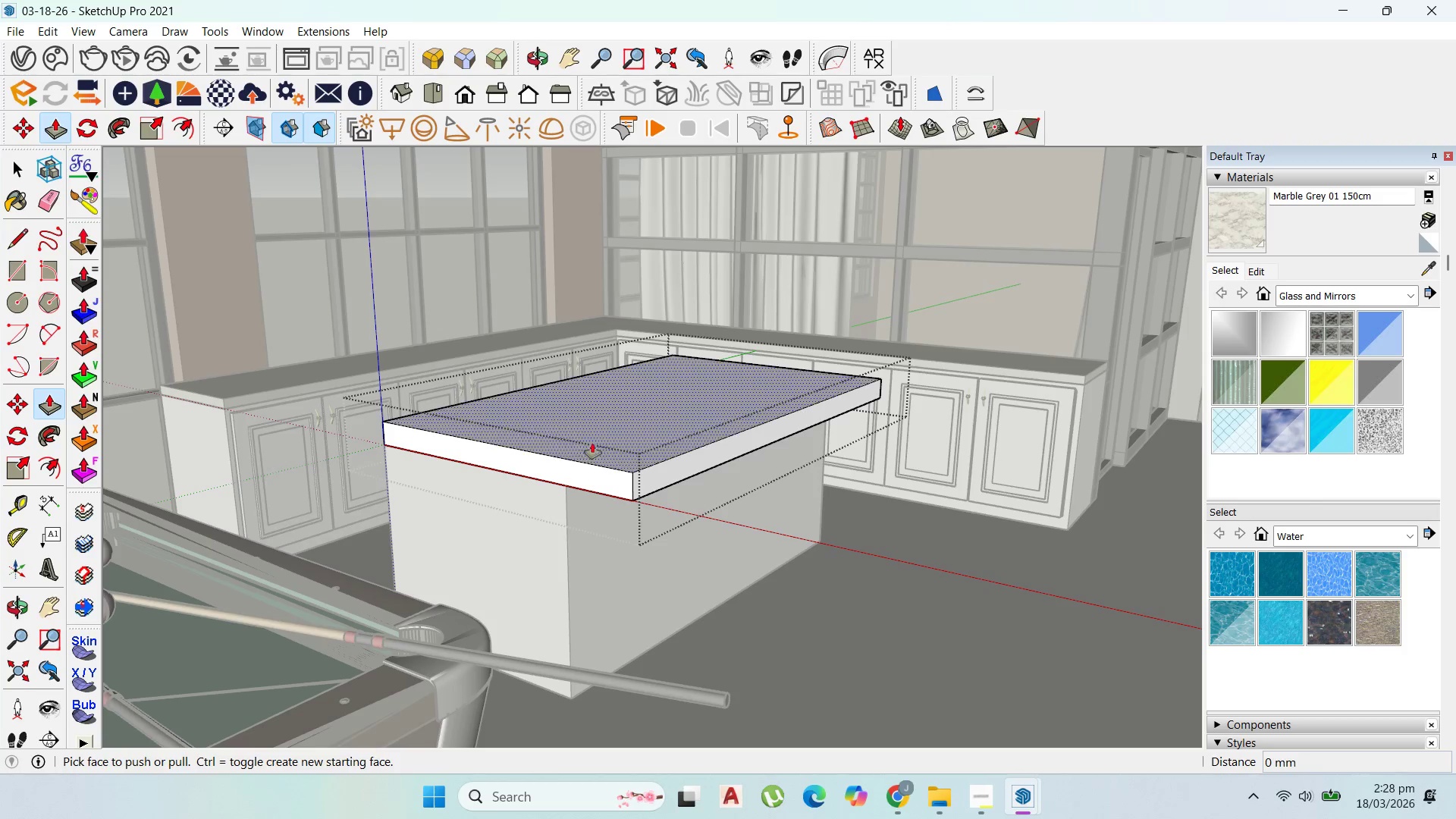 
left_click_drag(start_coordinate=[593, 443], to_coordinate=[997, 369])
 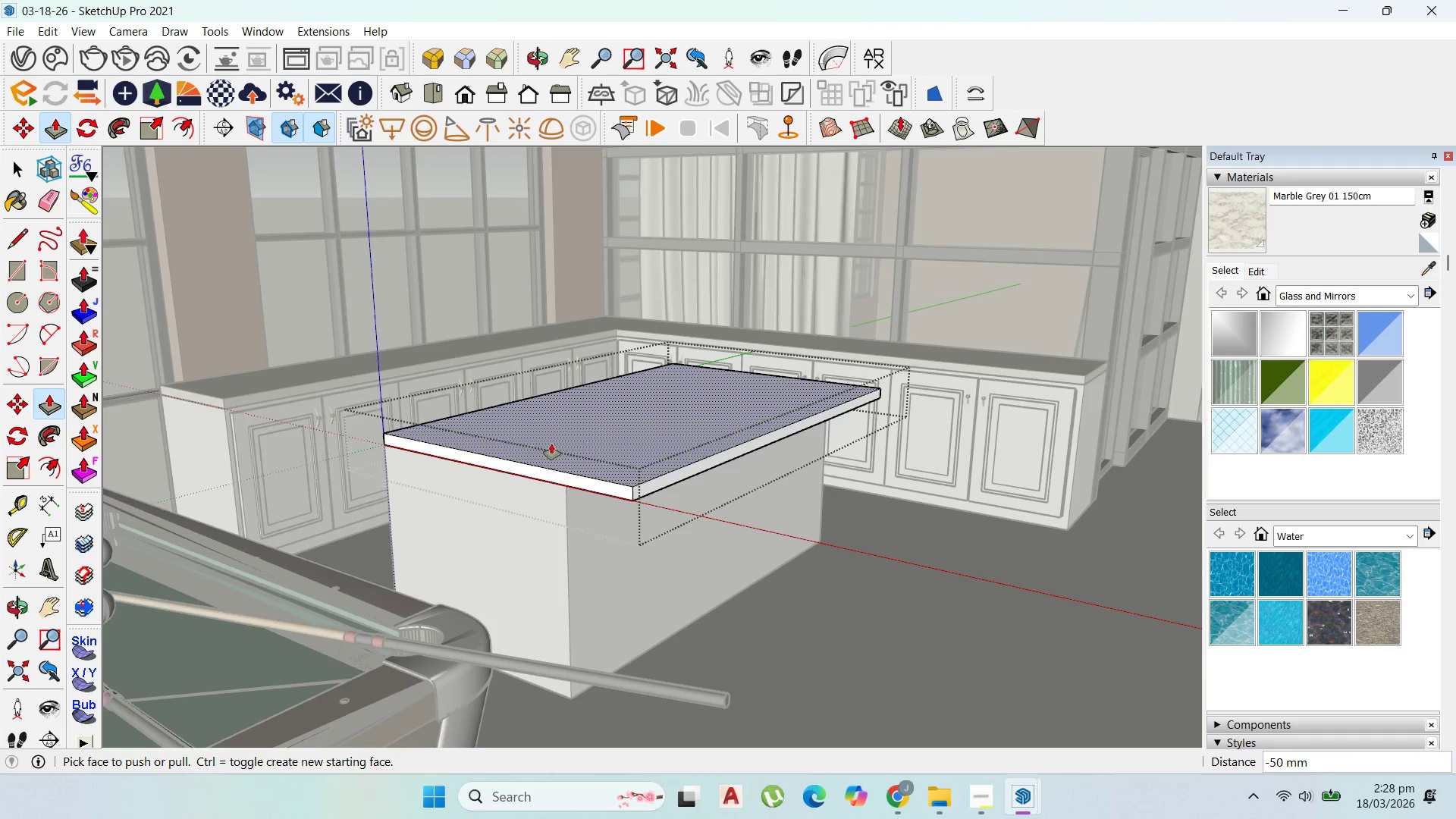 
scroll: coordinate [551, 444], scroll_direction: up, amount: 1.0
 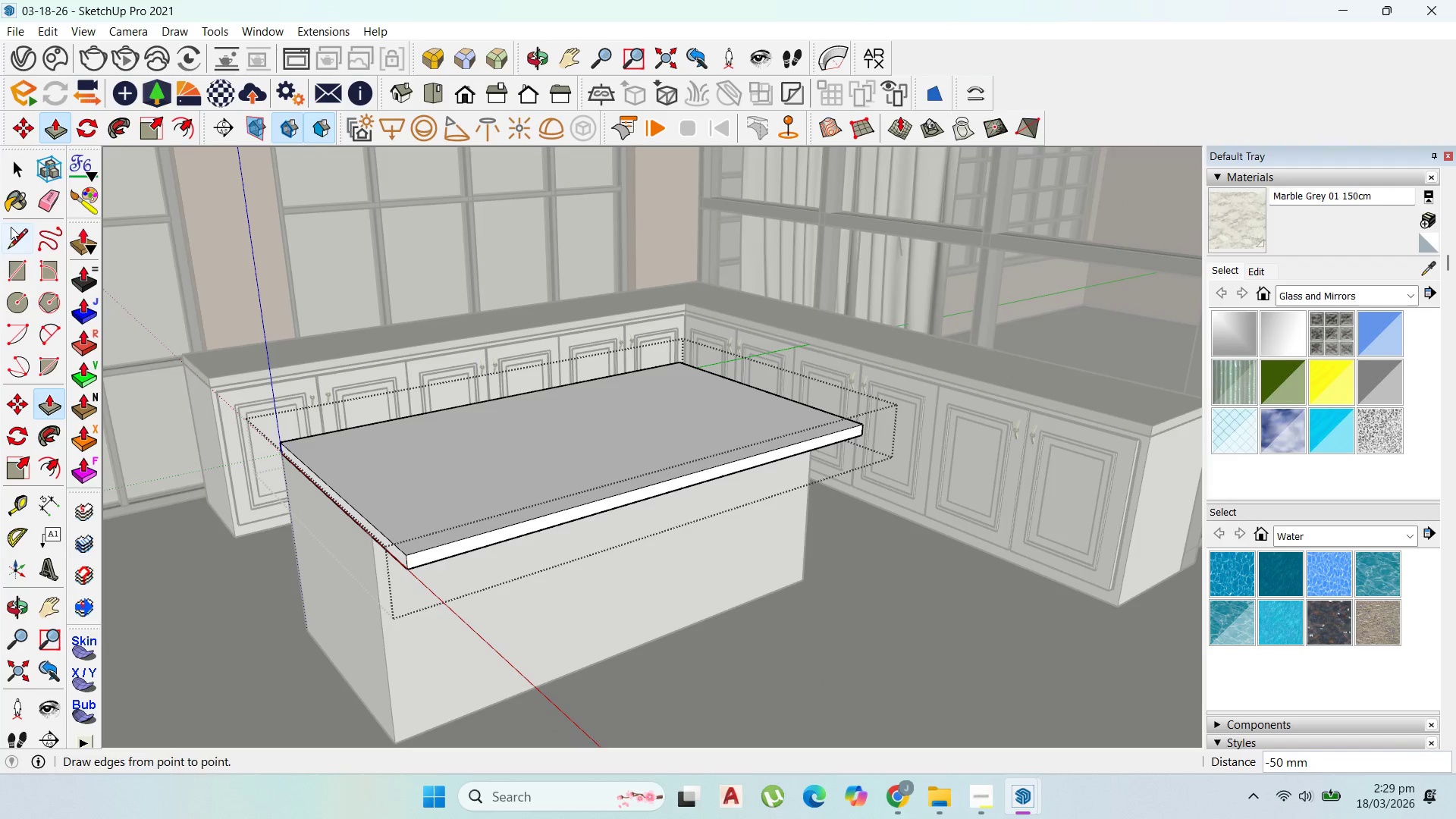 
left_click([22, 168])
 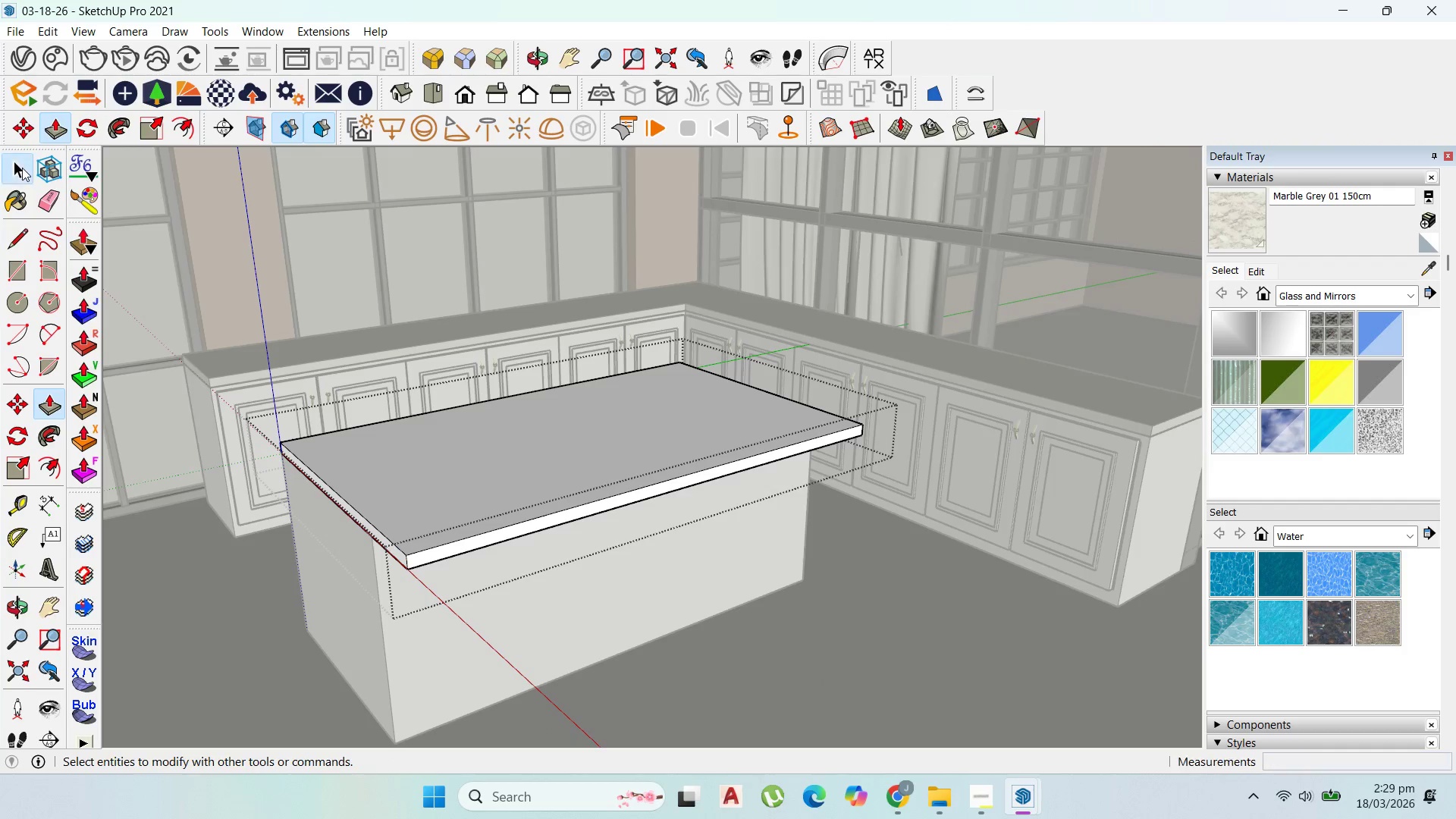 
key(Escape)
 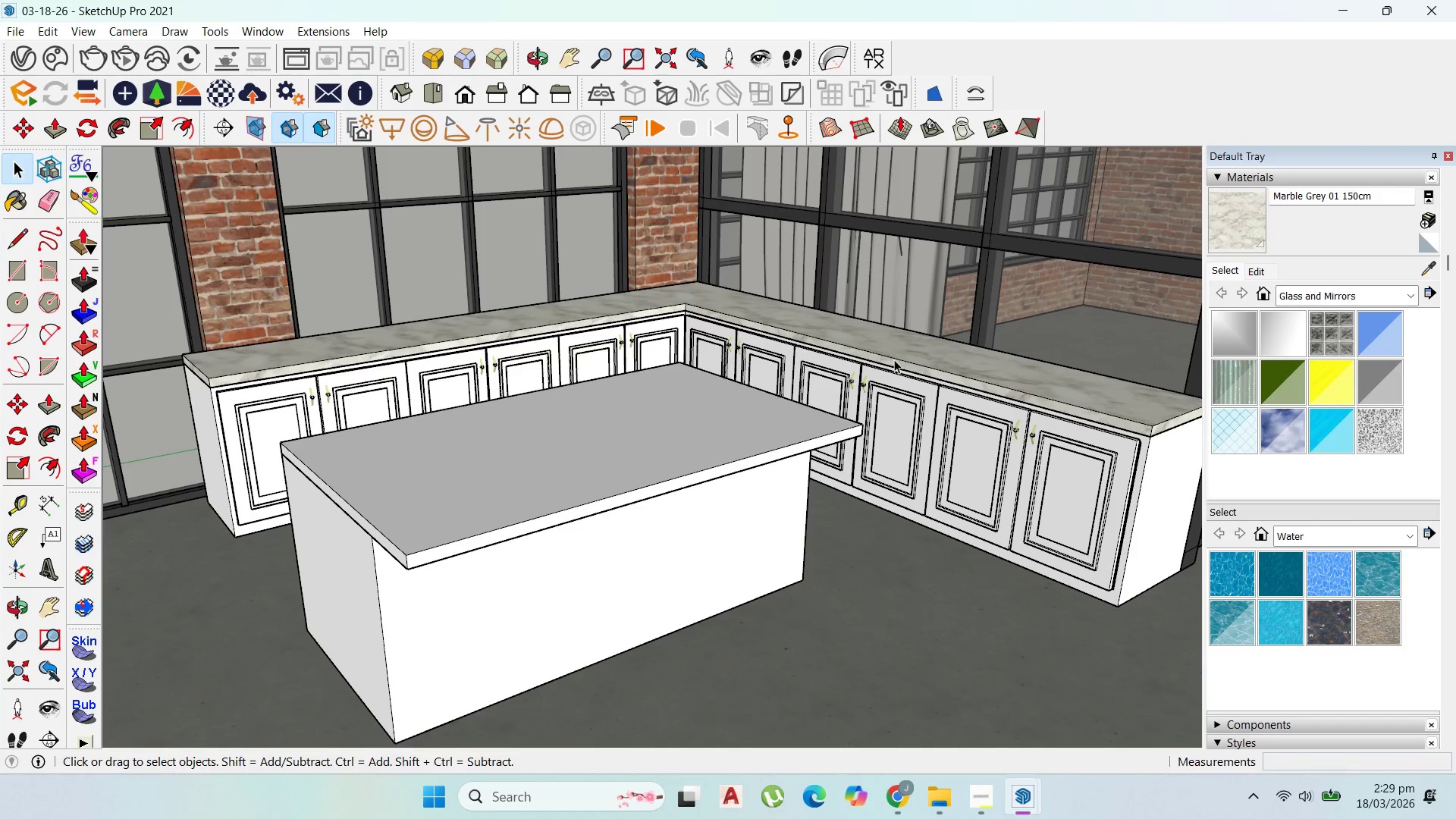 
key(Escape)
 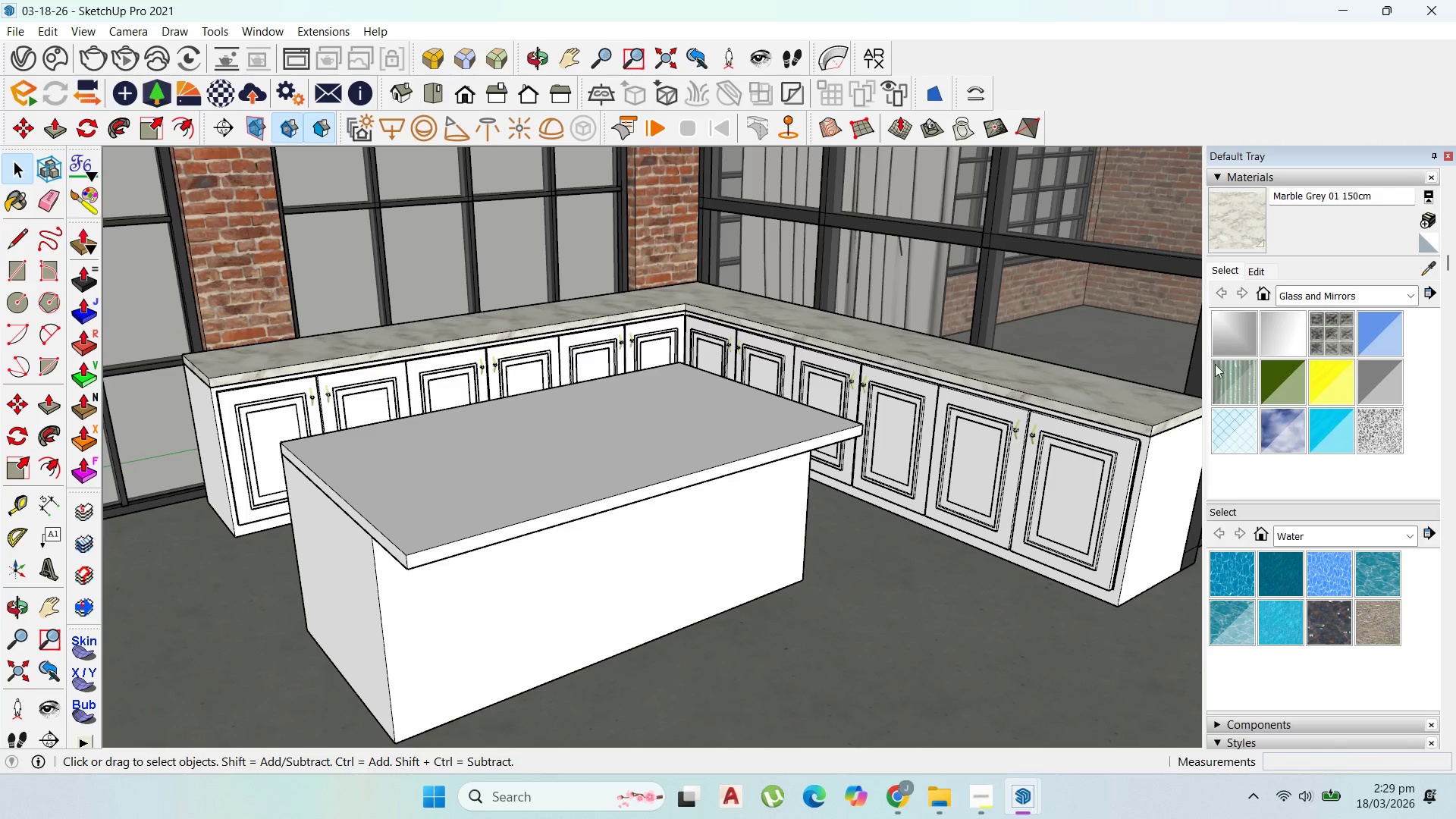 
key(Escape)
 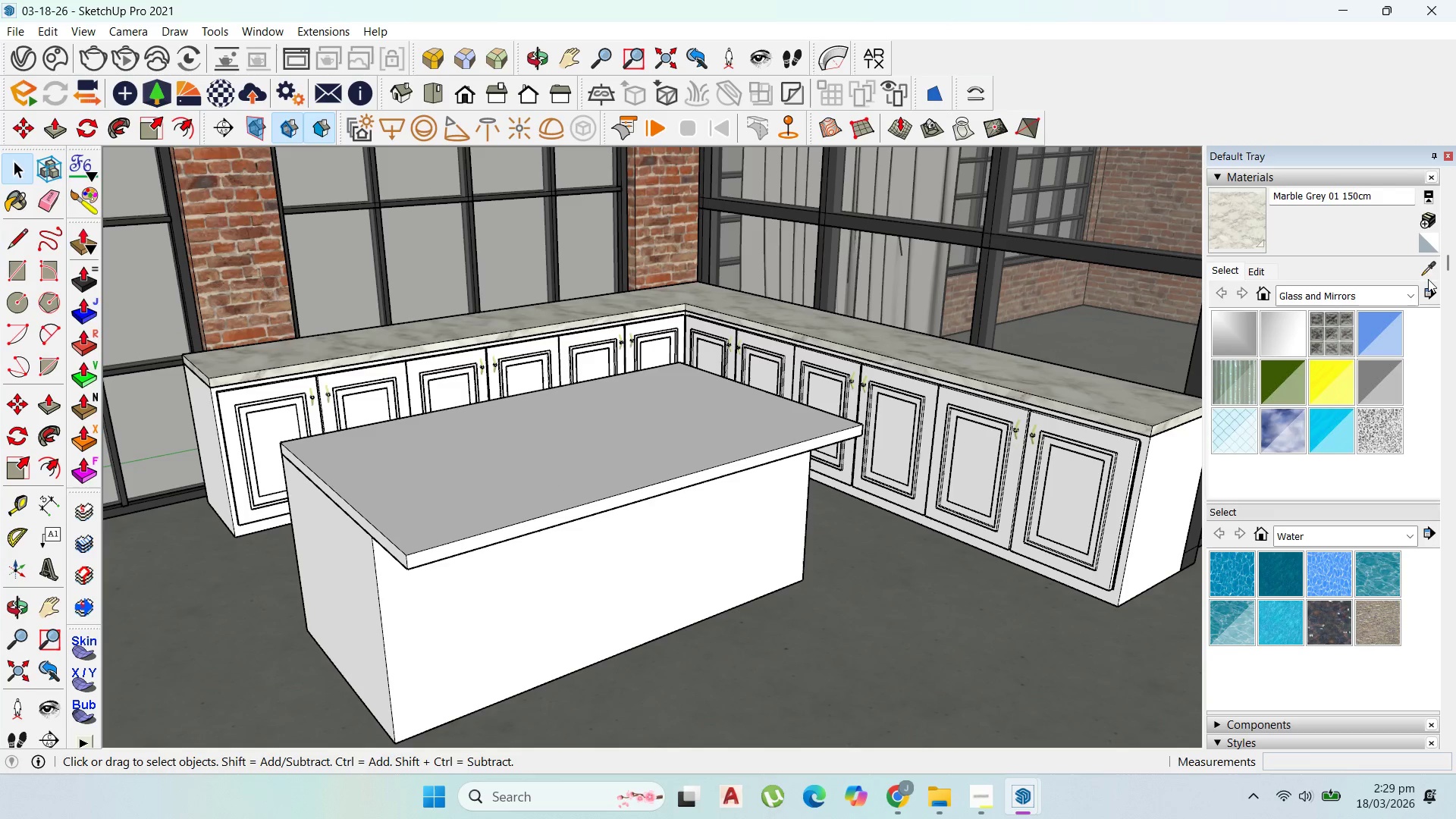 
left_click([1428, 271])
 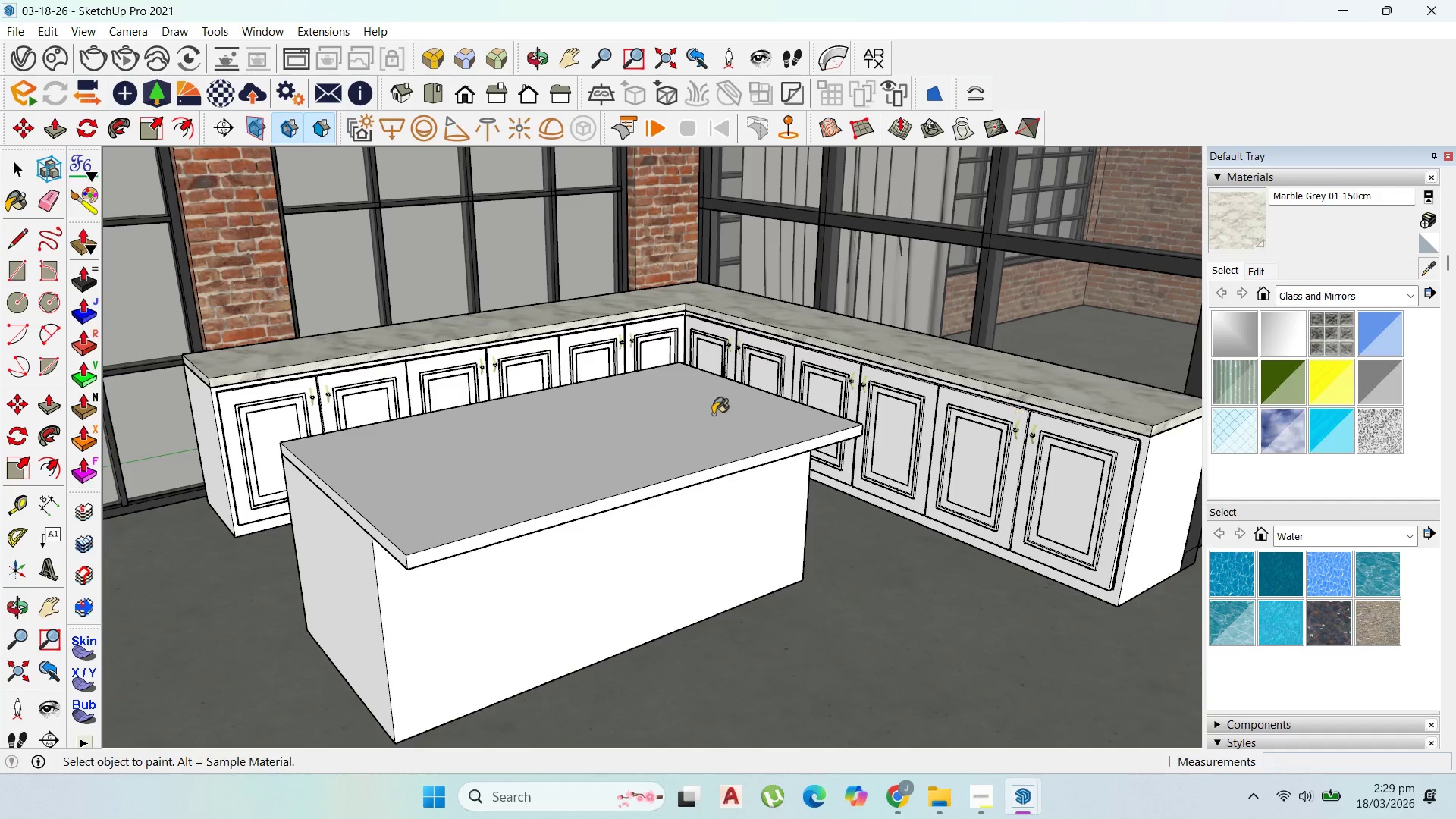 
double_click([692, 412])
 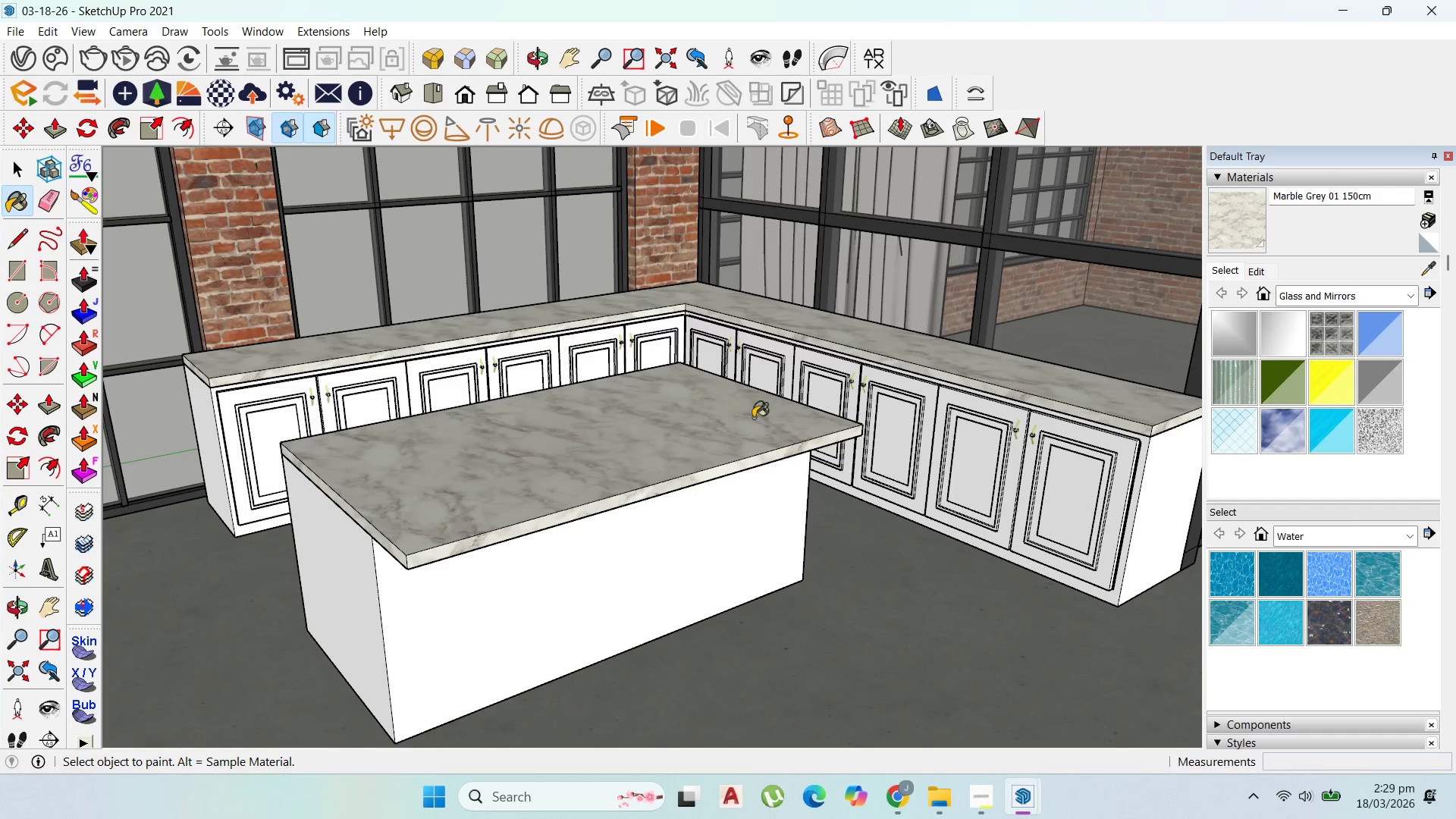 
scroll: coordinate [603, 570], scroll_direction: down, amount: 6.0
 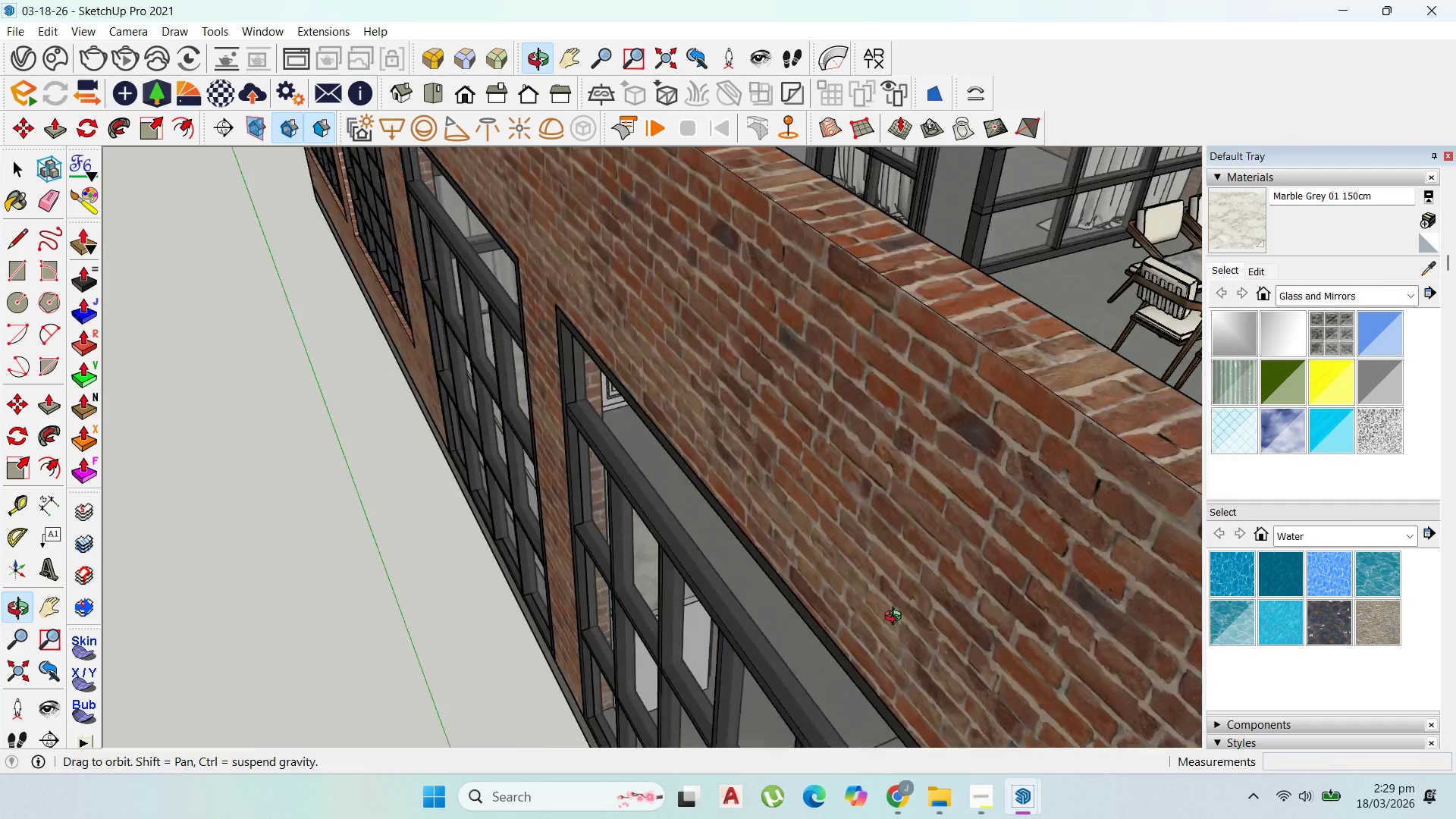 
scroll: coordinate [755, 521], scroll_direction: up, amount: 8.0
 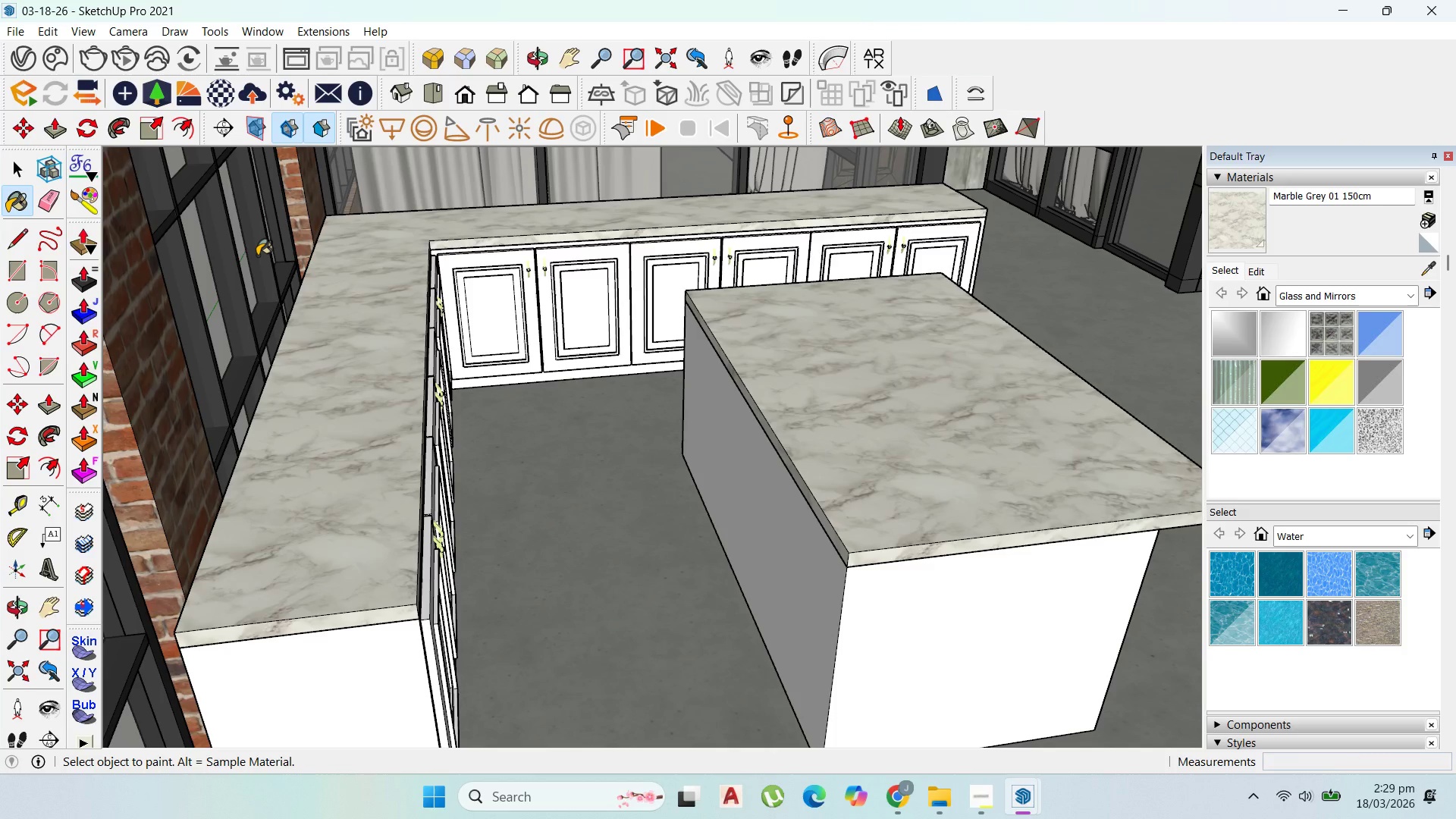 
wait(9.35)
 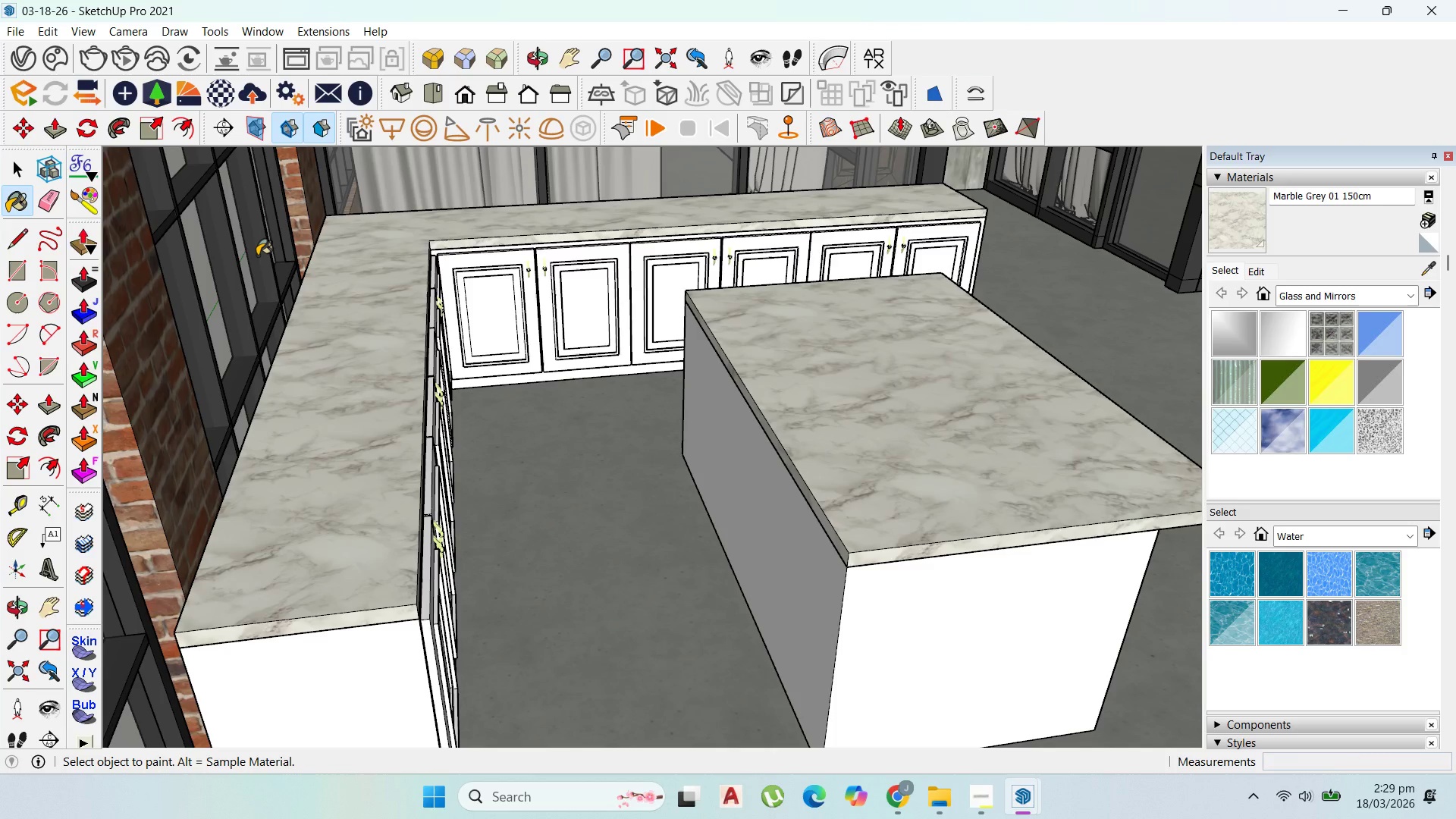 
scroll: coordinate [849, 654], scroll_direction: none, amount: 0.0
 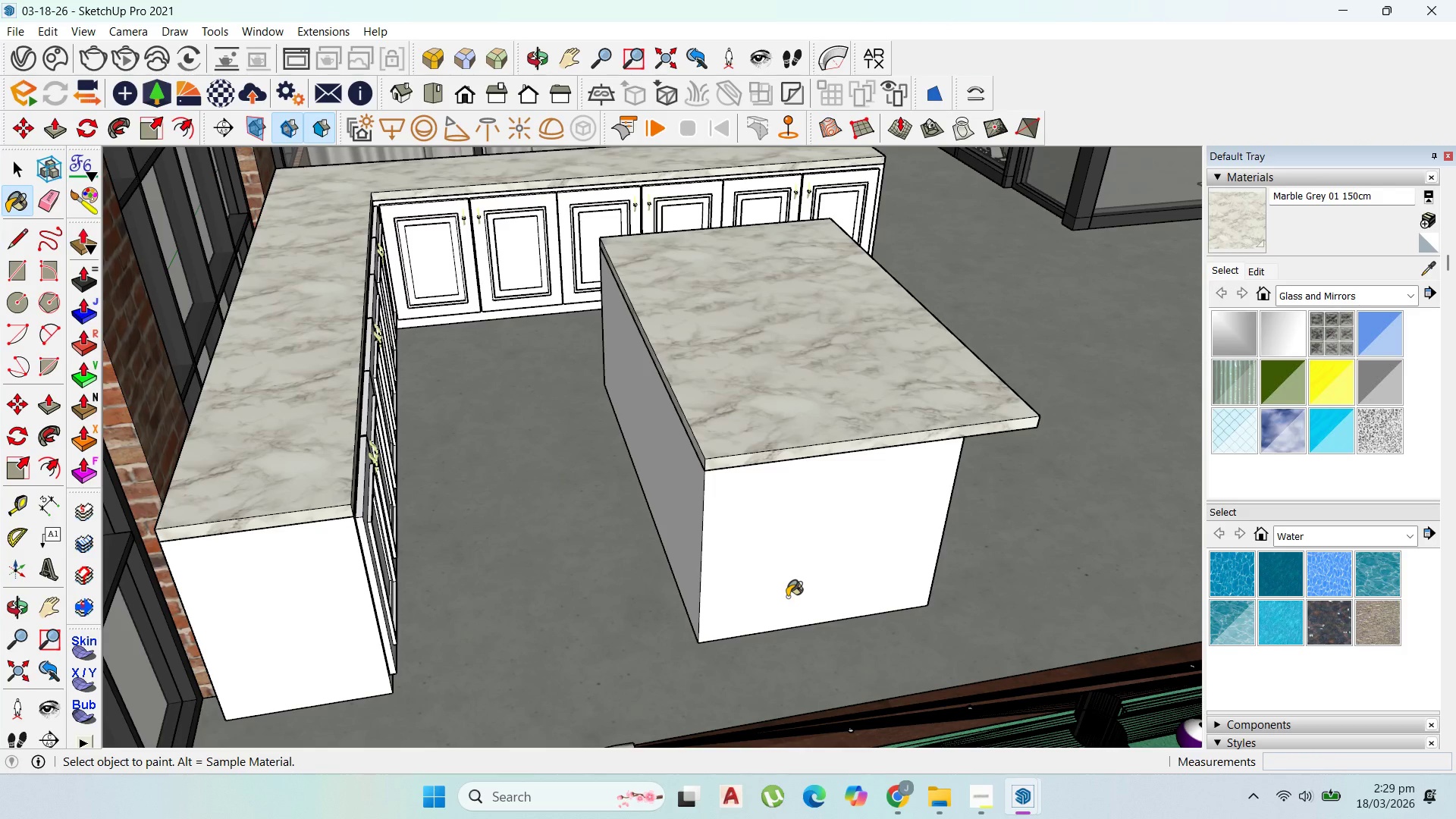 
wait(9.01)
 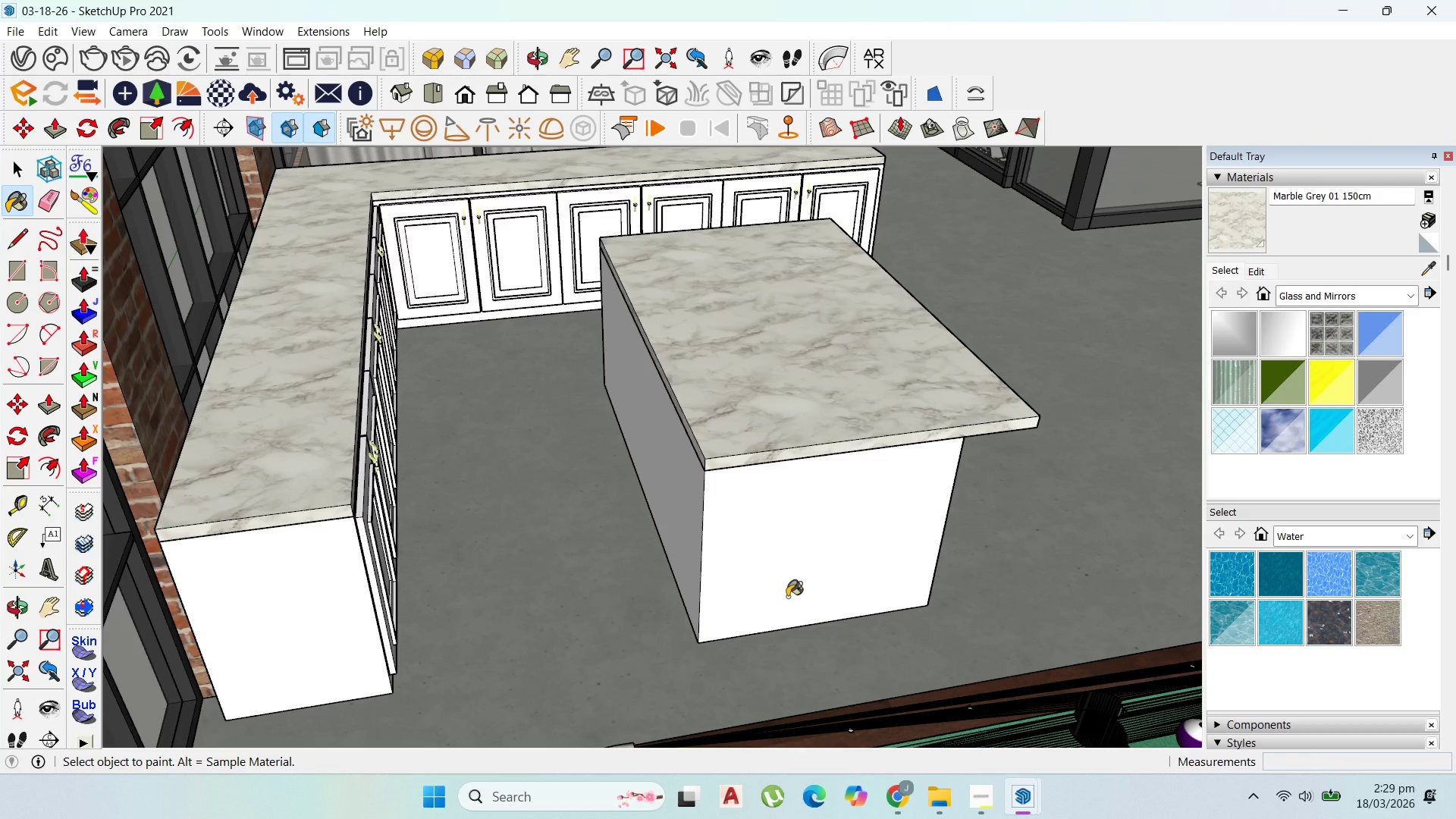 
scroll: coordinate [894, 565], scroll_direction: down, amount: 4.0
 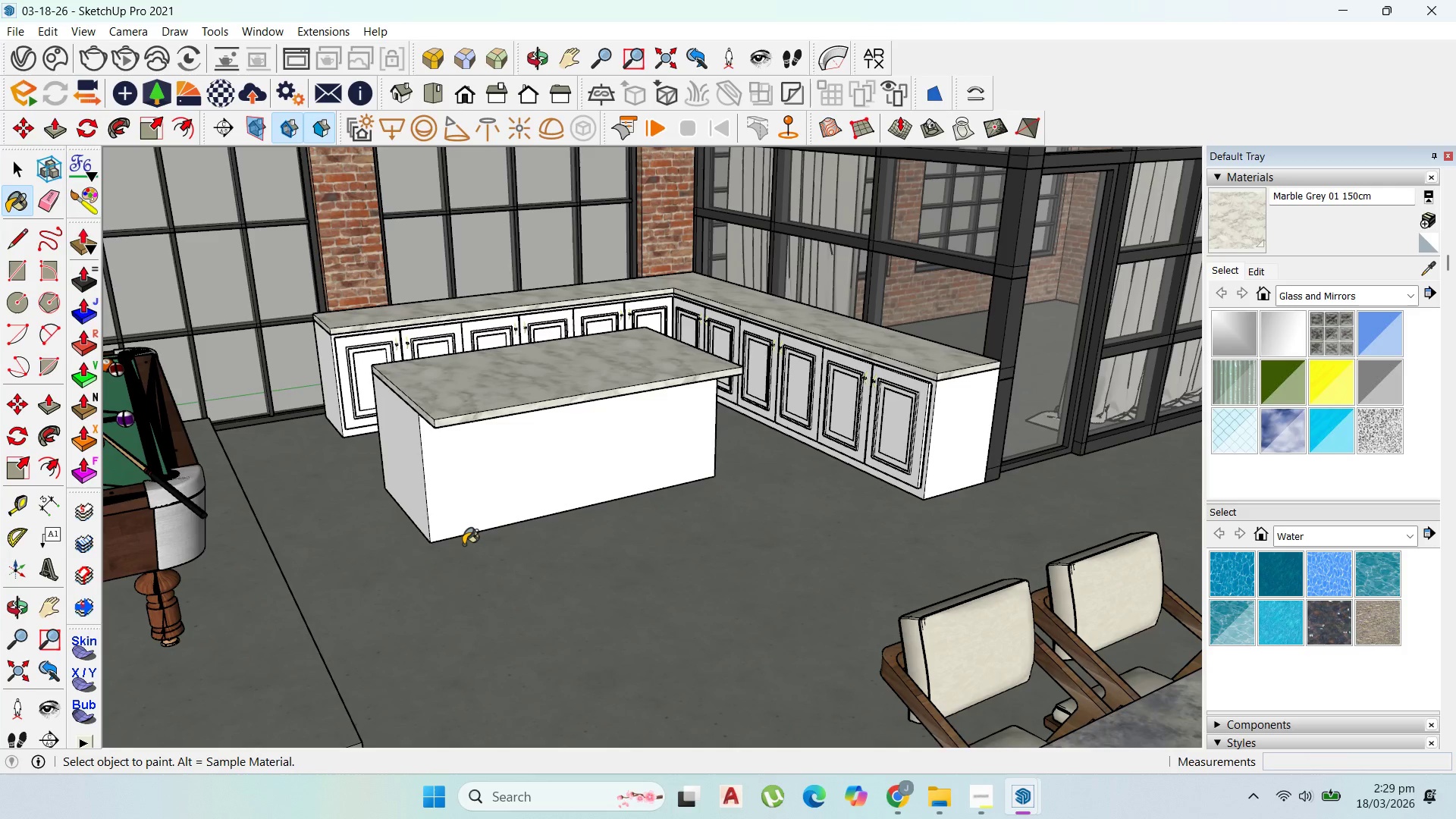 
wait(8.87)
 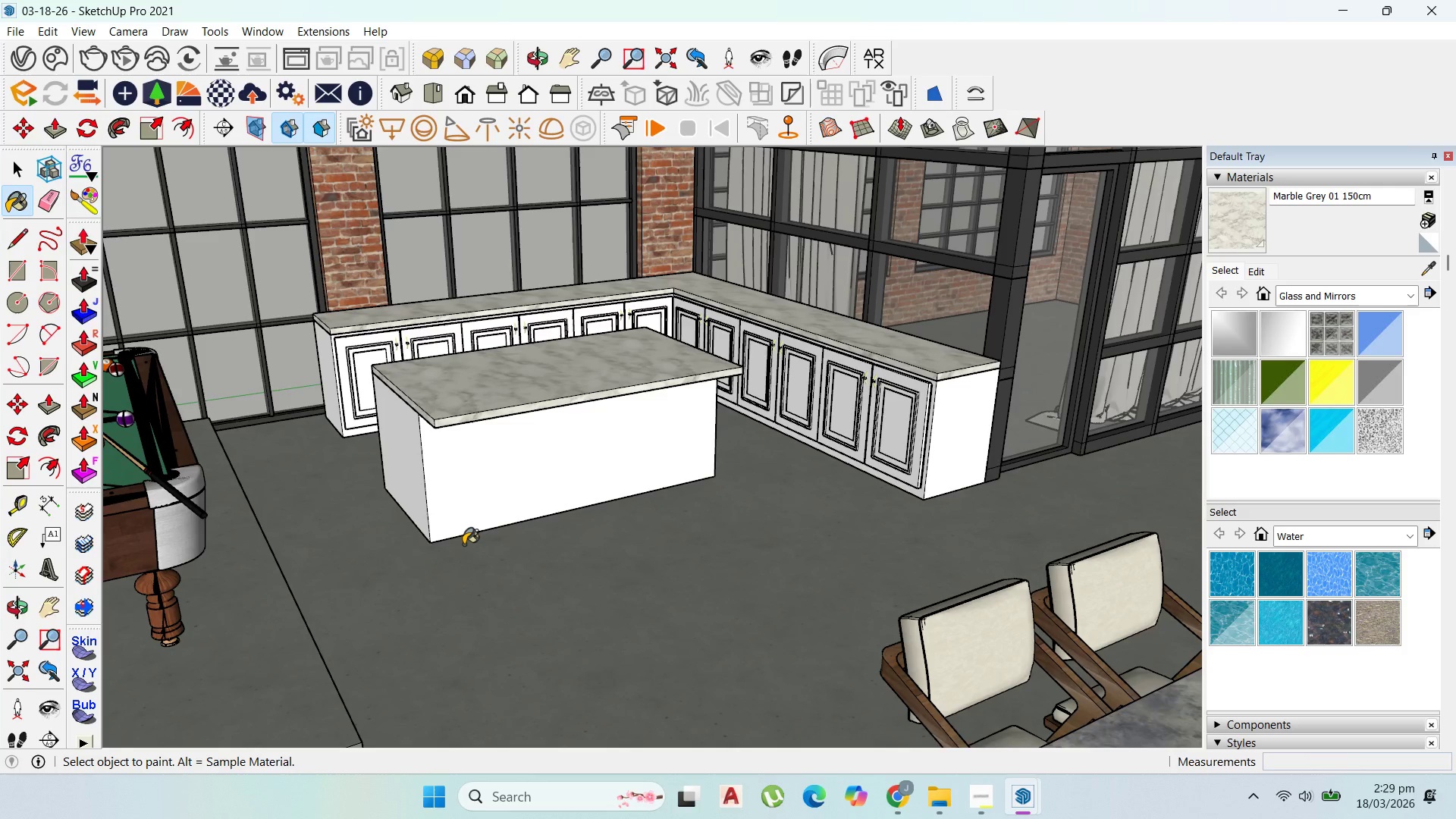 
scroll: coordinate [474, 471], scroll_direction: down, amount: 2.0
 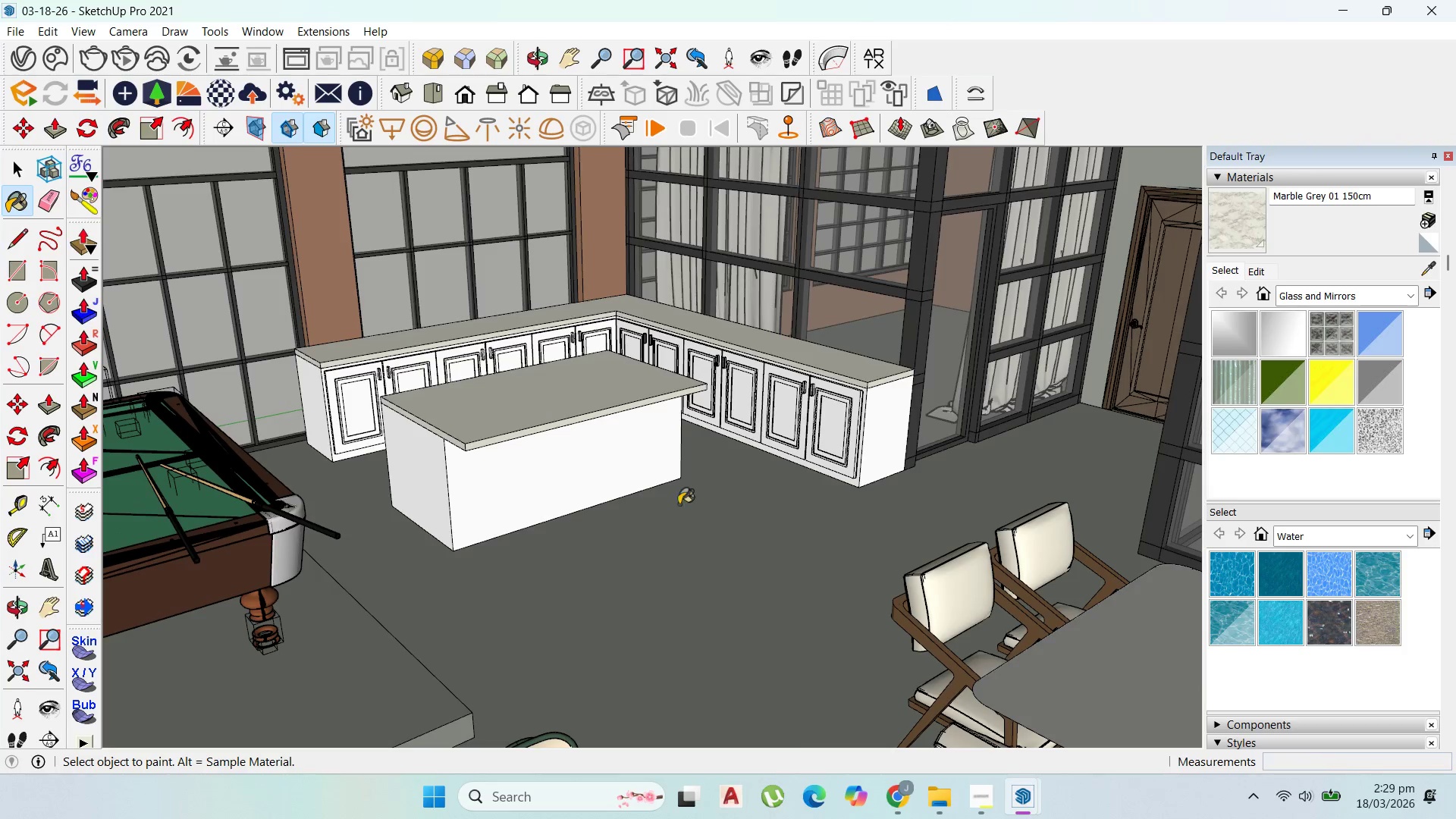 
scroll: coordinate [730, 508], scroll_direction: up, amount: 1.0
 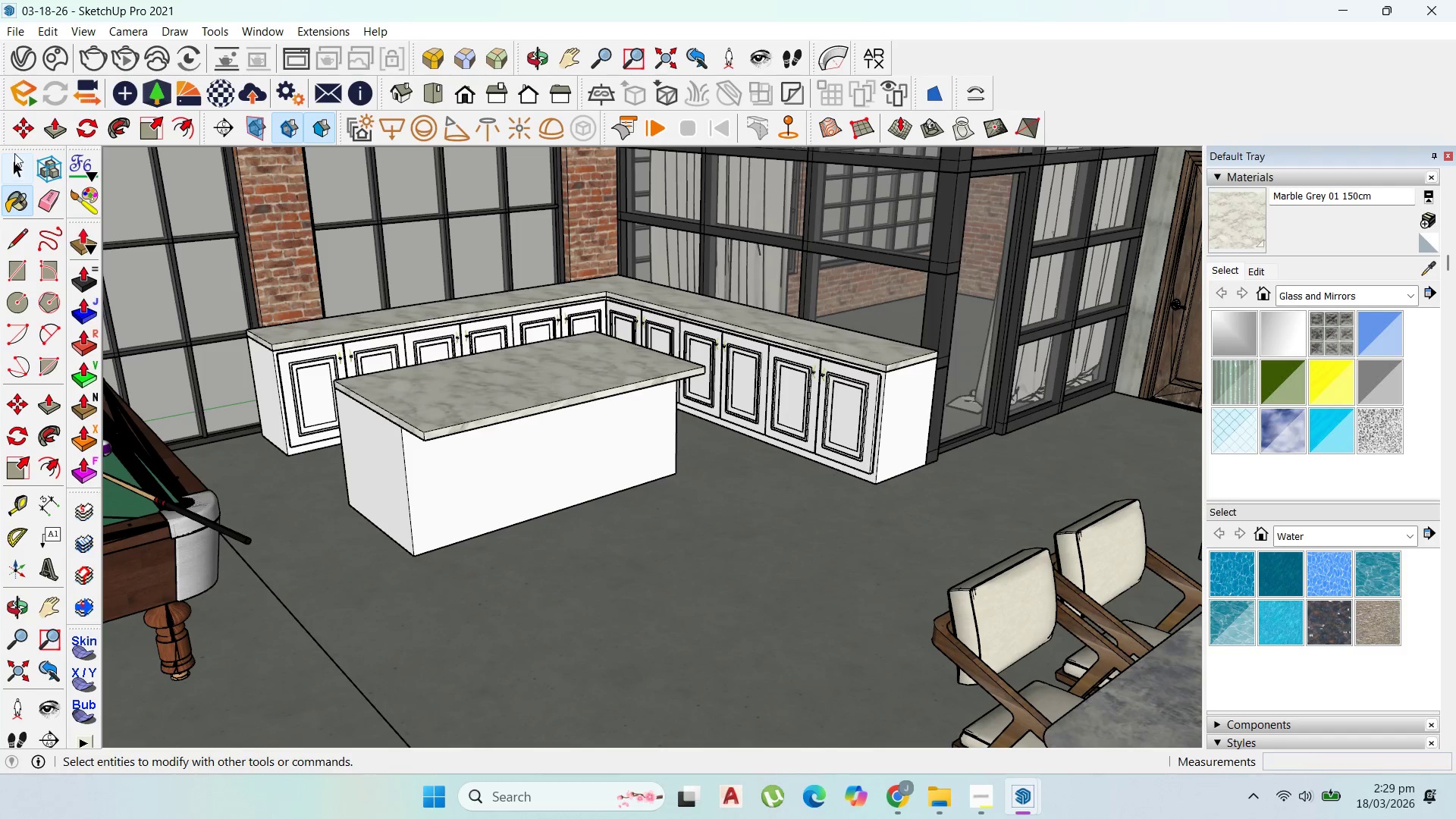 
left_click([19, 160])
 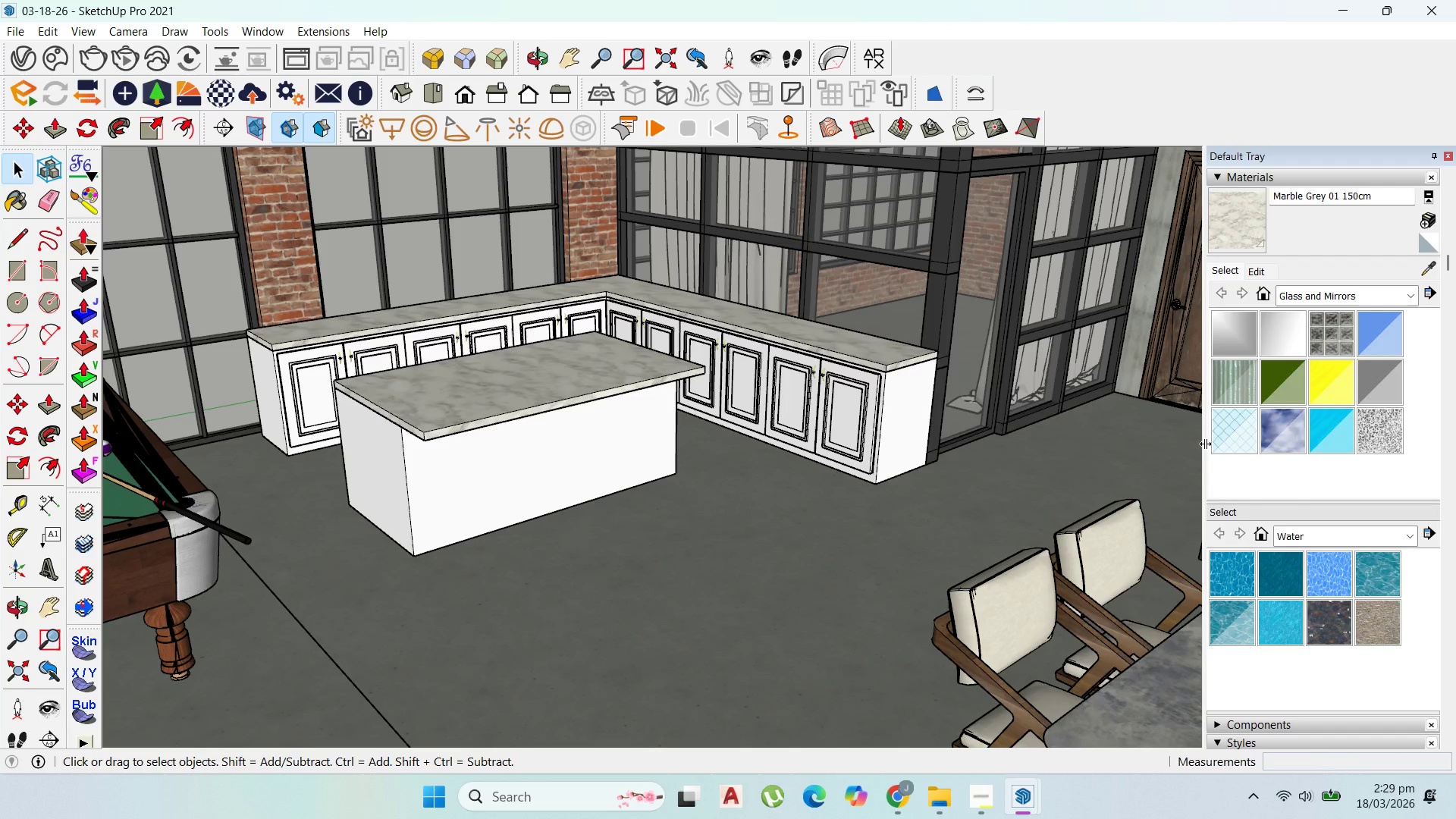 
wait(10.88)
 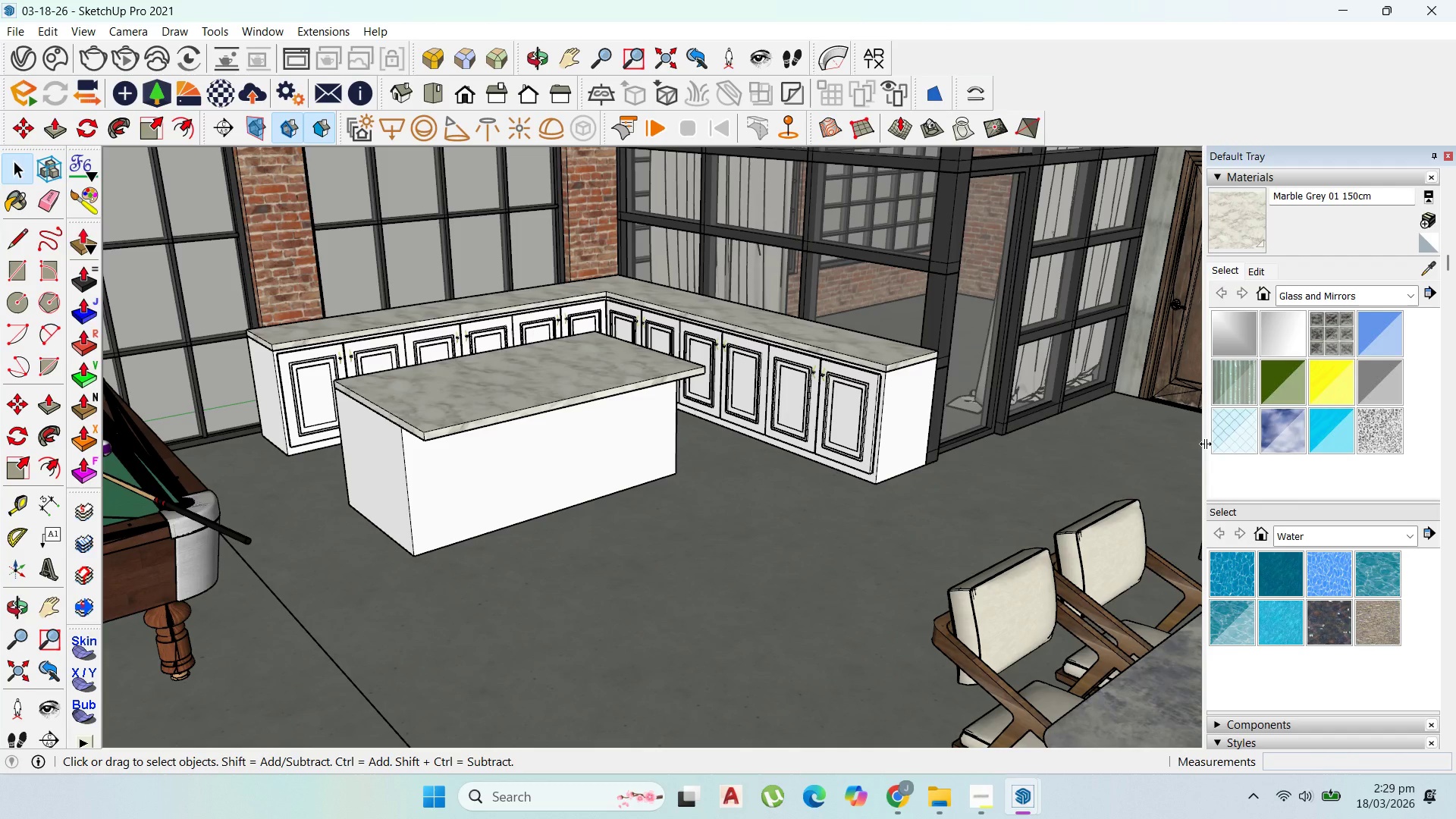 
scroll: coordinate [1160, 543], scroll_direction: down, amount: 1.0
 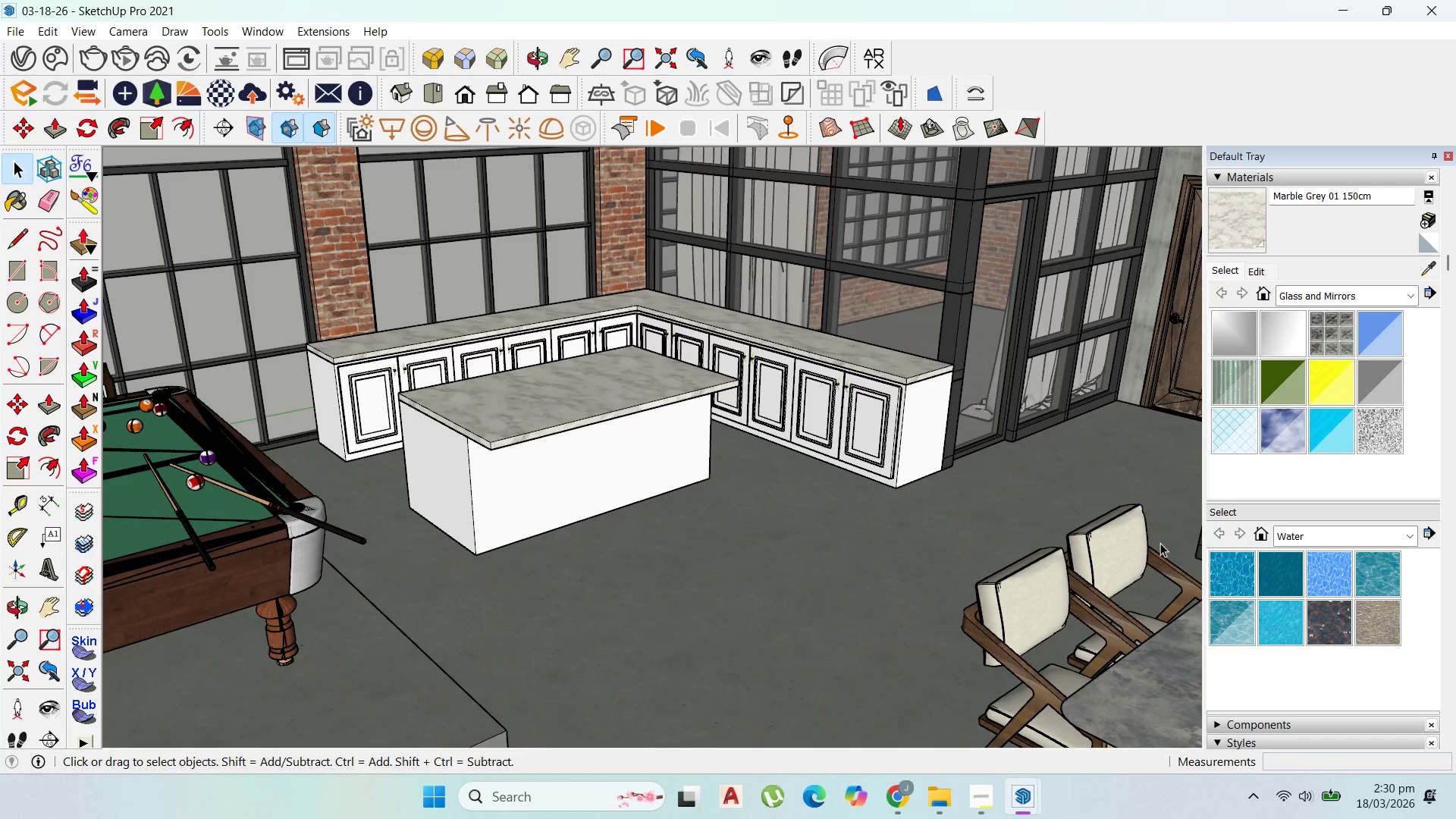 
wait(20.83)
 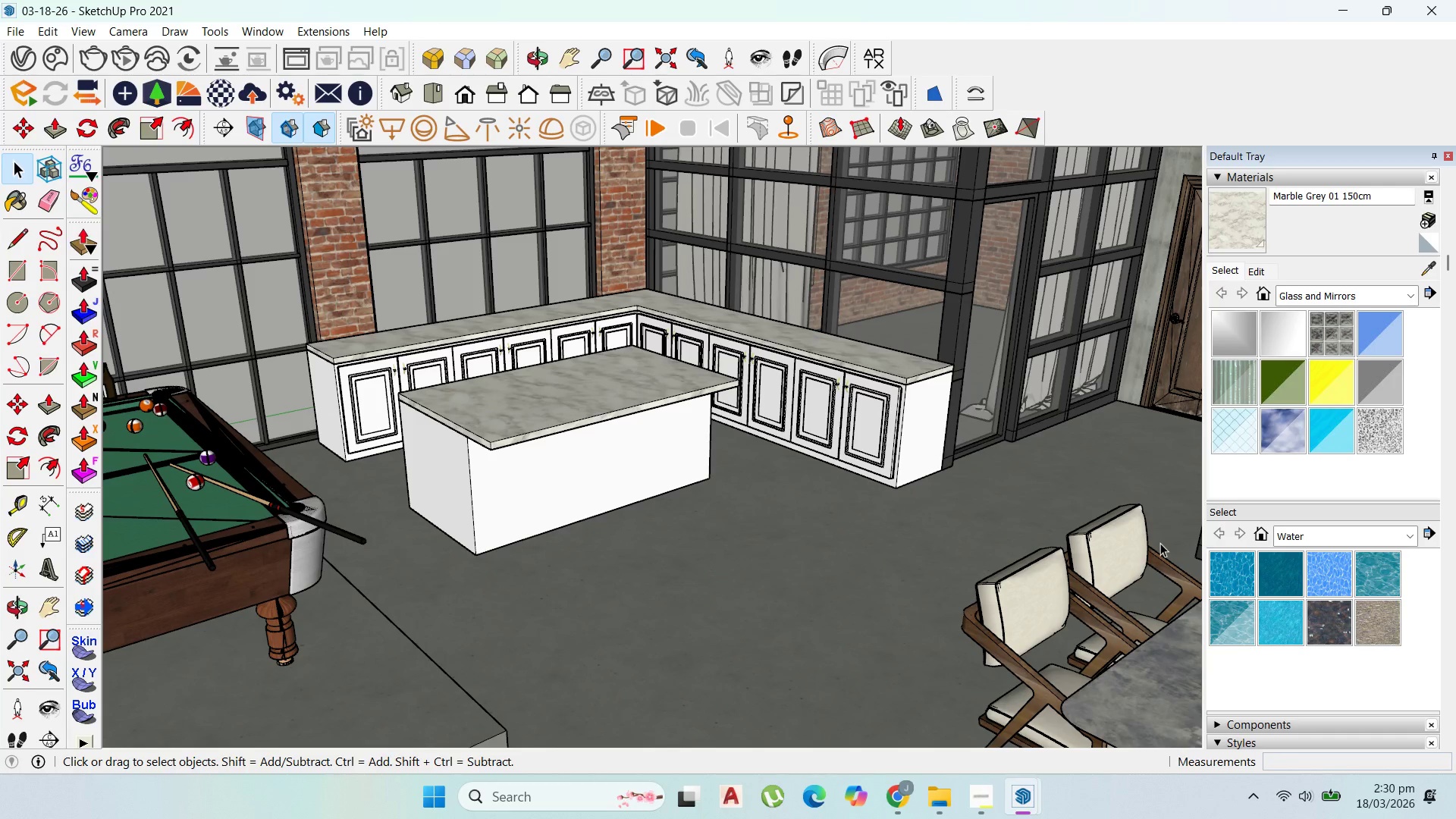 
scroll: coordinate [578, 487], scroll_direction: down, amount: 5.0
 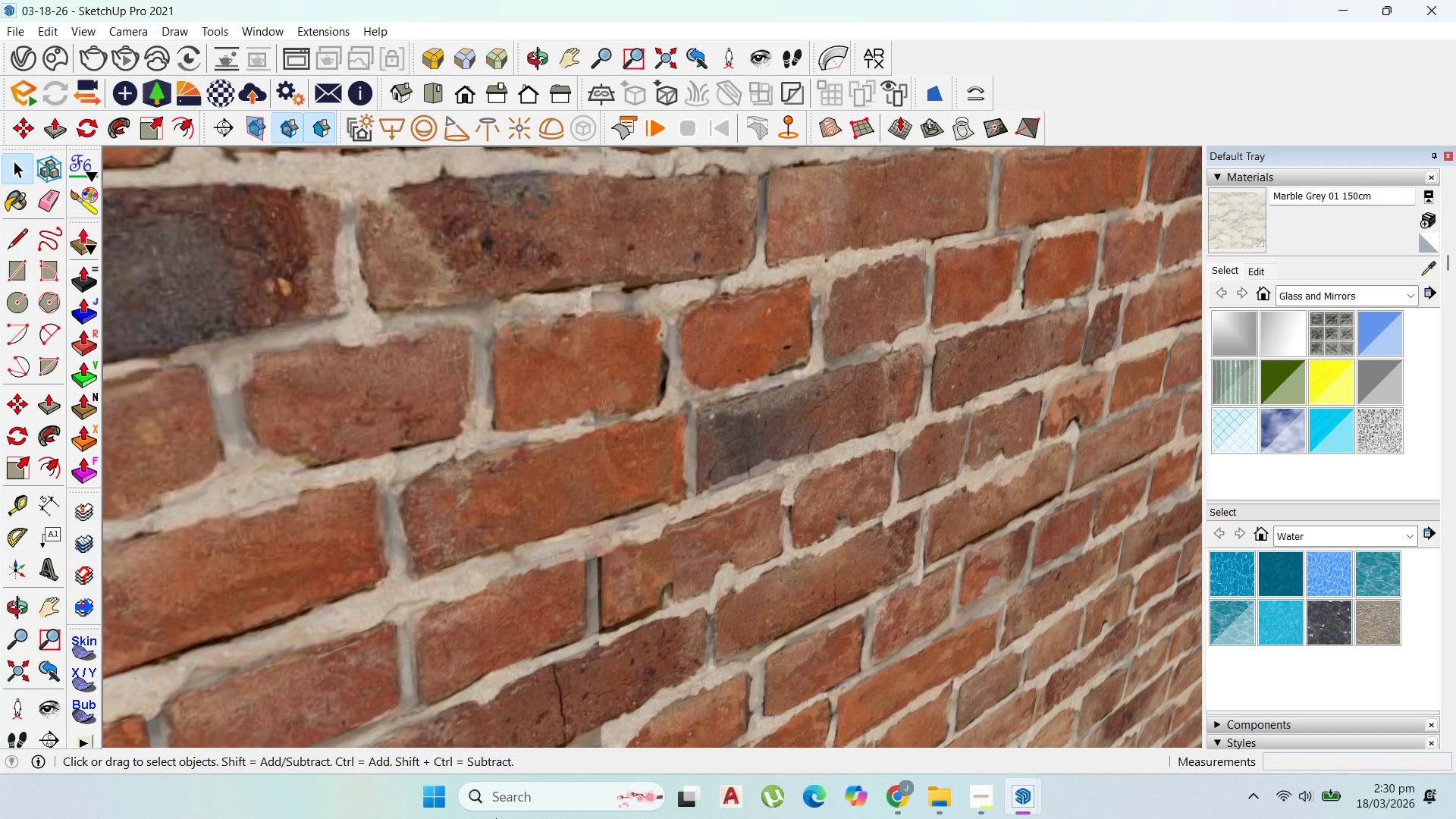 
wait(42.69)
 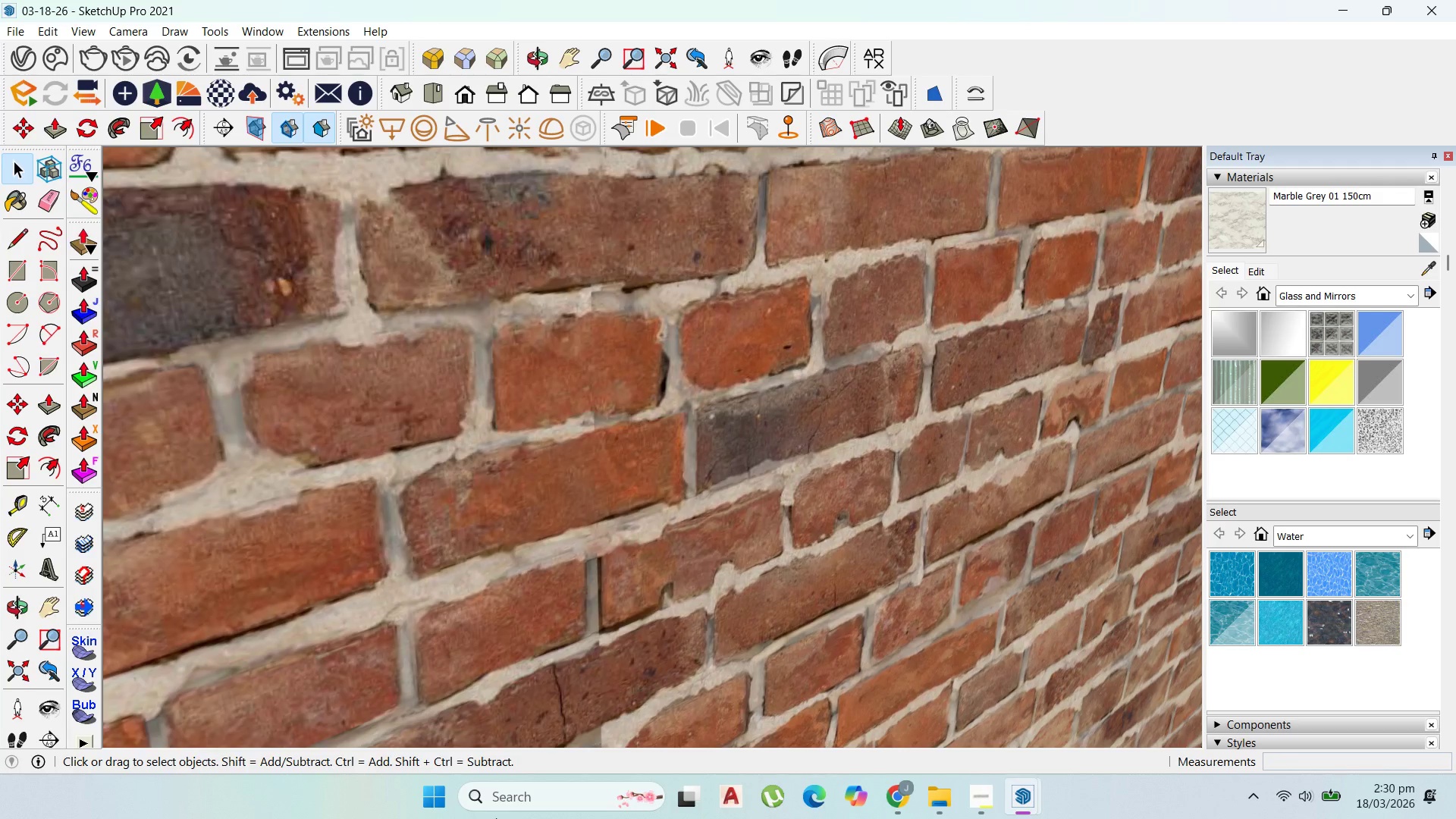 
scroll: coordinate [494, 818], scroll_direction: down, amount: 1.0
 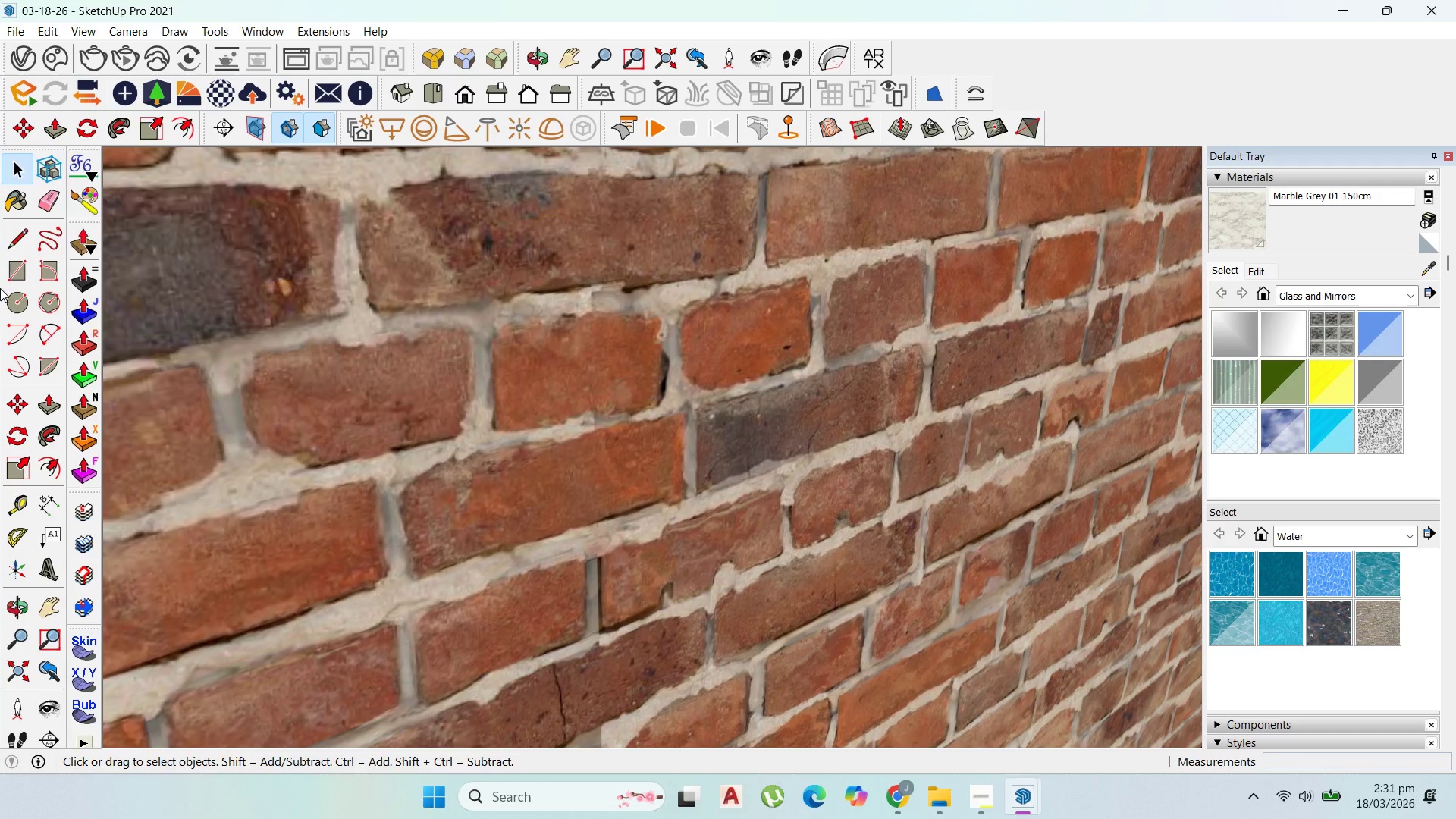 
wait(22.59)
 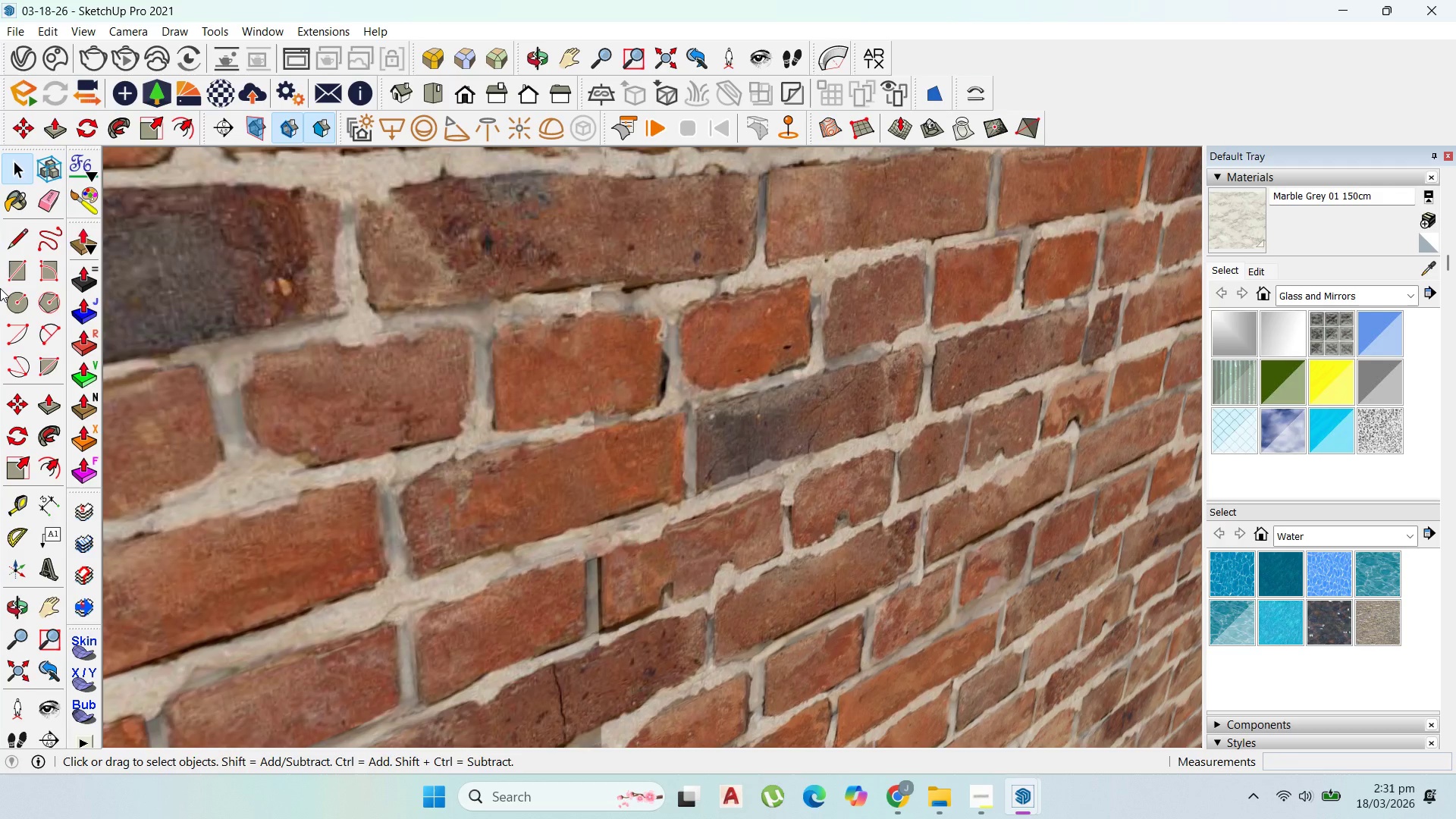 
scroll: coordinate [746, 420], scroll_direction: down, amount: 14.0
 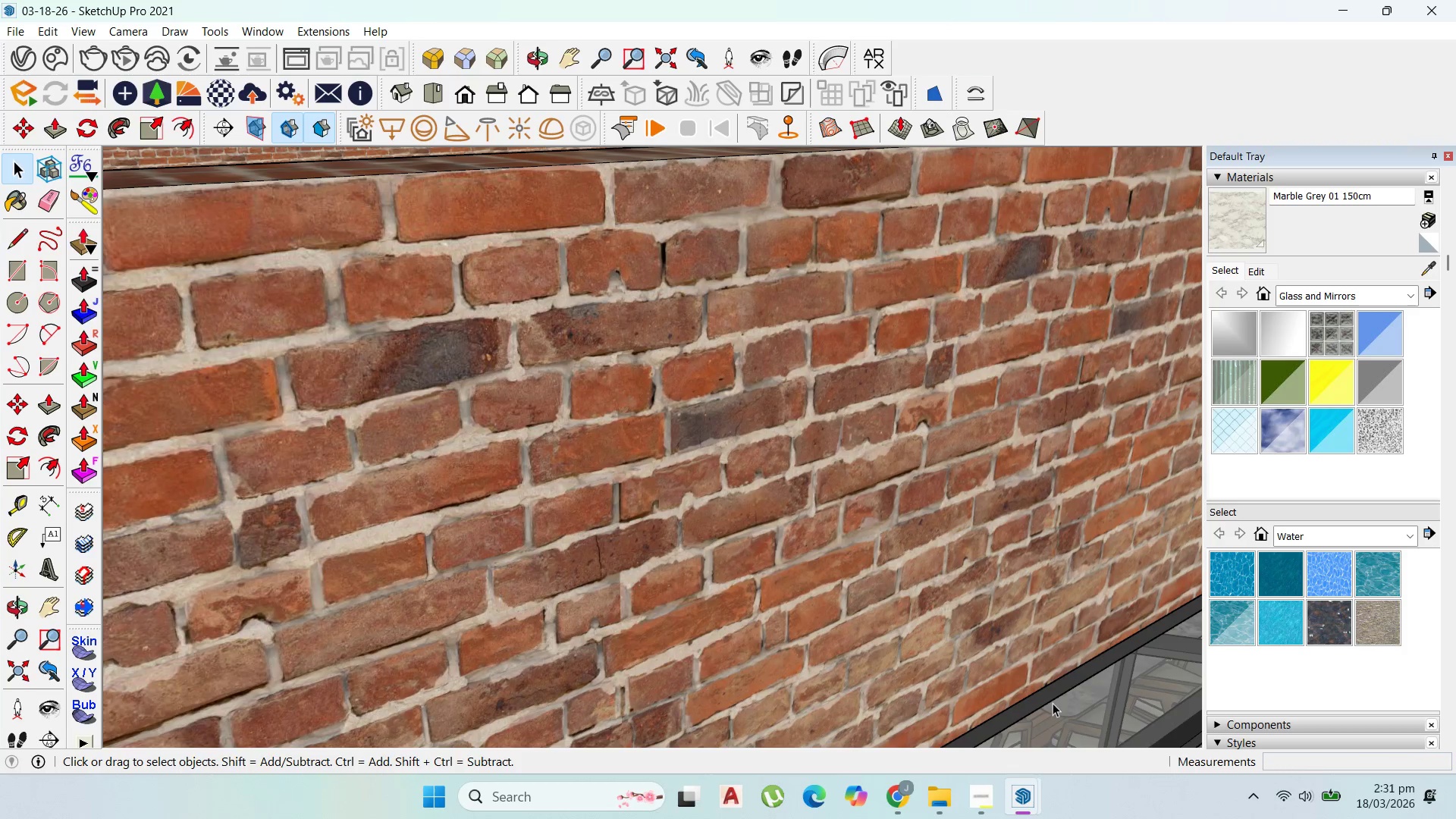 
left_click([904, 799])
 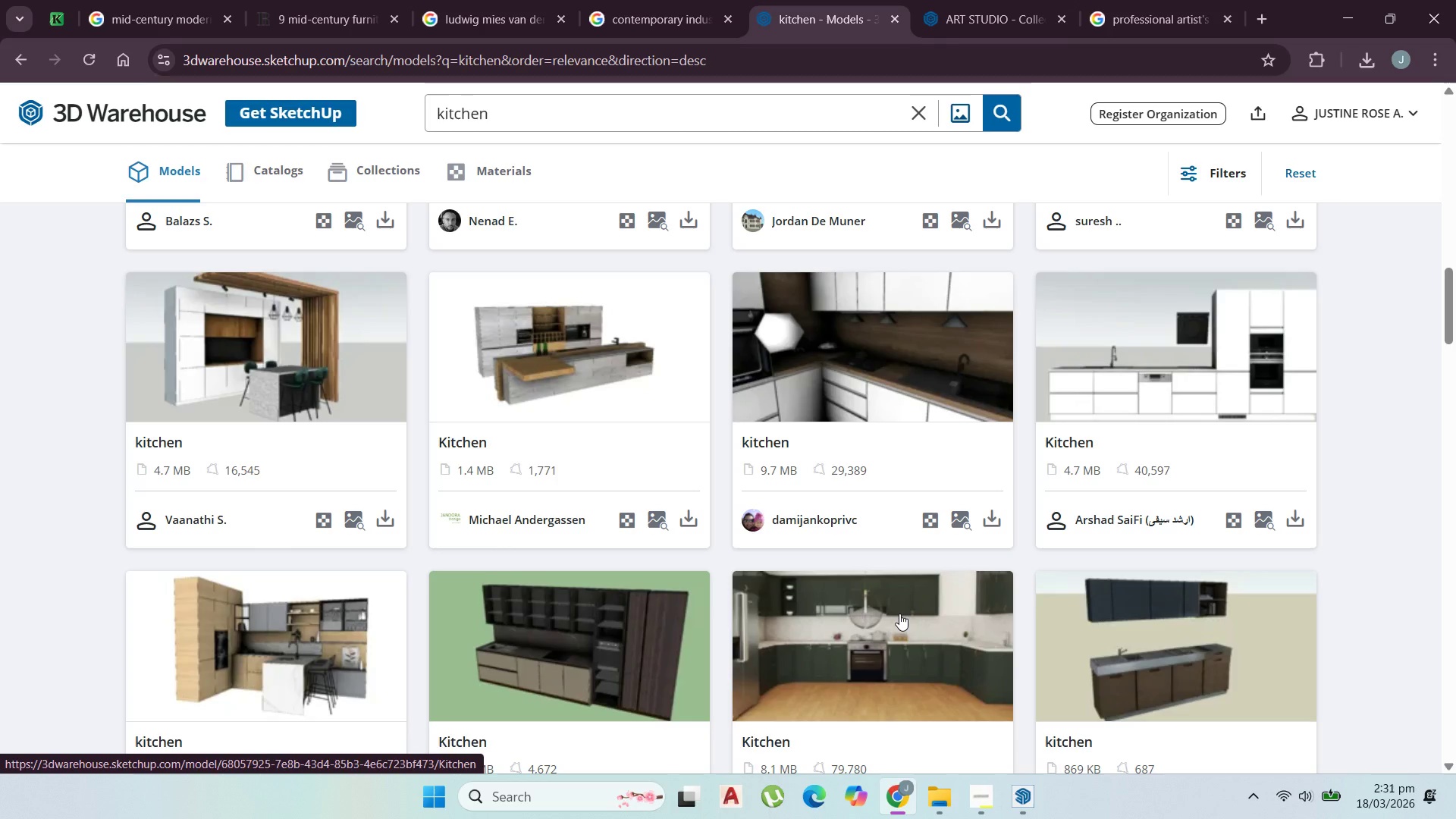 
wait(6.3)
 